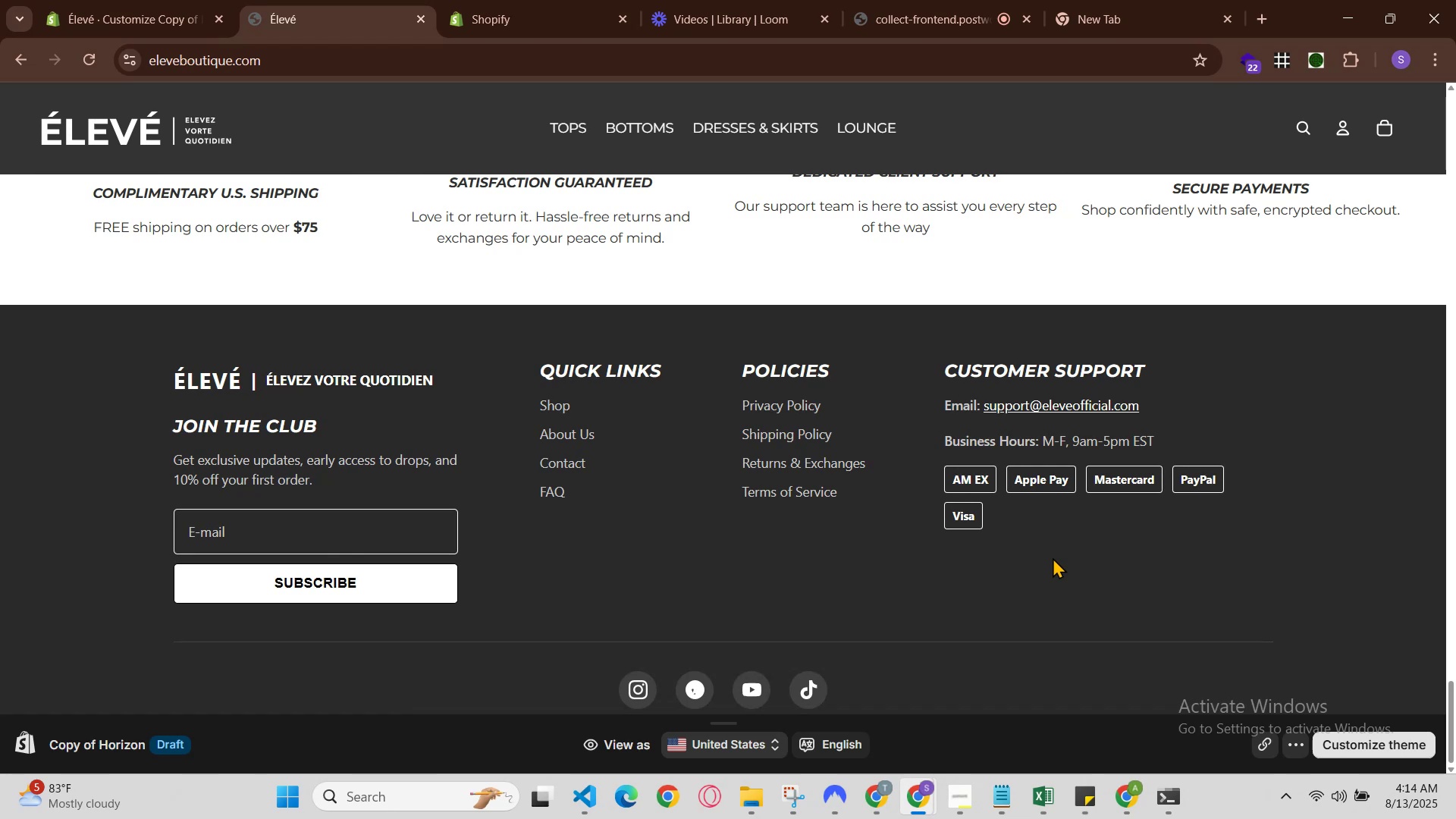 
scroll: coordinate [1065, 560], scroll_direction: up, amount: 4.0
 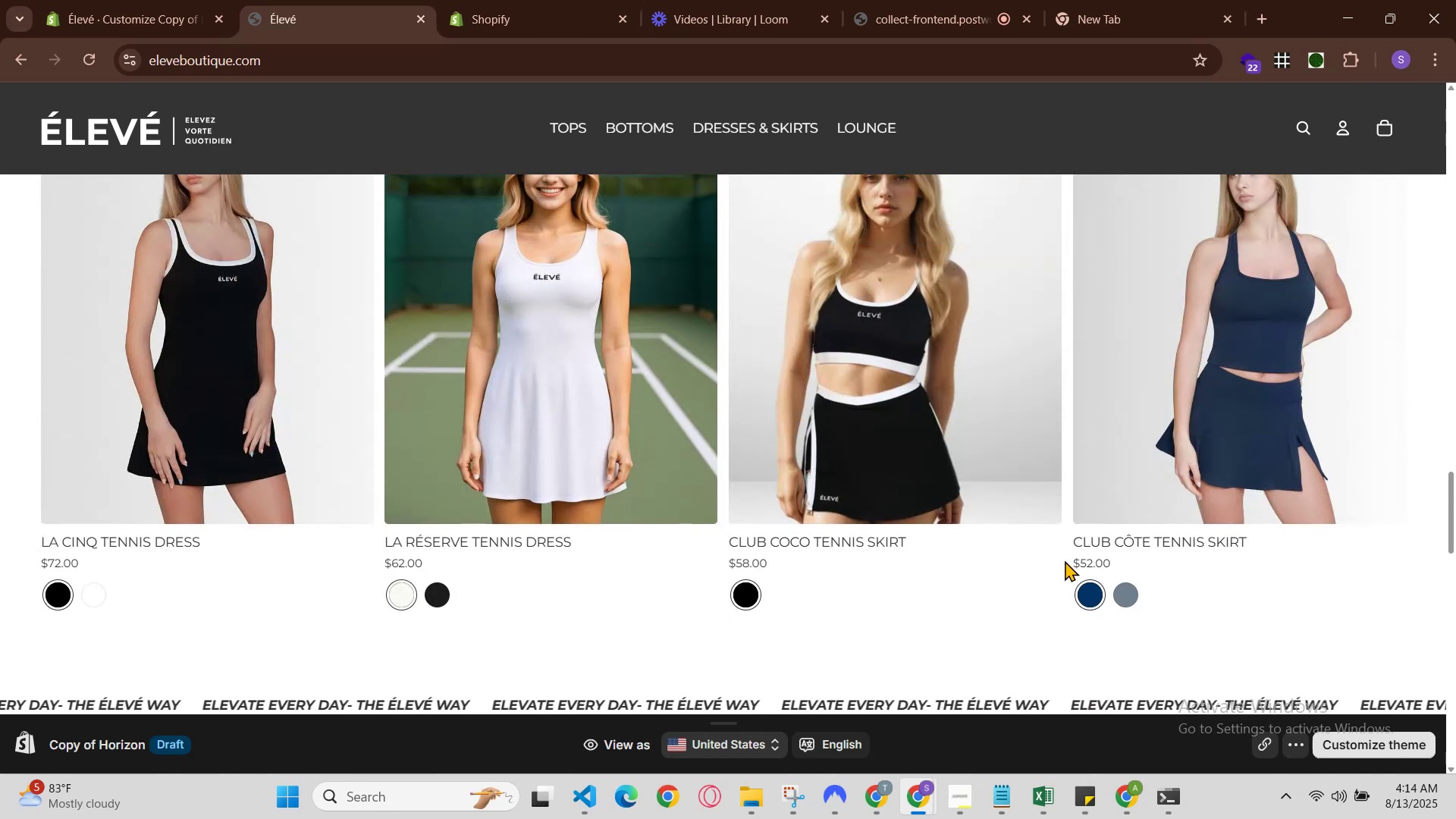 
scroll: coordinate [1065, 560], scroll_direction: down, amount: 2.0
 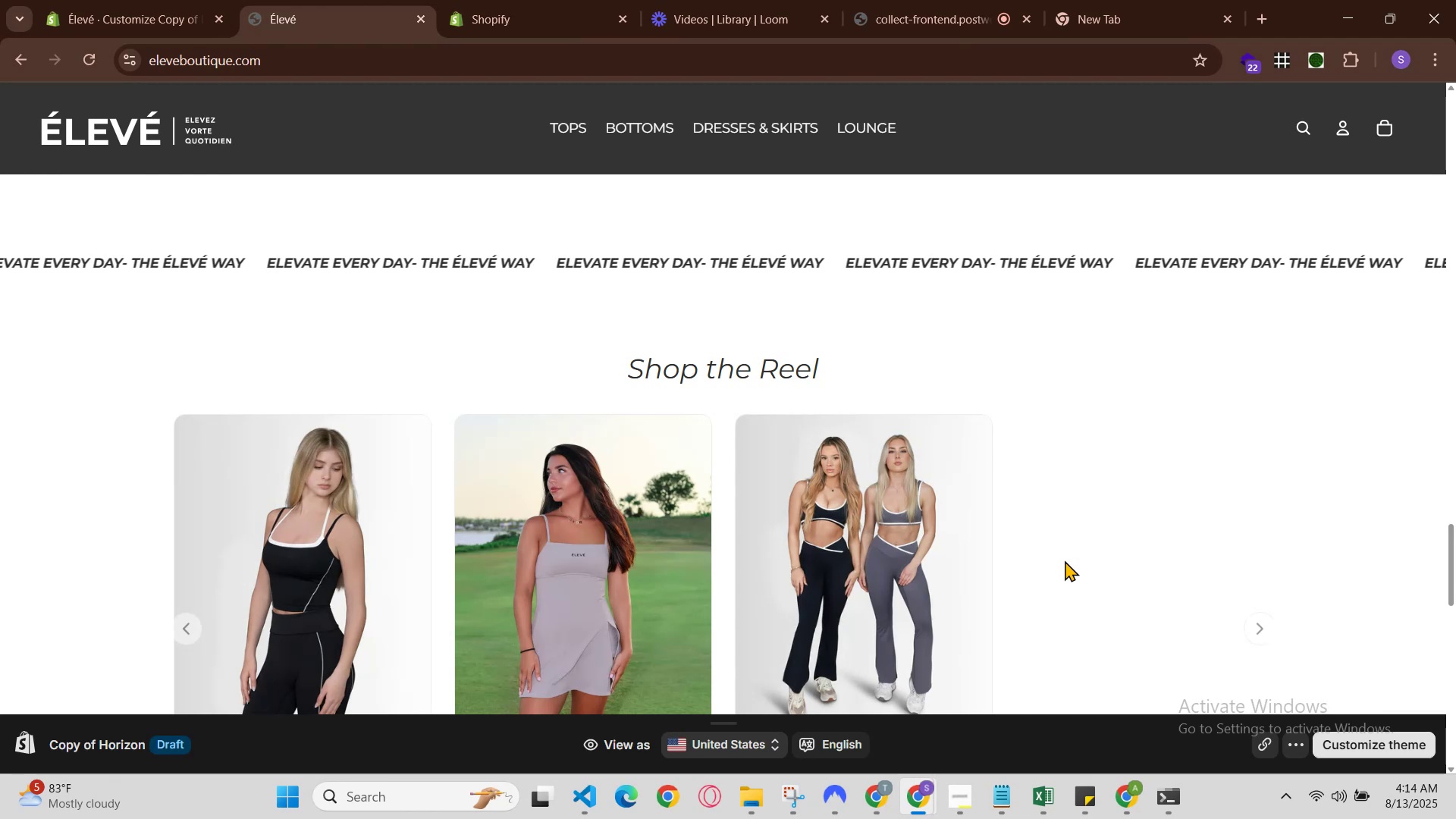 
wait(9.91)
 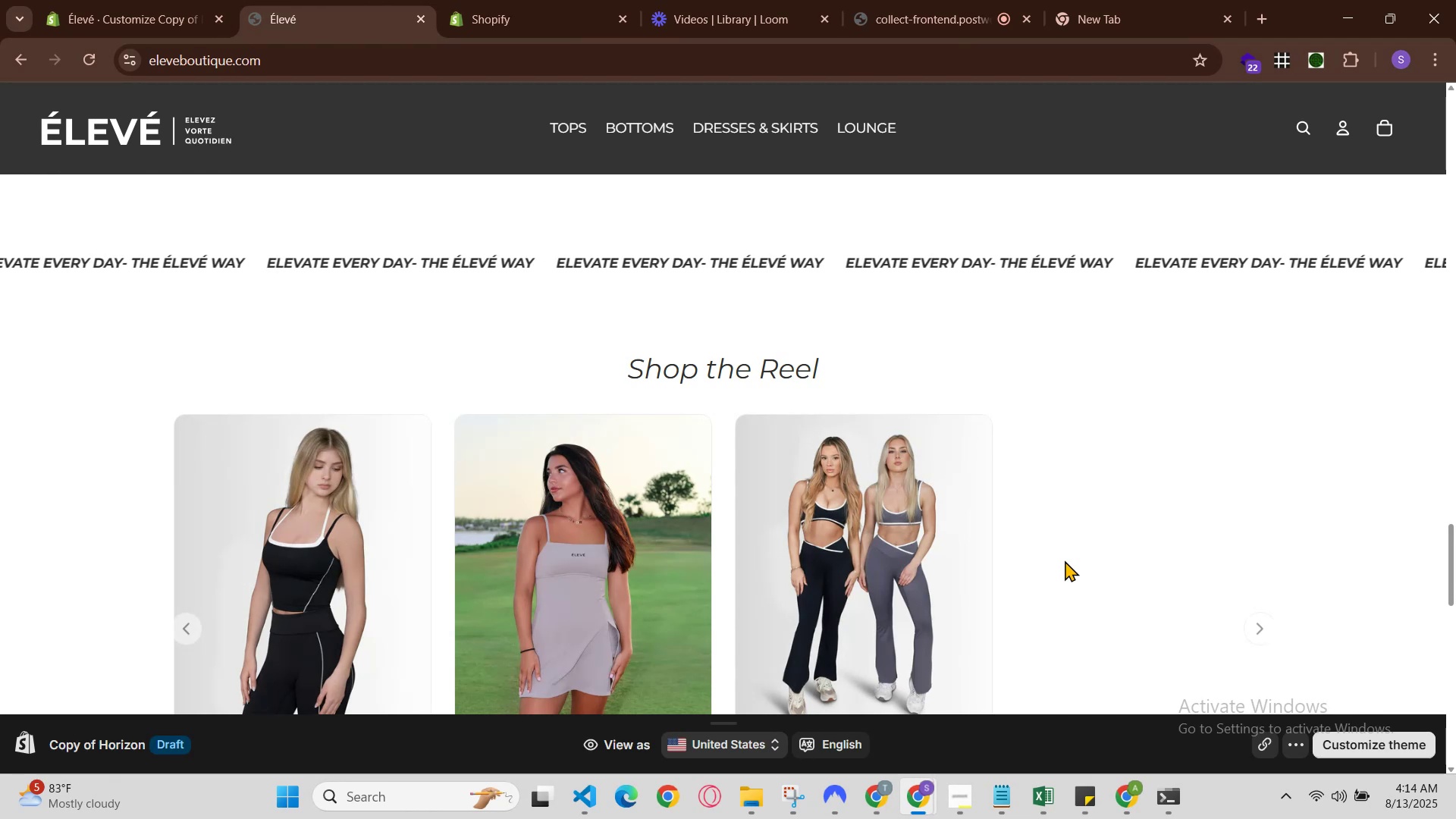 
left_click([175, 0])
 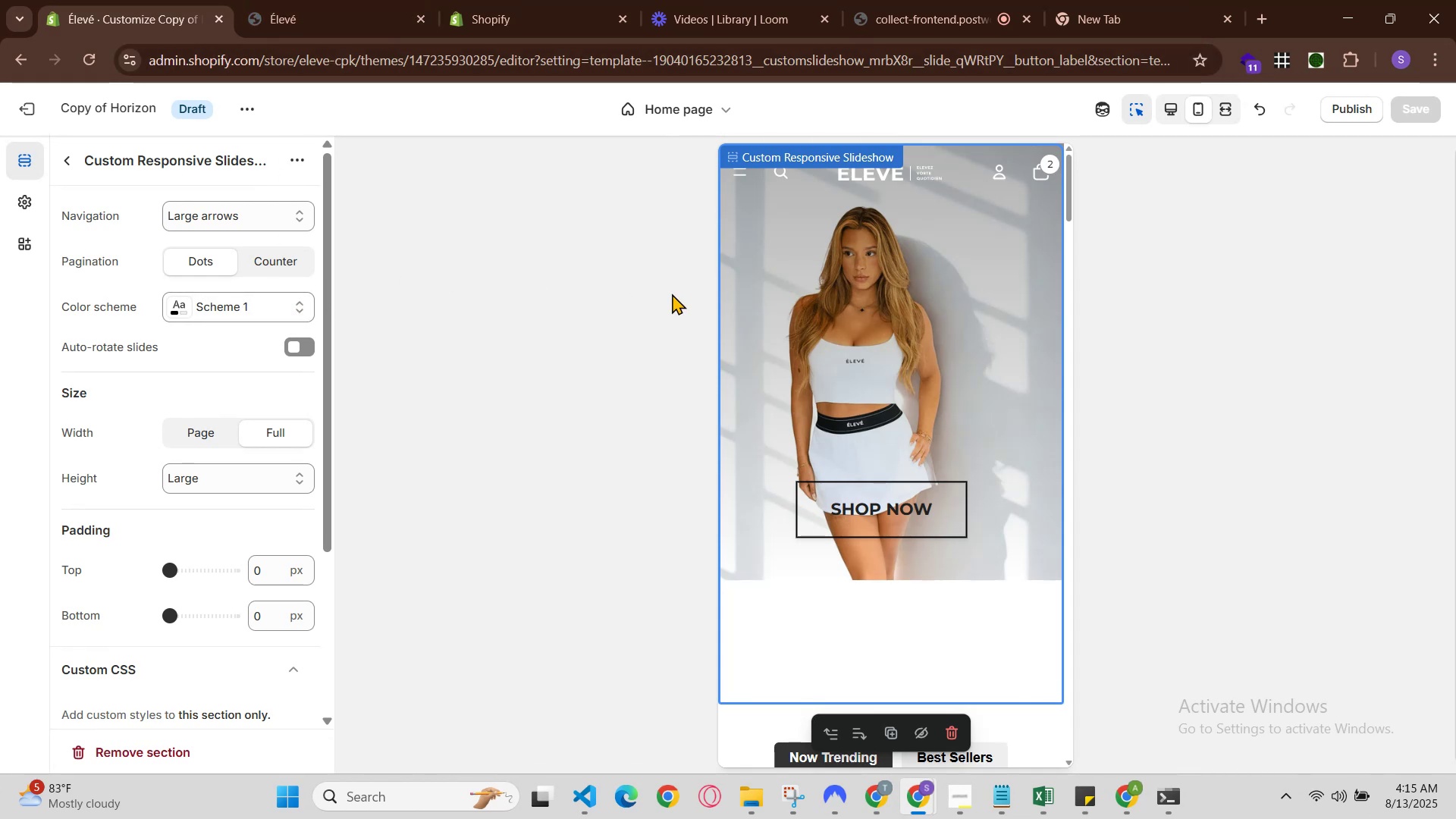 
left_click([851, 316])
 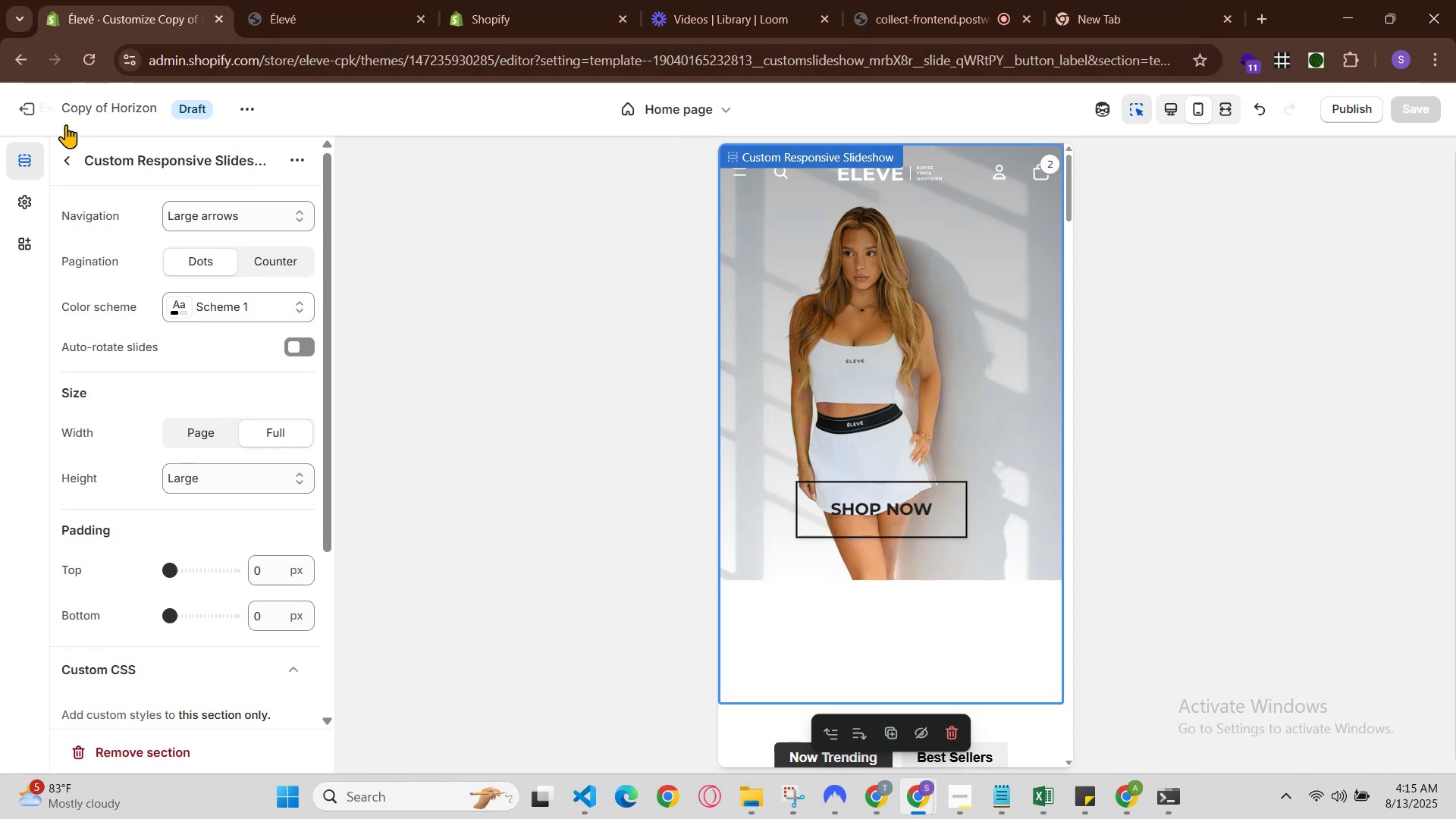 
left_click([77, 156])
 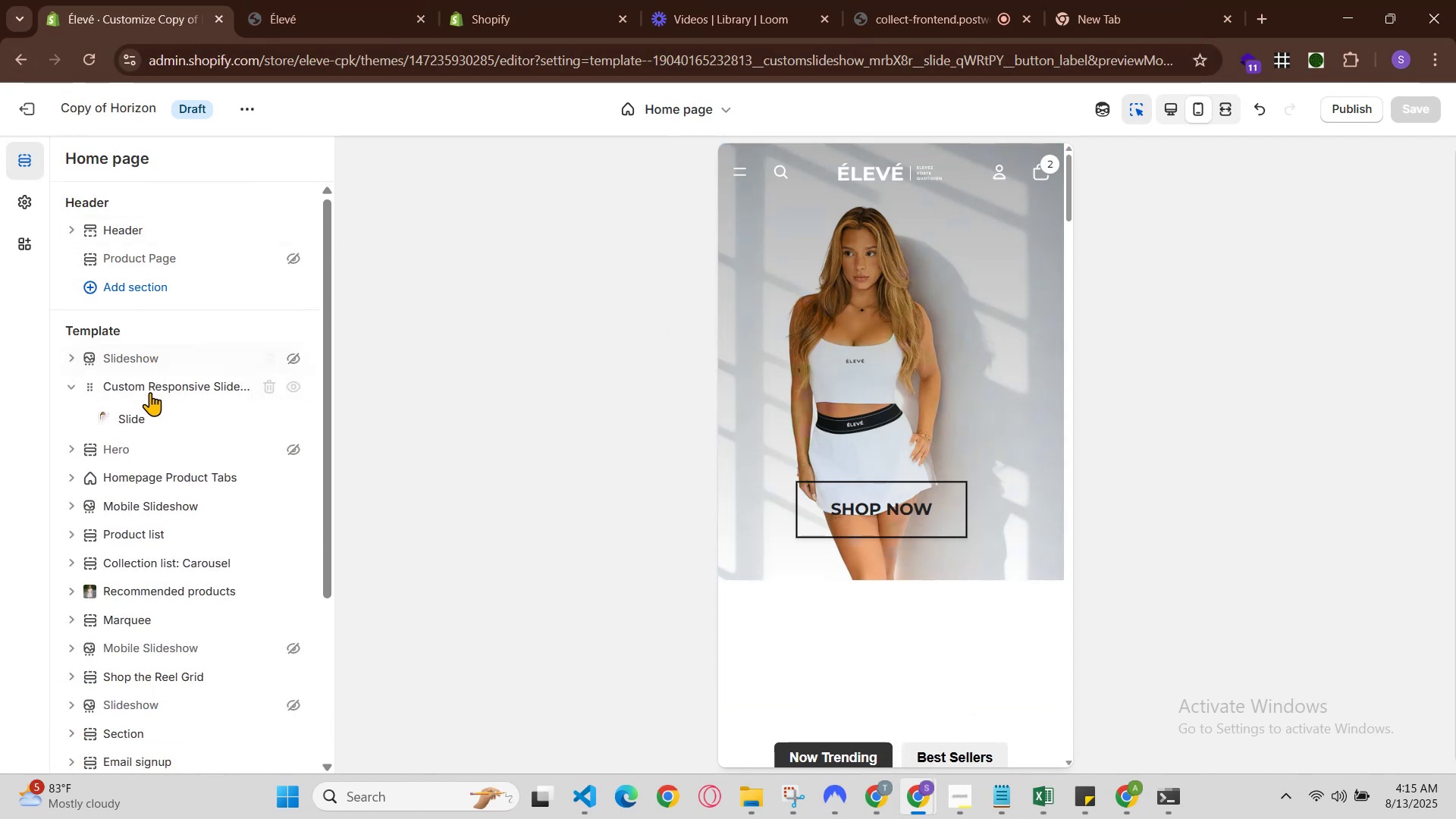 
left_click([142, 422])
 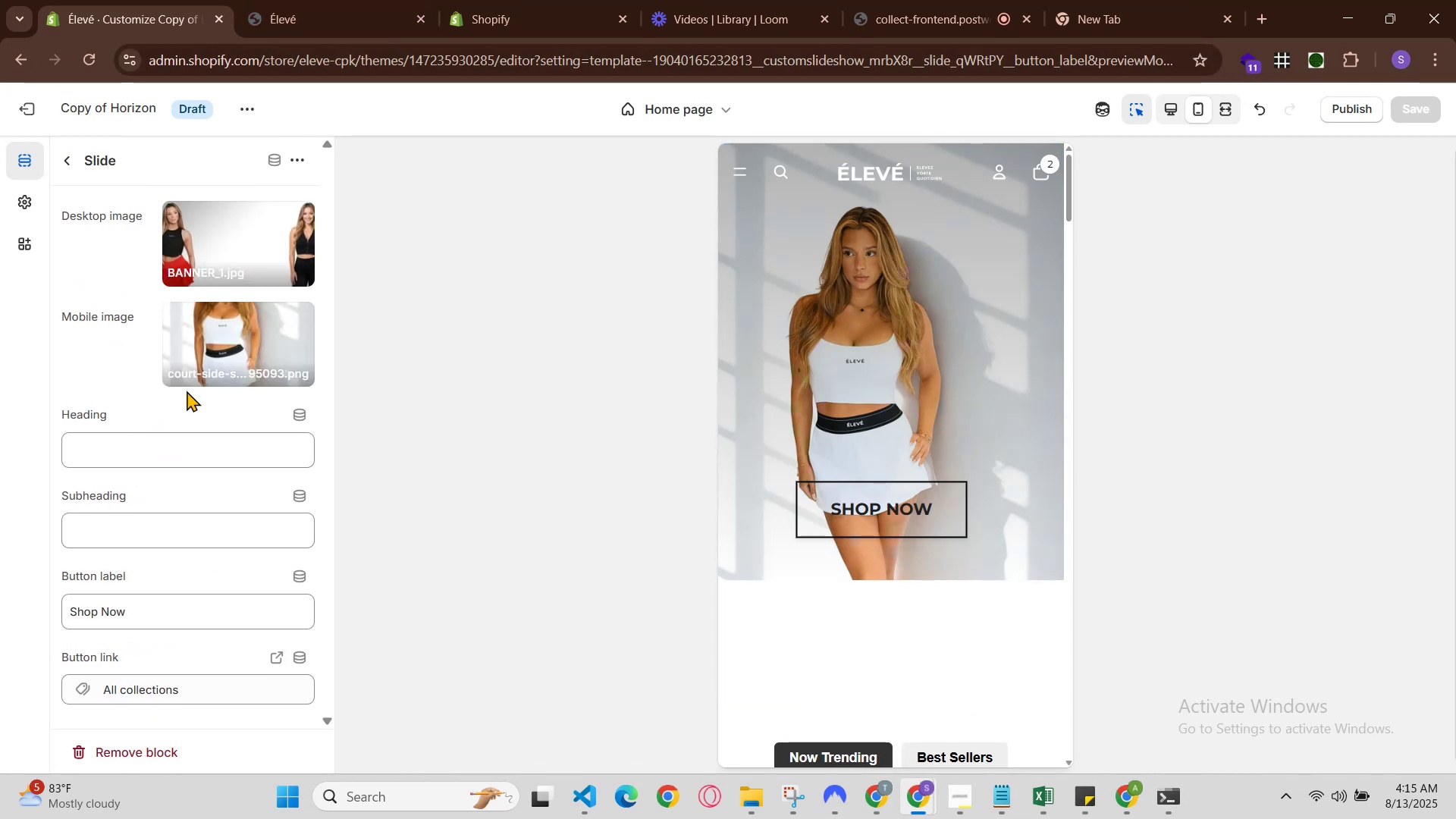 
left_click([214, 342])
 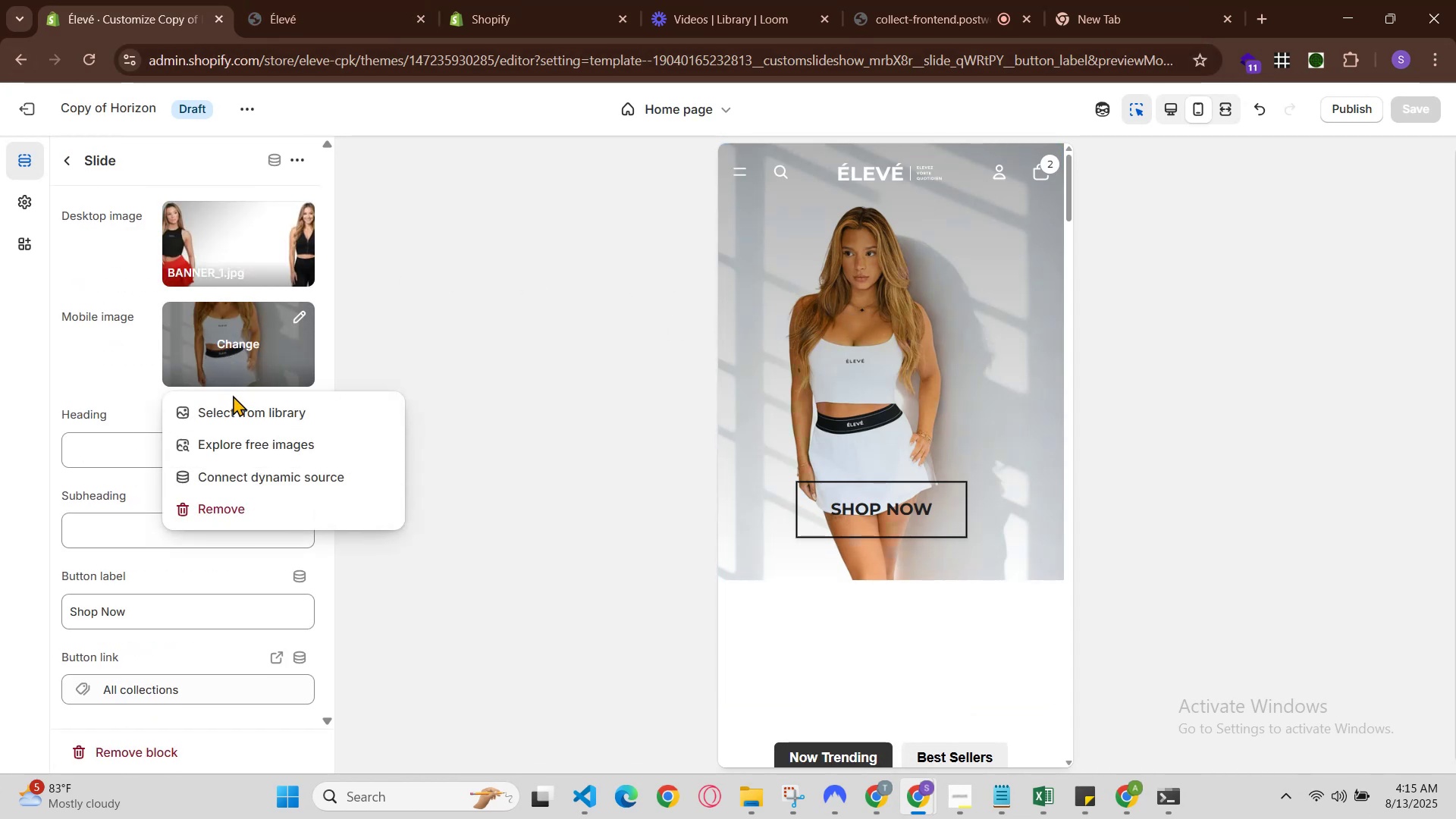 
left_click([240, 411])
 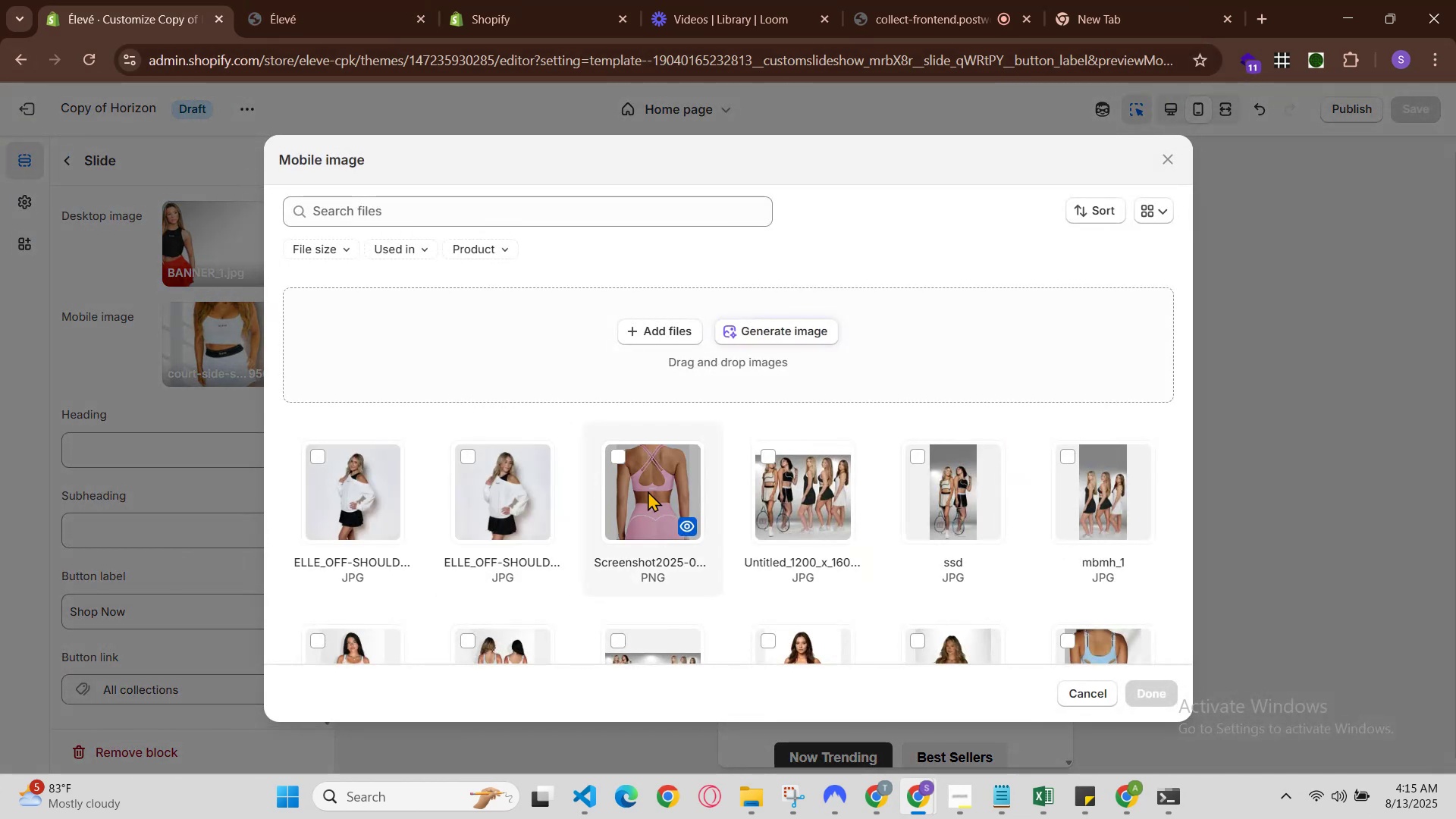 
left_click([956, 503])
 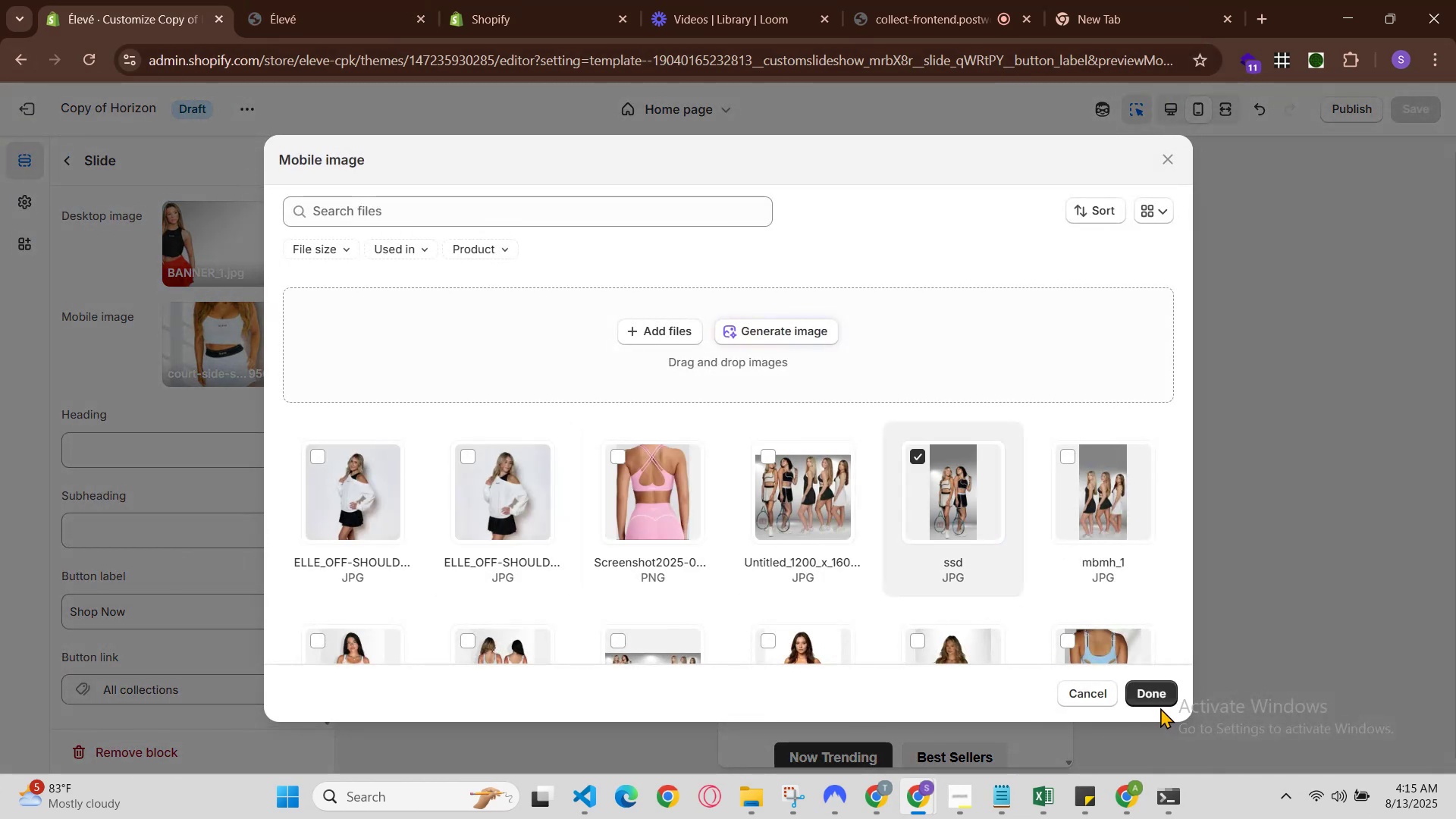 
left_click([1151, 692])
 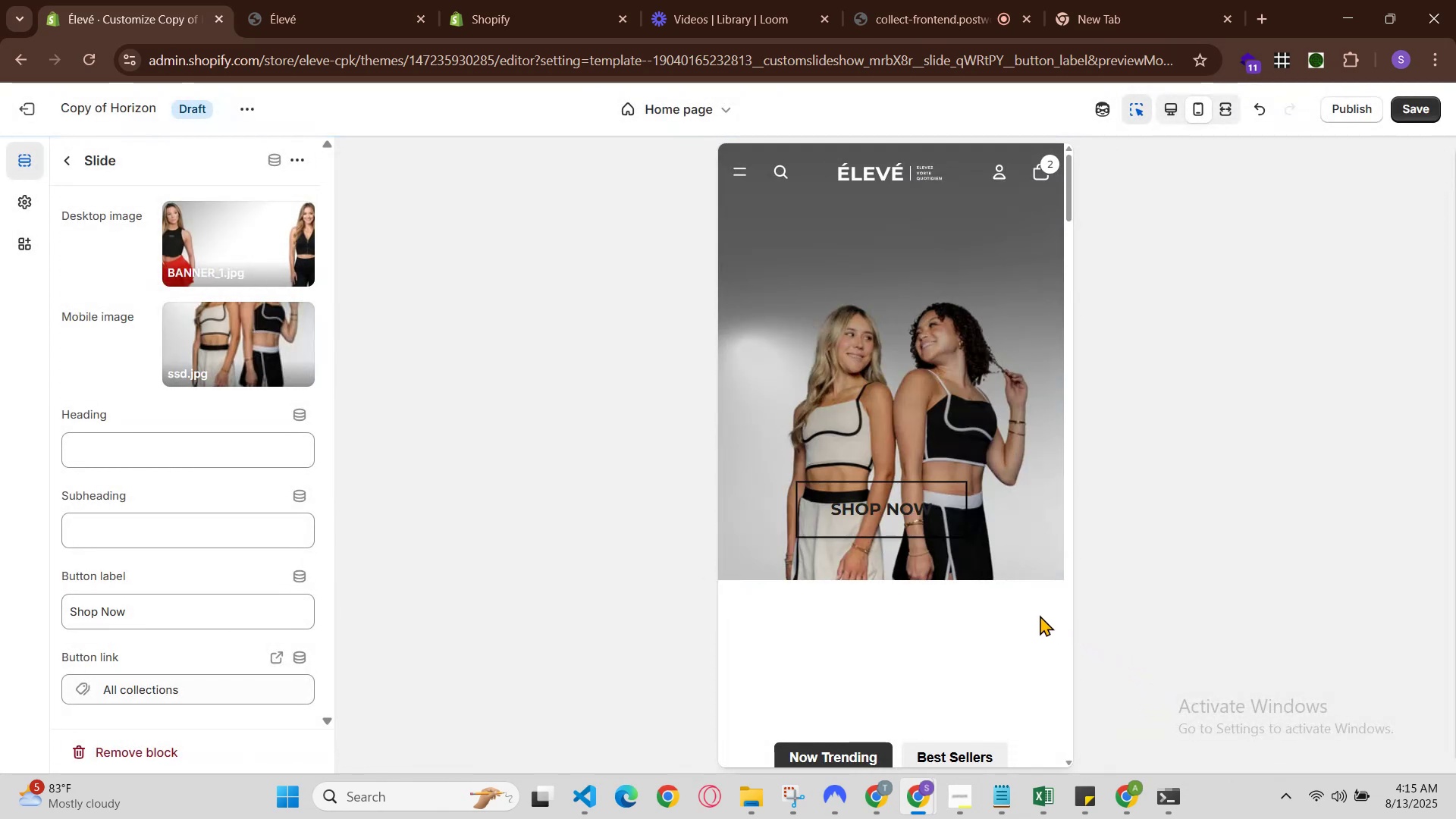 
scroll: coordinate [919, 516], scroll_direction: down, amount: 1.0
 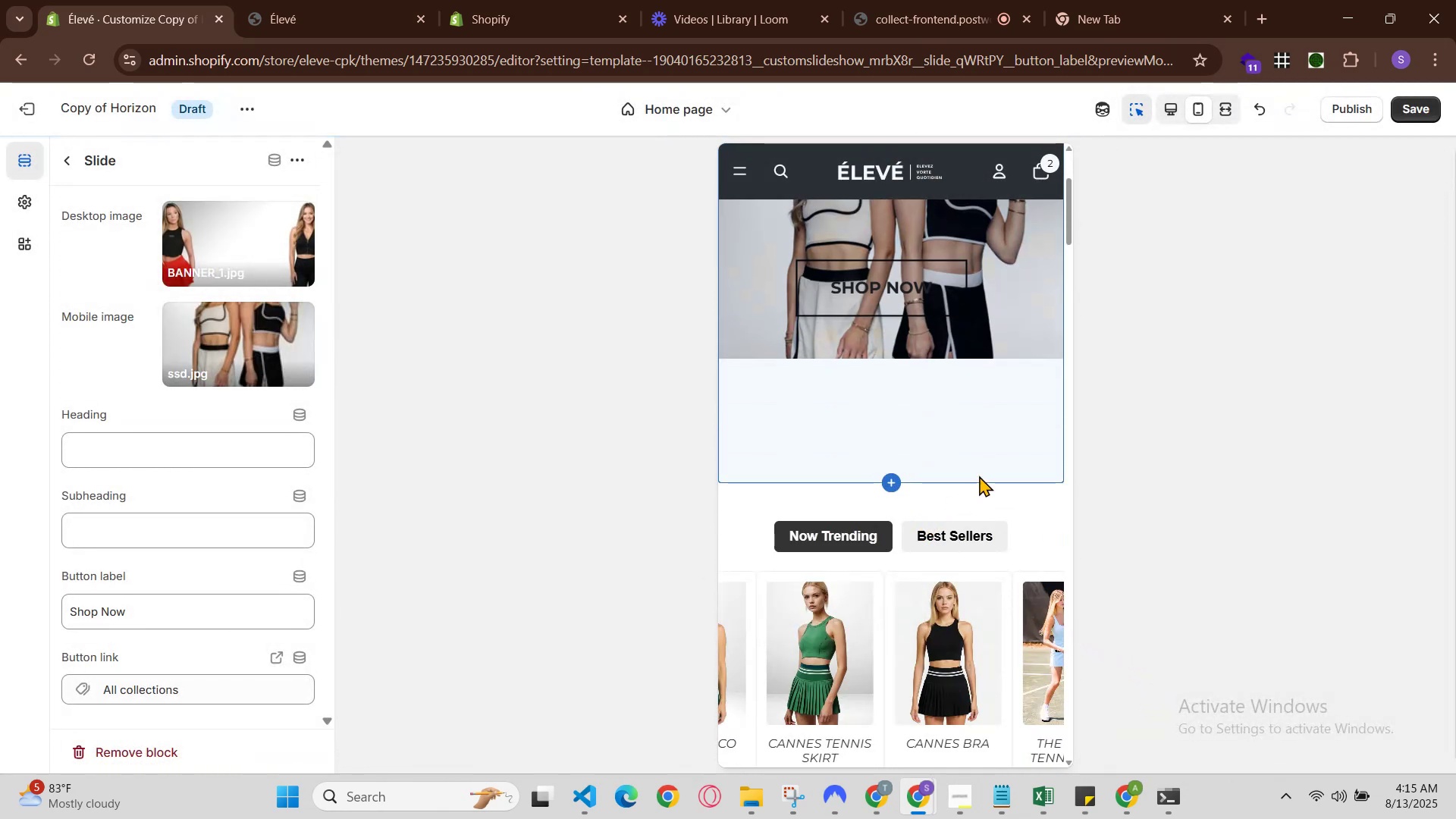 
scroll: coordinate [1009, 429], scroll_direction: up, amount: 1.0
 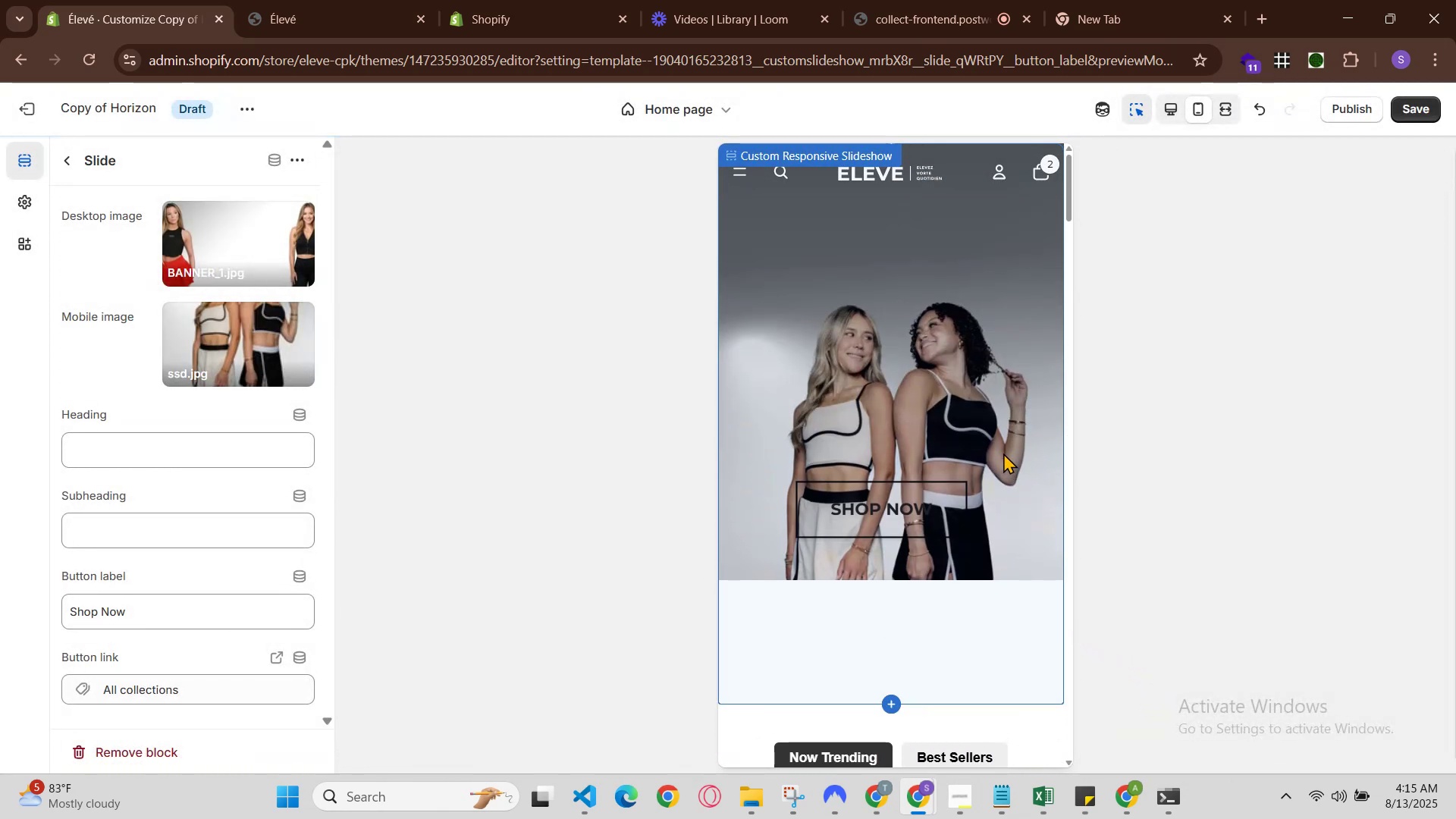 
wait(6.5)
 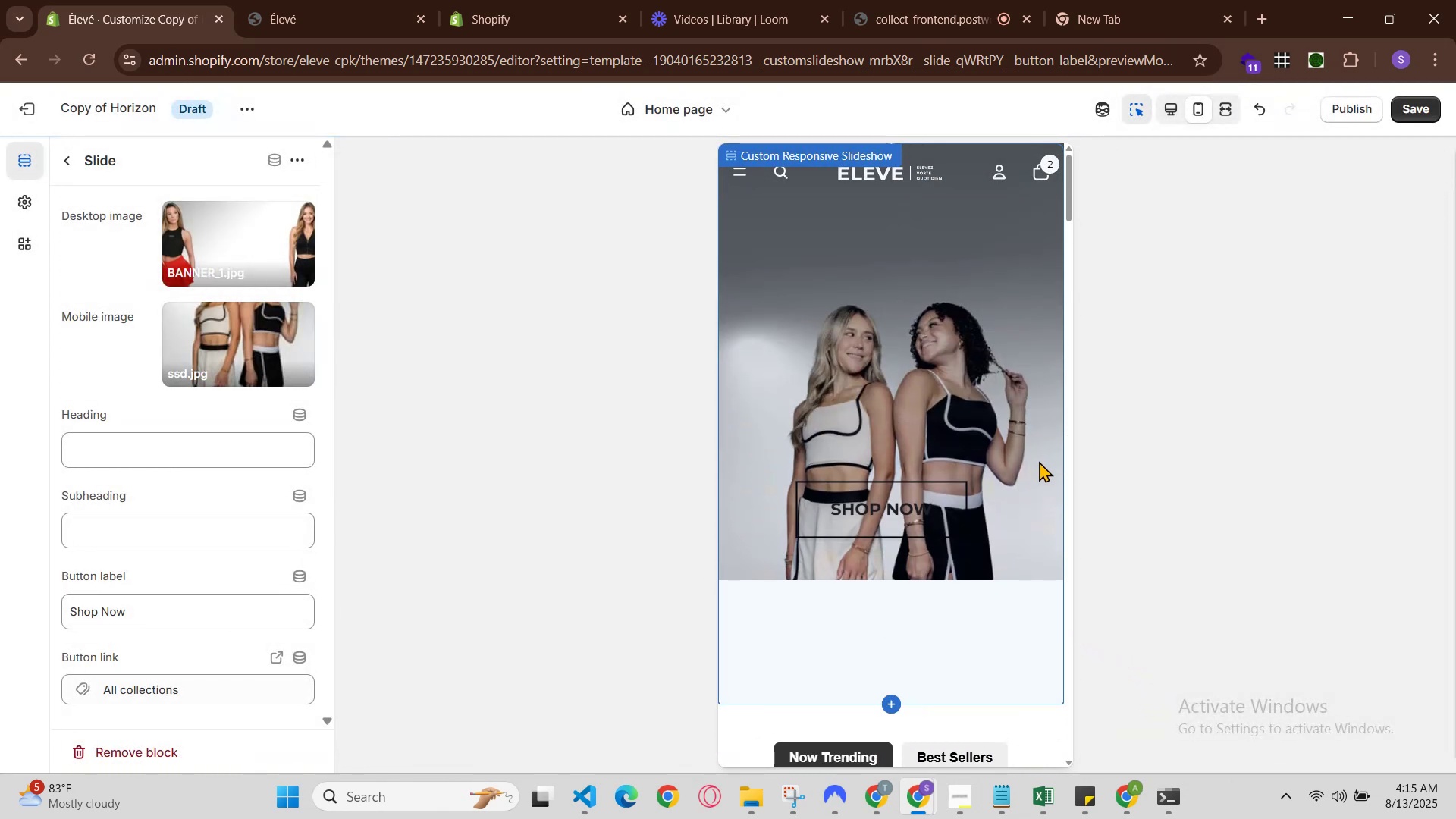 
scroll: coordinate [987, 472], scroll_direction: none, amount: 0.0
 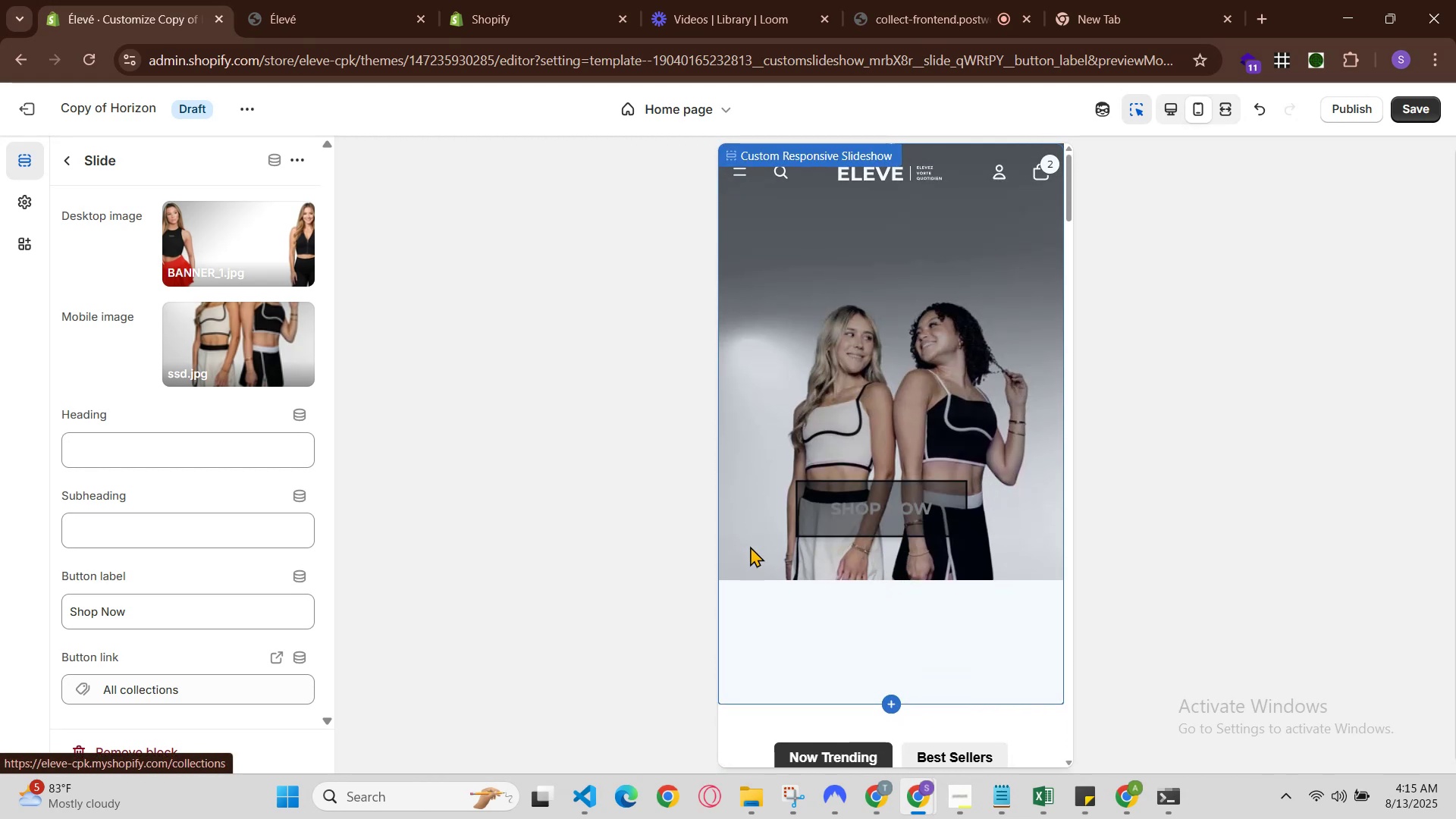 
wait(9.46)
 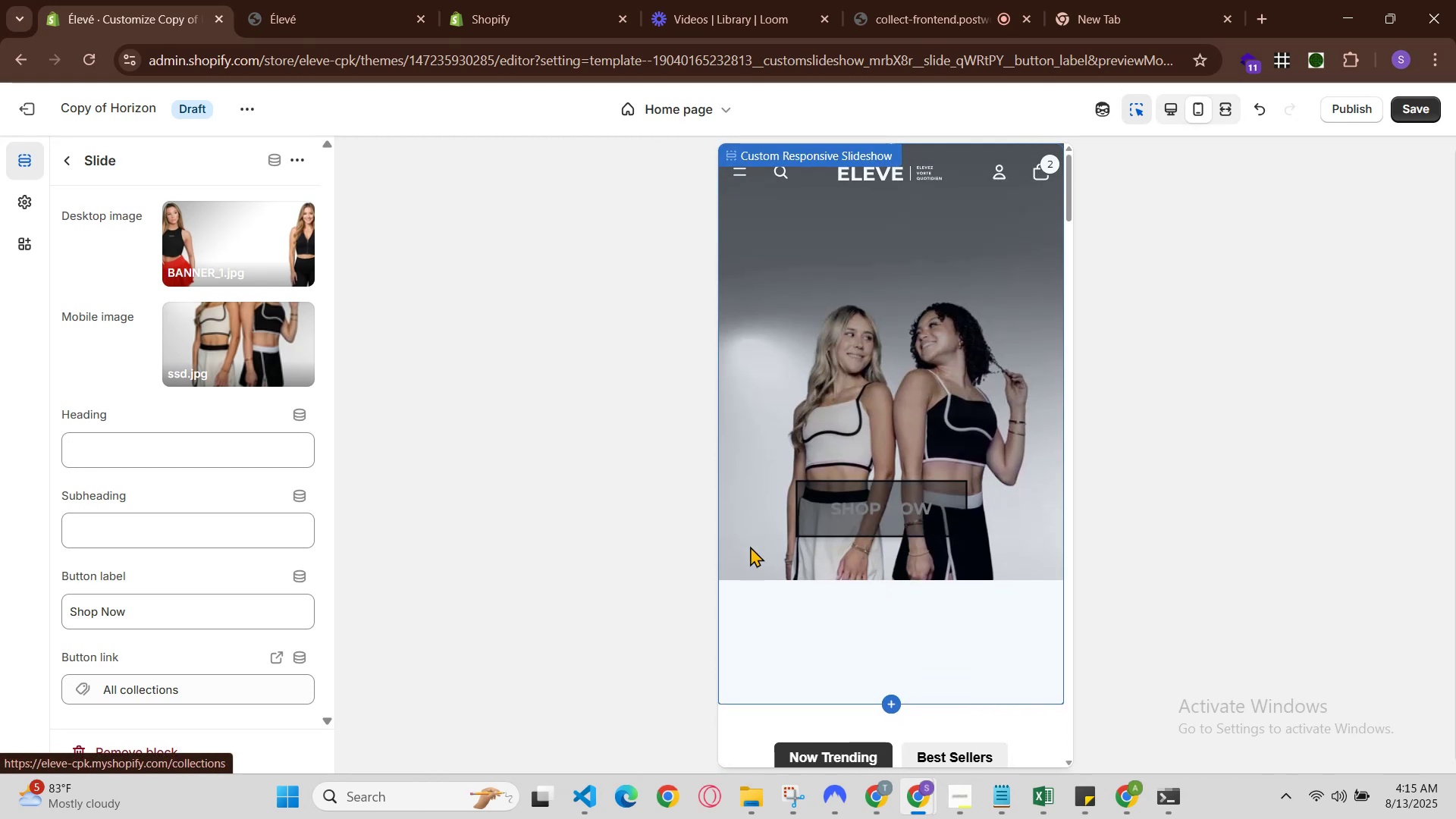 
left_click([195, 334])
 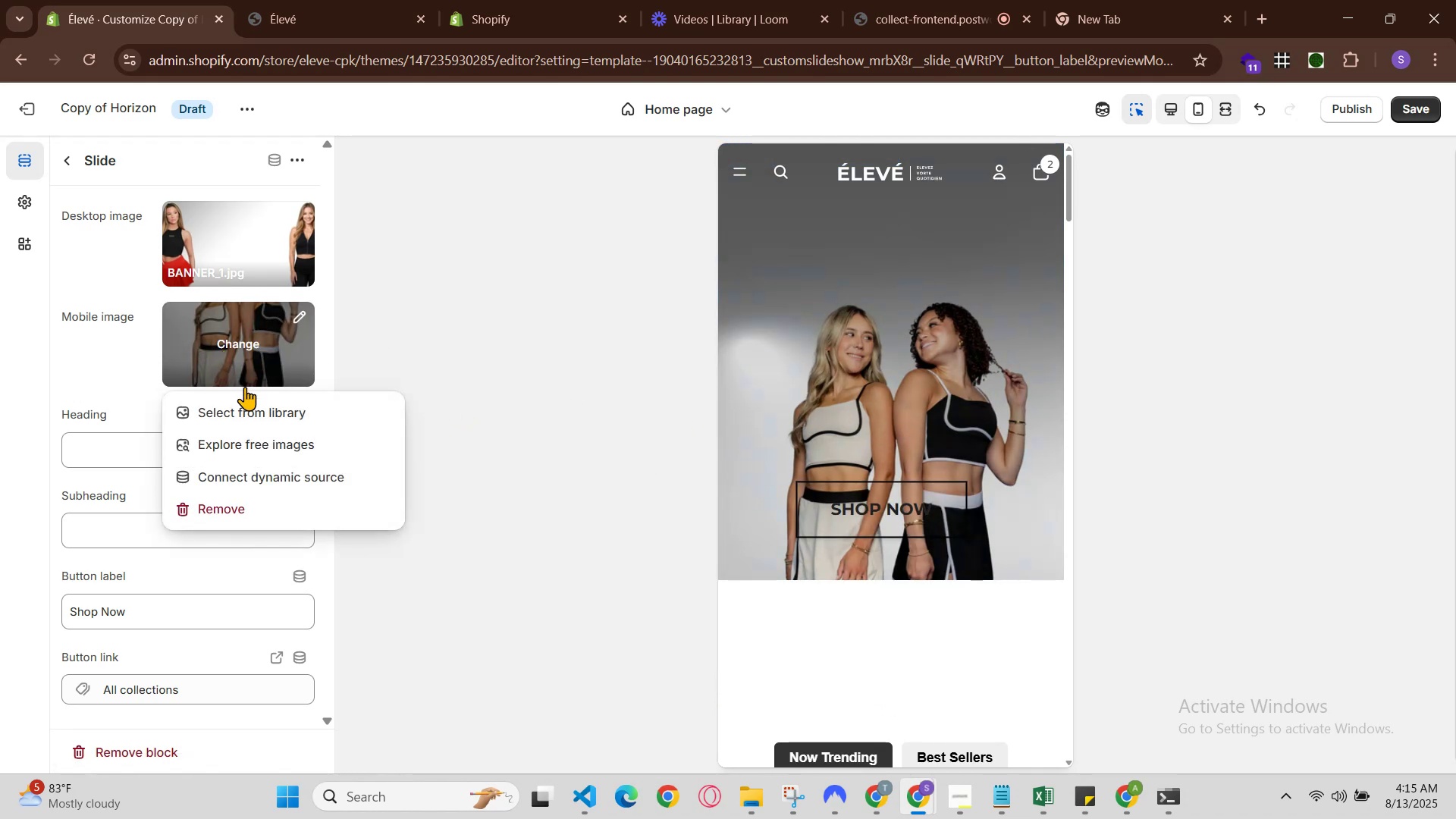 
left_click([248, 399])
 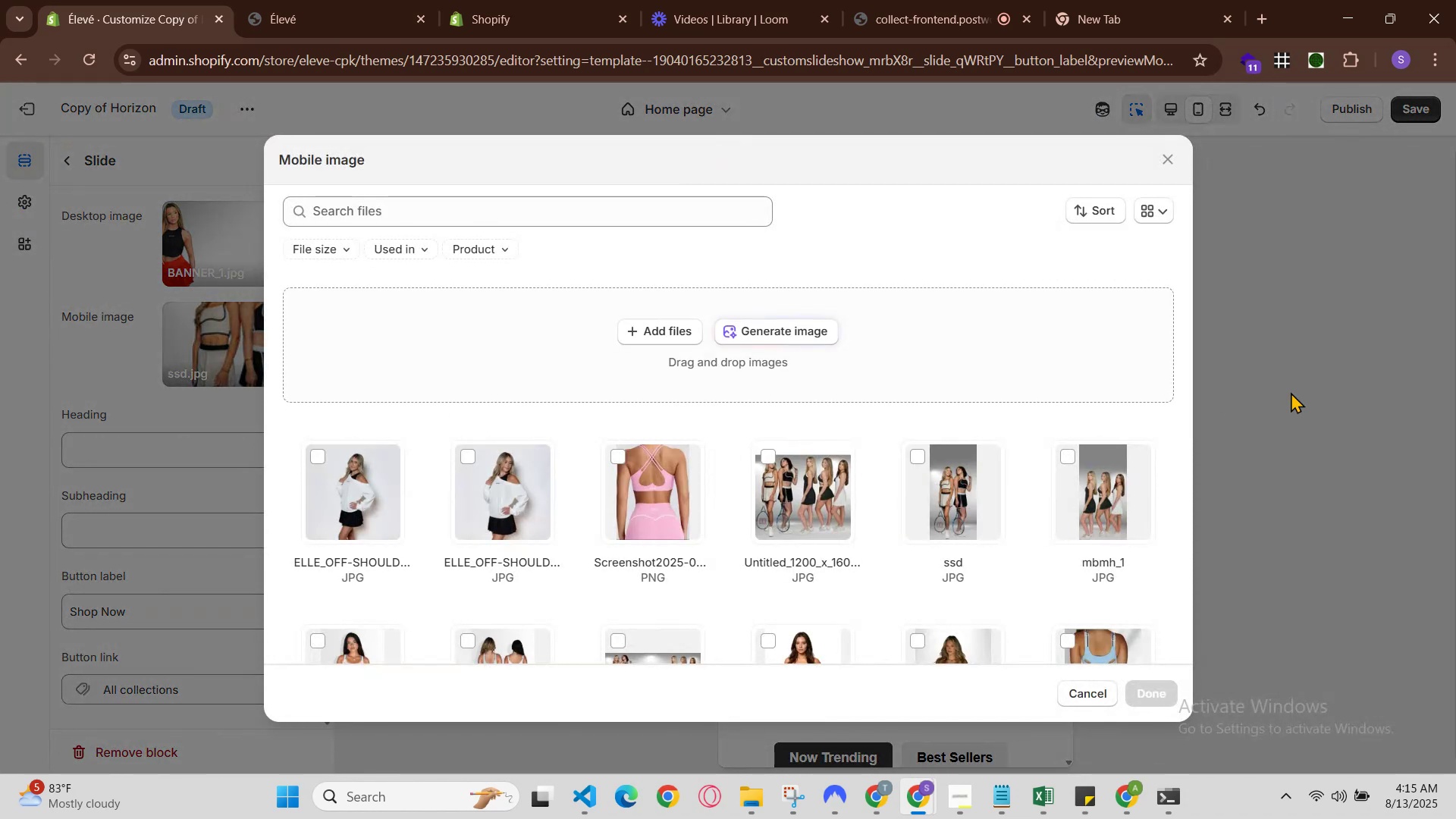 
left_click([1312, 365])
 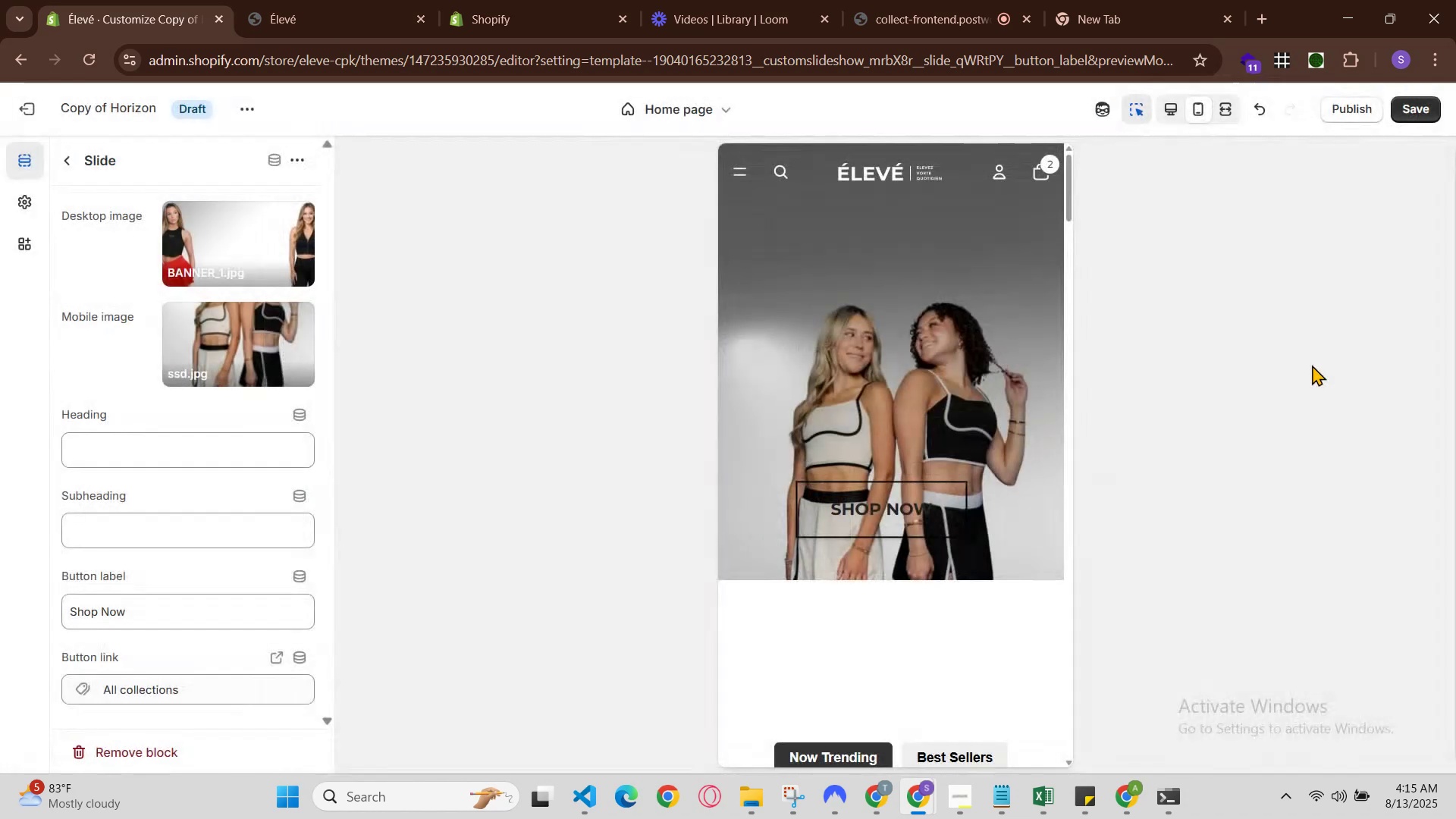 
key(Control+Z)
 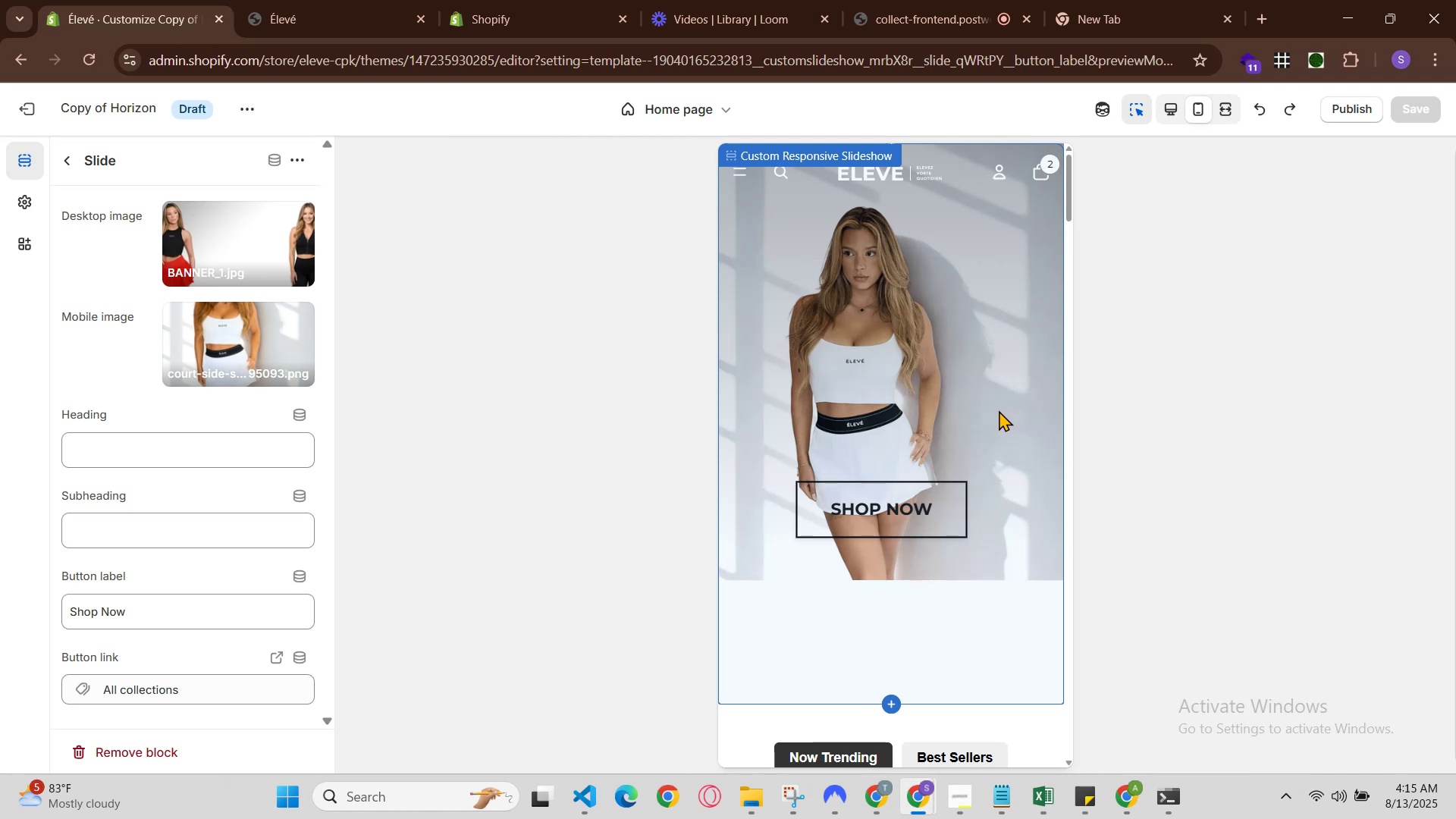 
wait(6.07)
 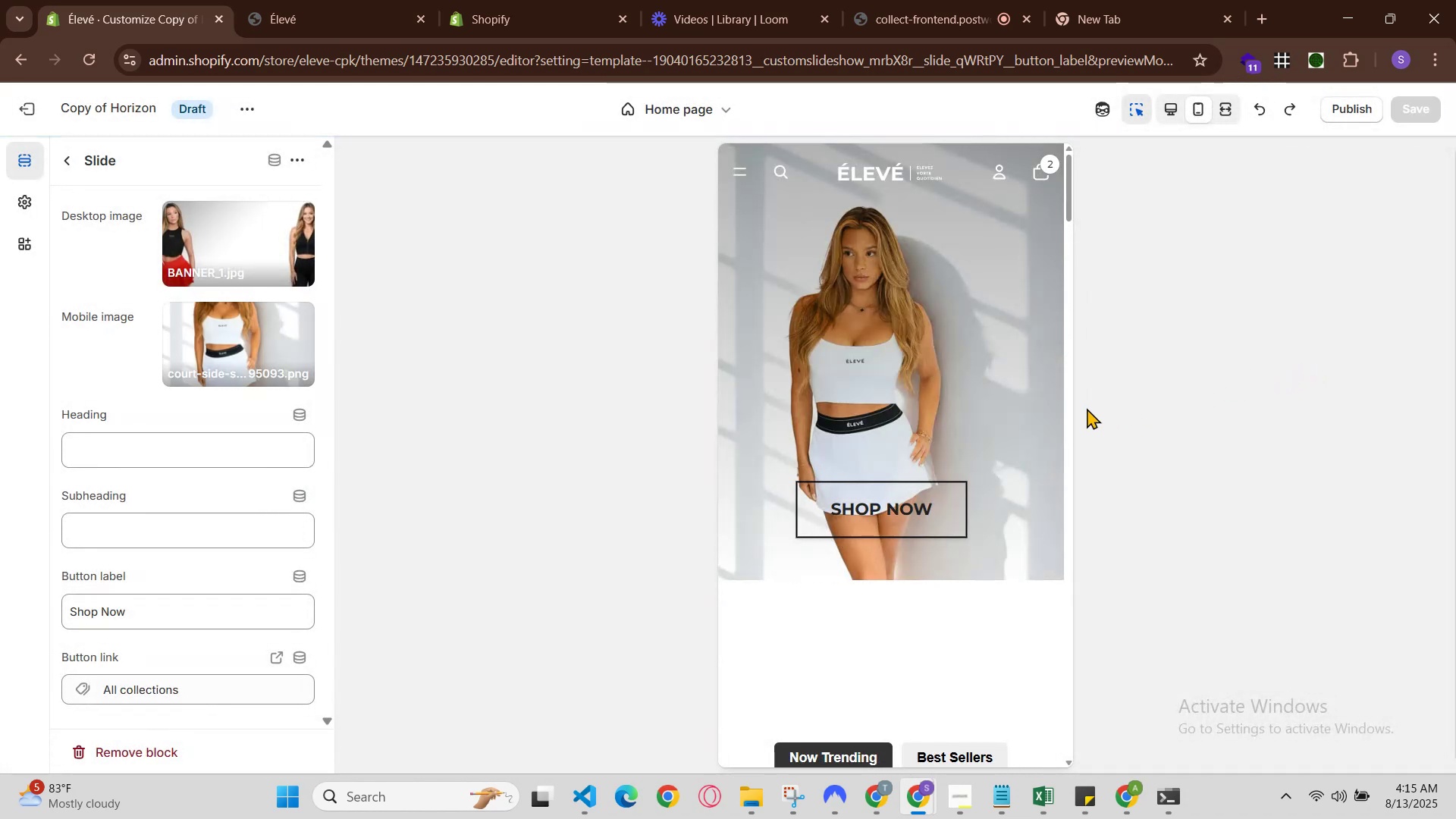 
left_click([215, 328])
 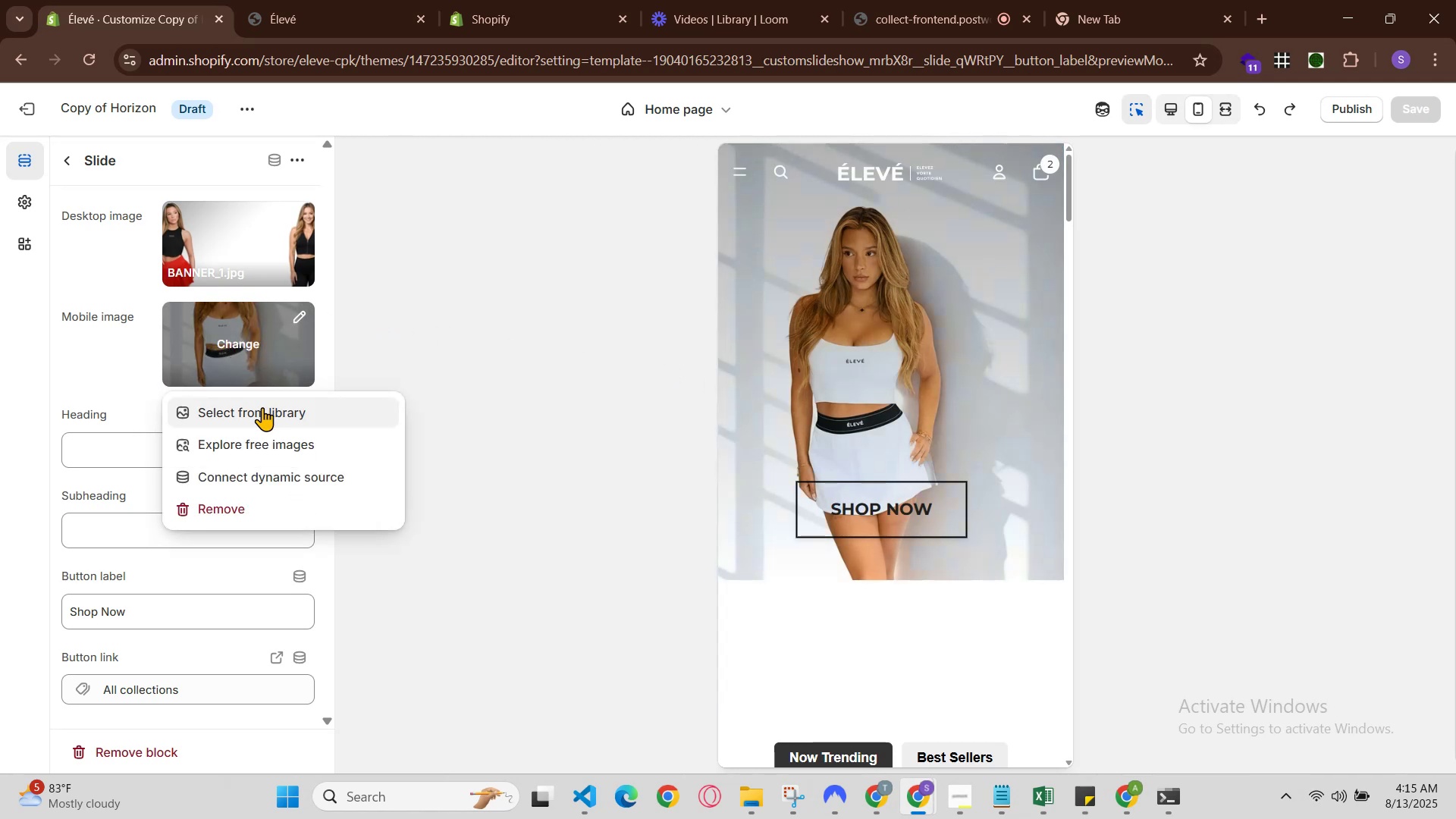 
left_click([262, 411])
 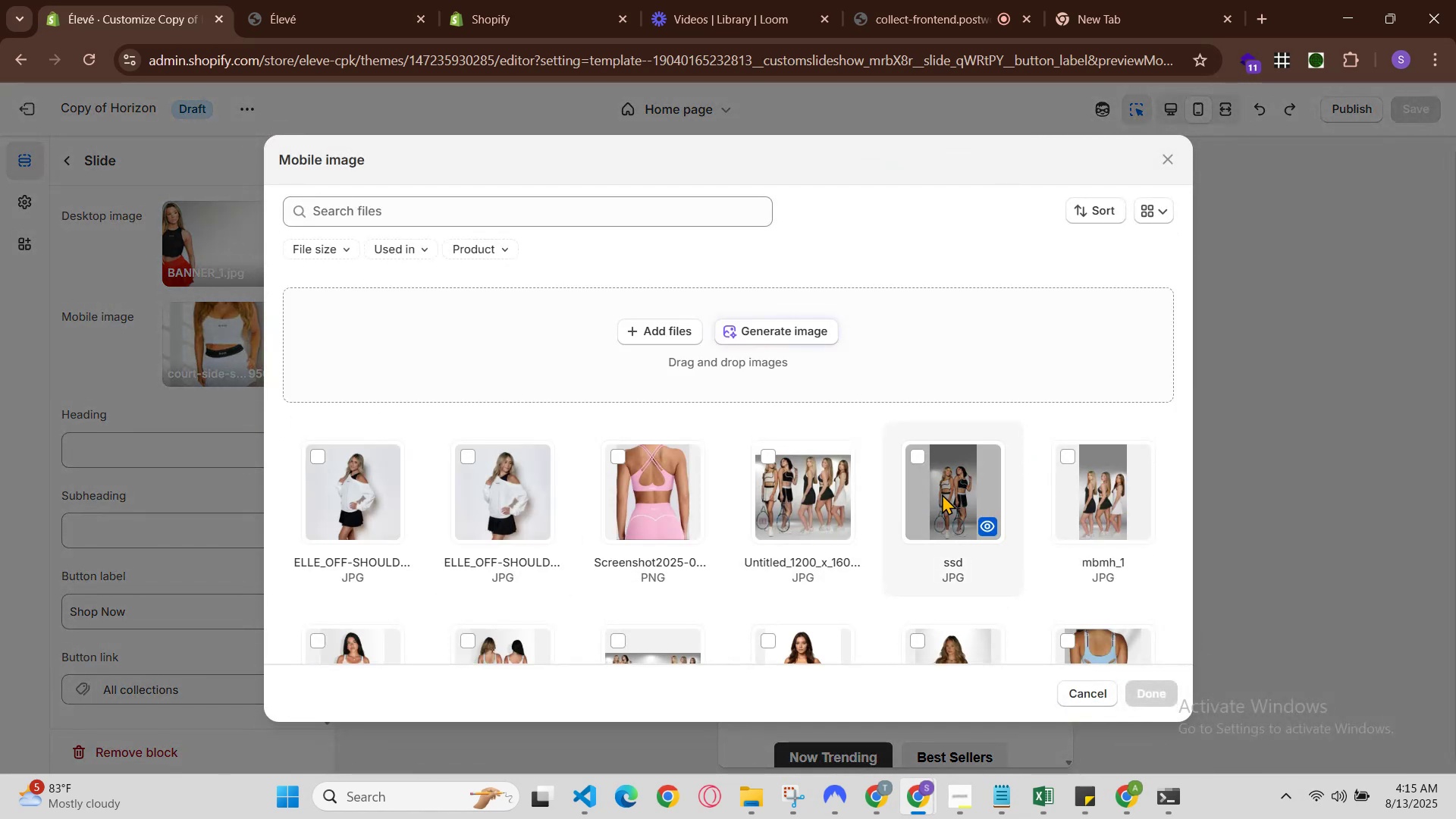 
right_click([942, 494])
 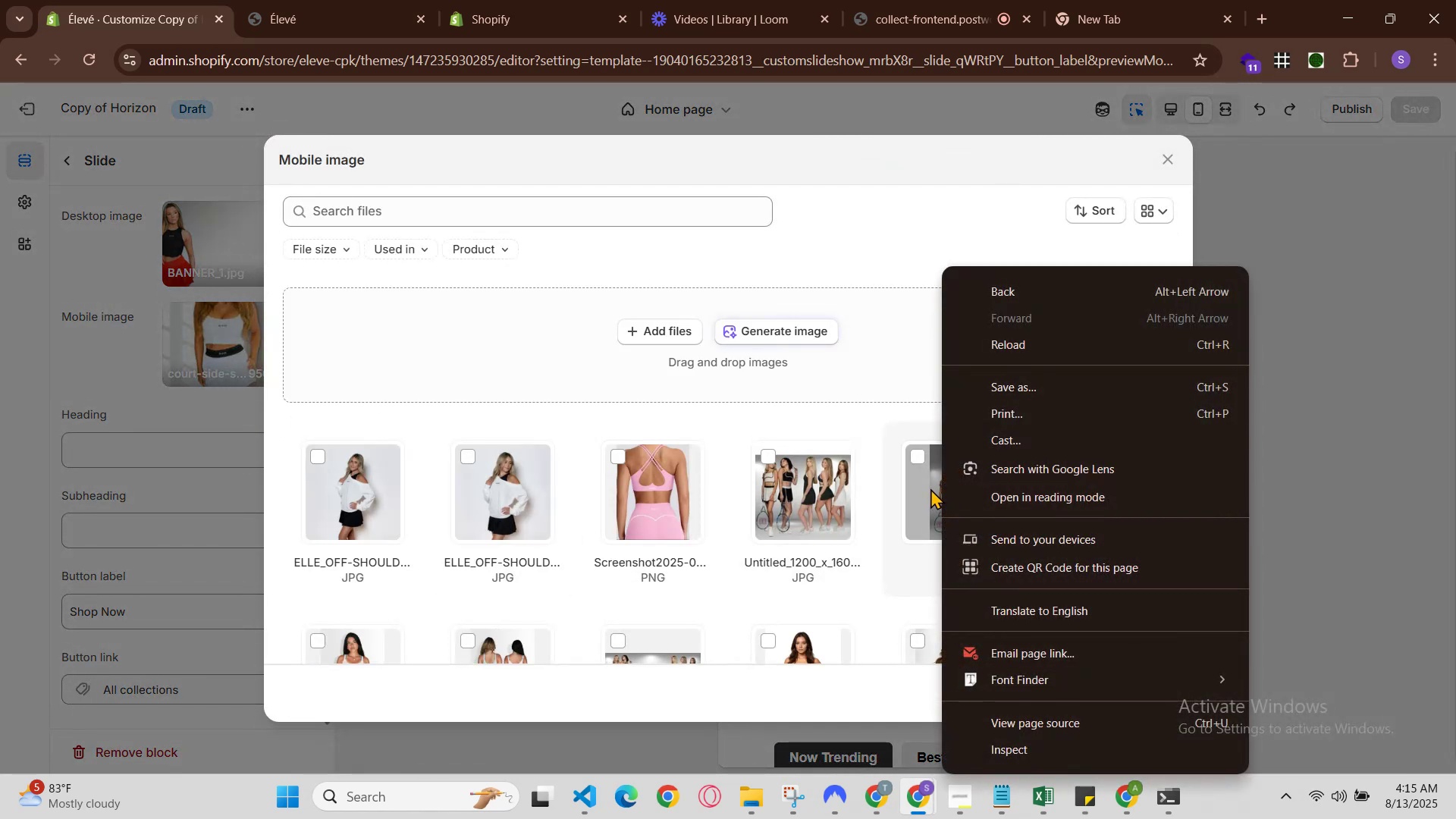 
left_click([930, 488])
 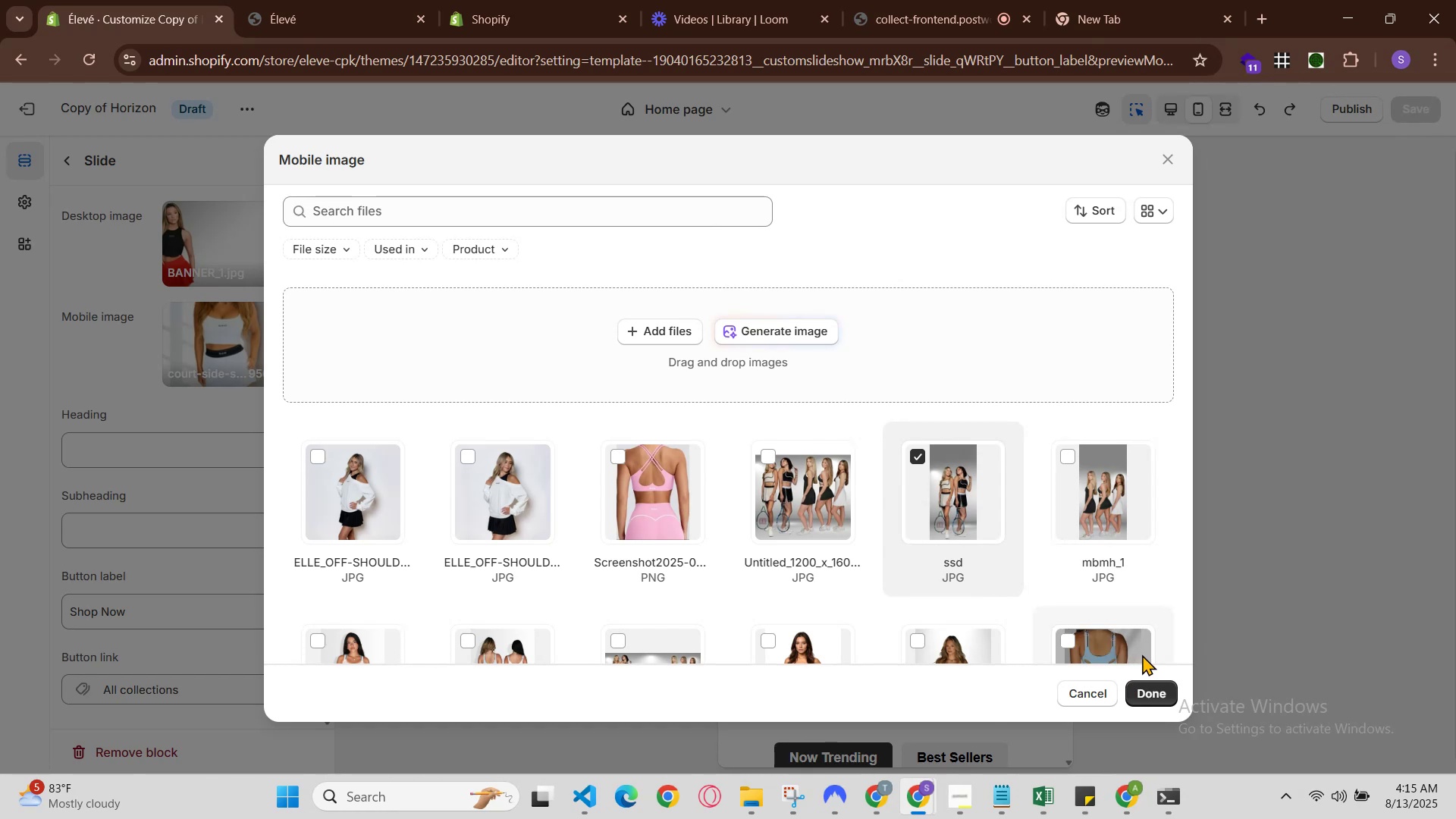 
wait(5.05)
 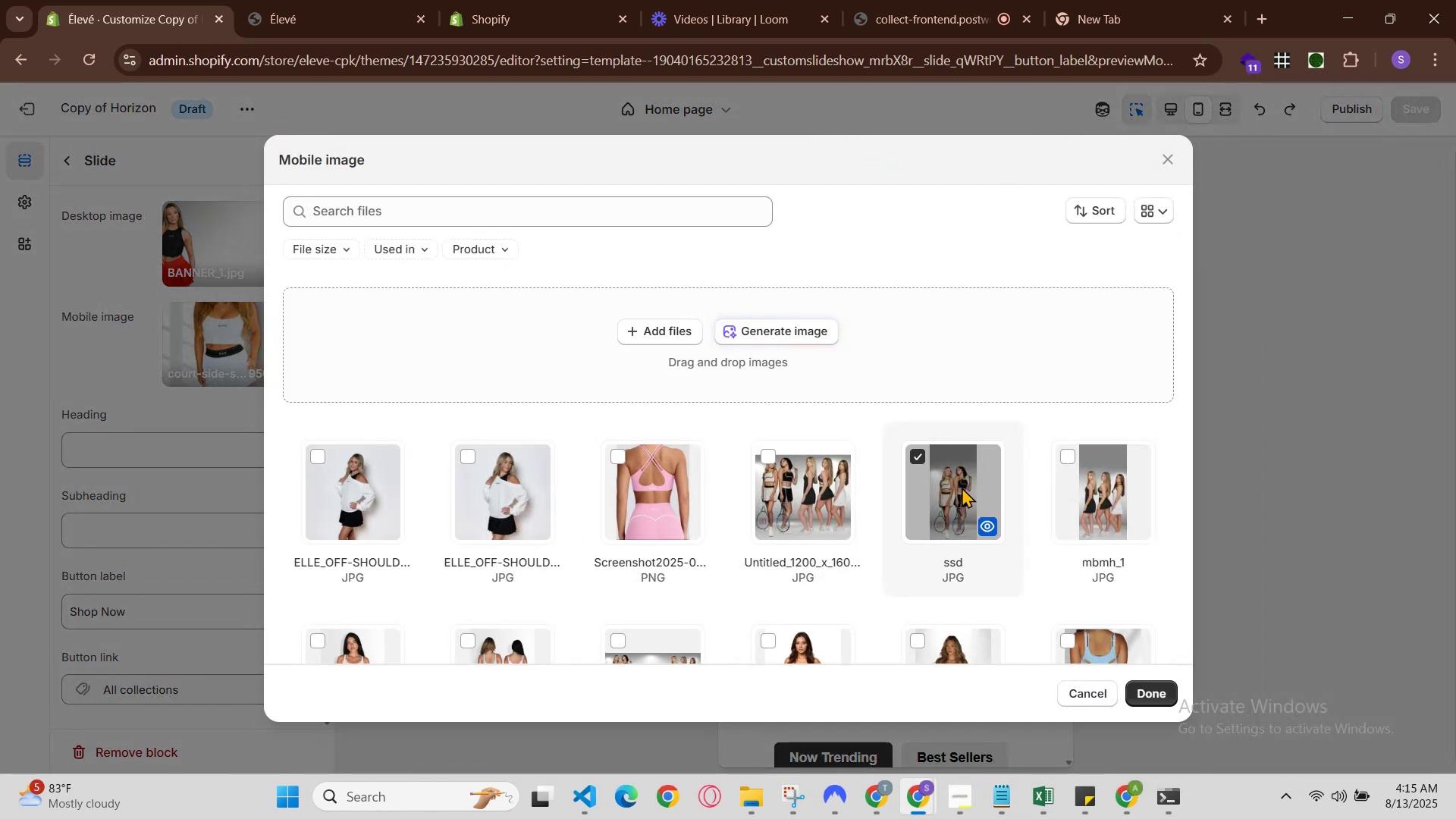 
left_click([1356, 577])
 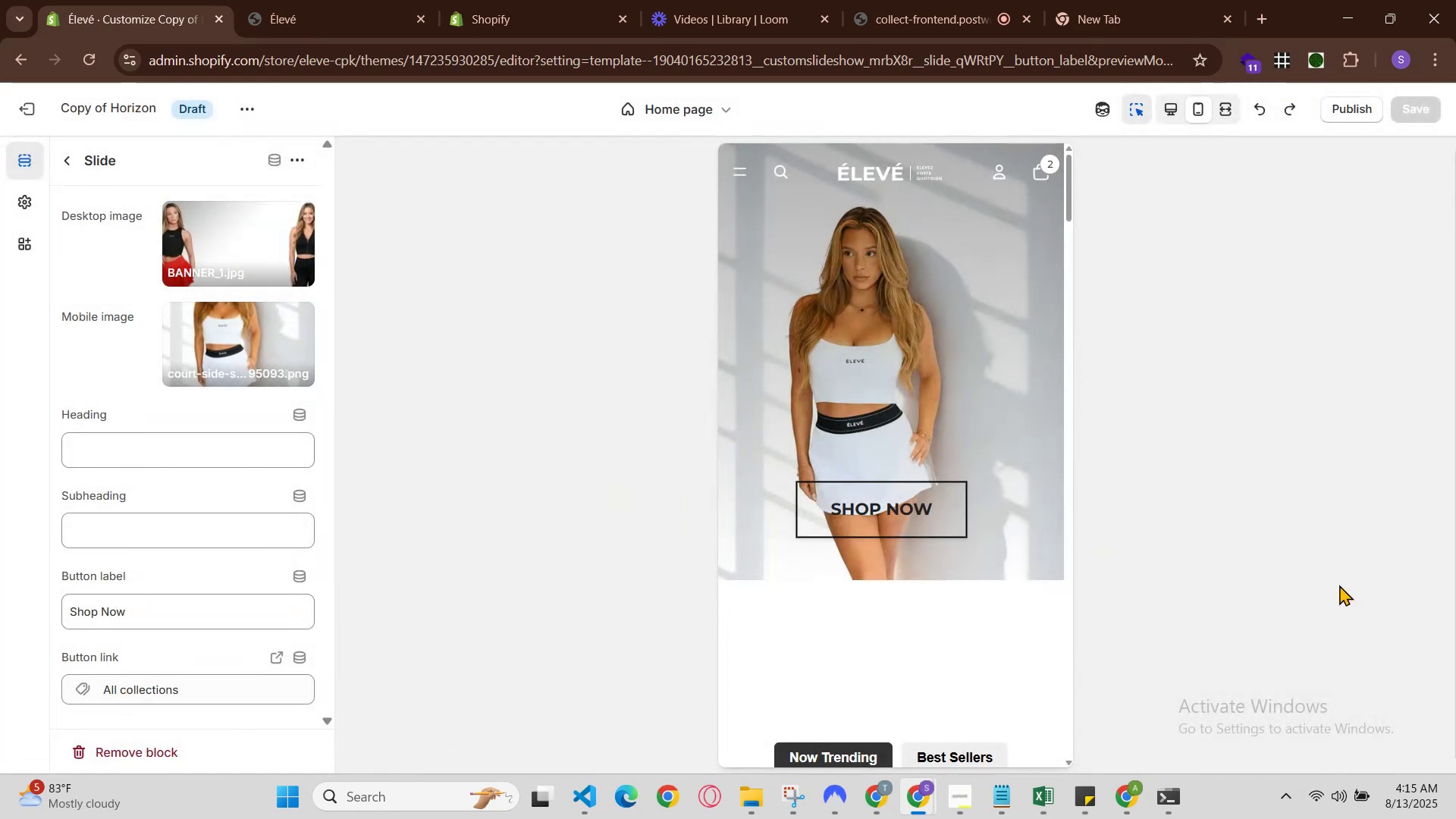 
scroll: coordinate [1308, 590], scroll_direction: down, amount: 1.0
 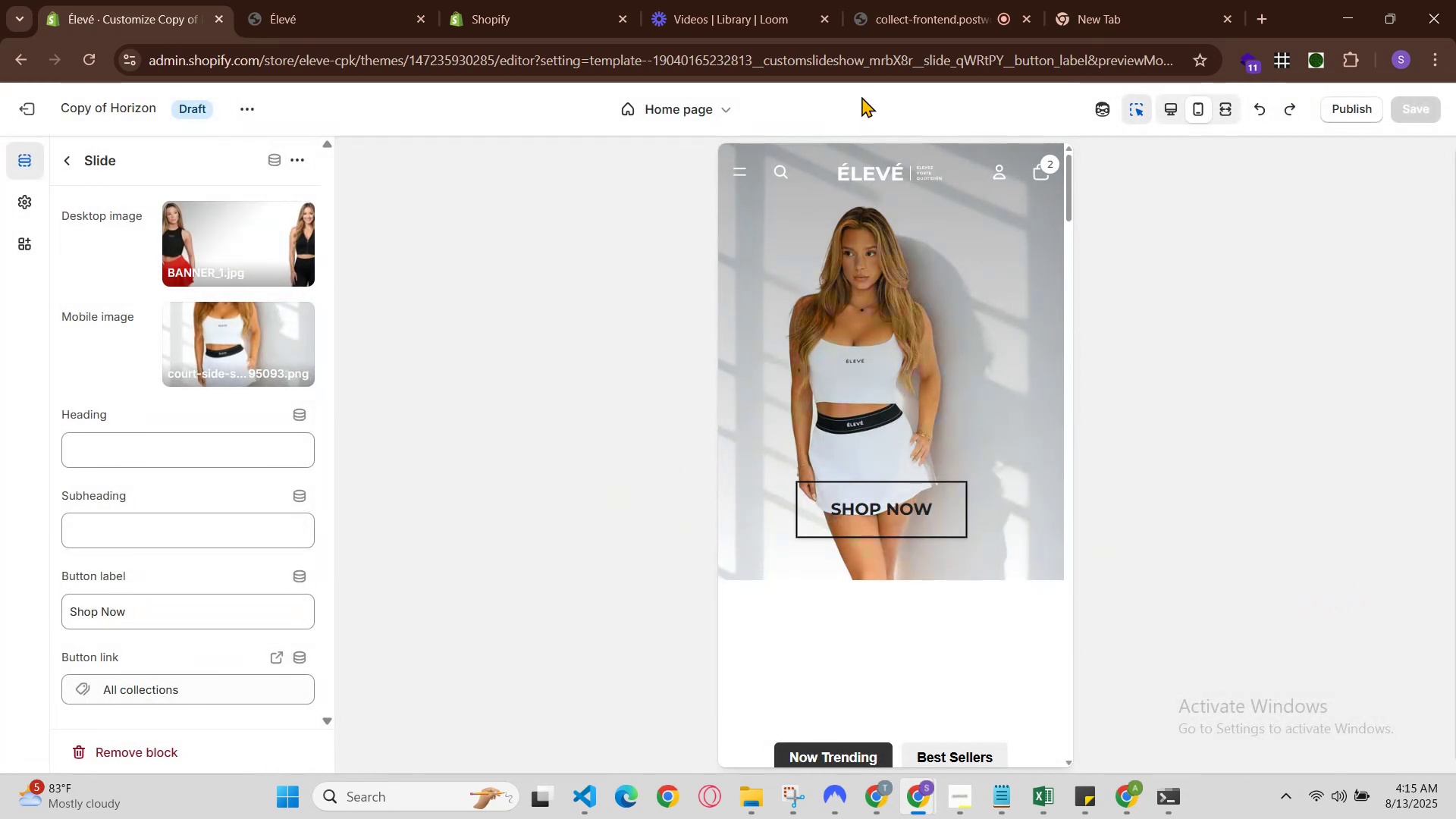 
left_click([712, 0])
 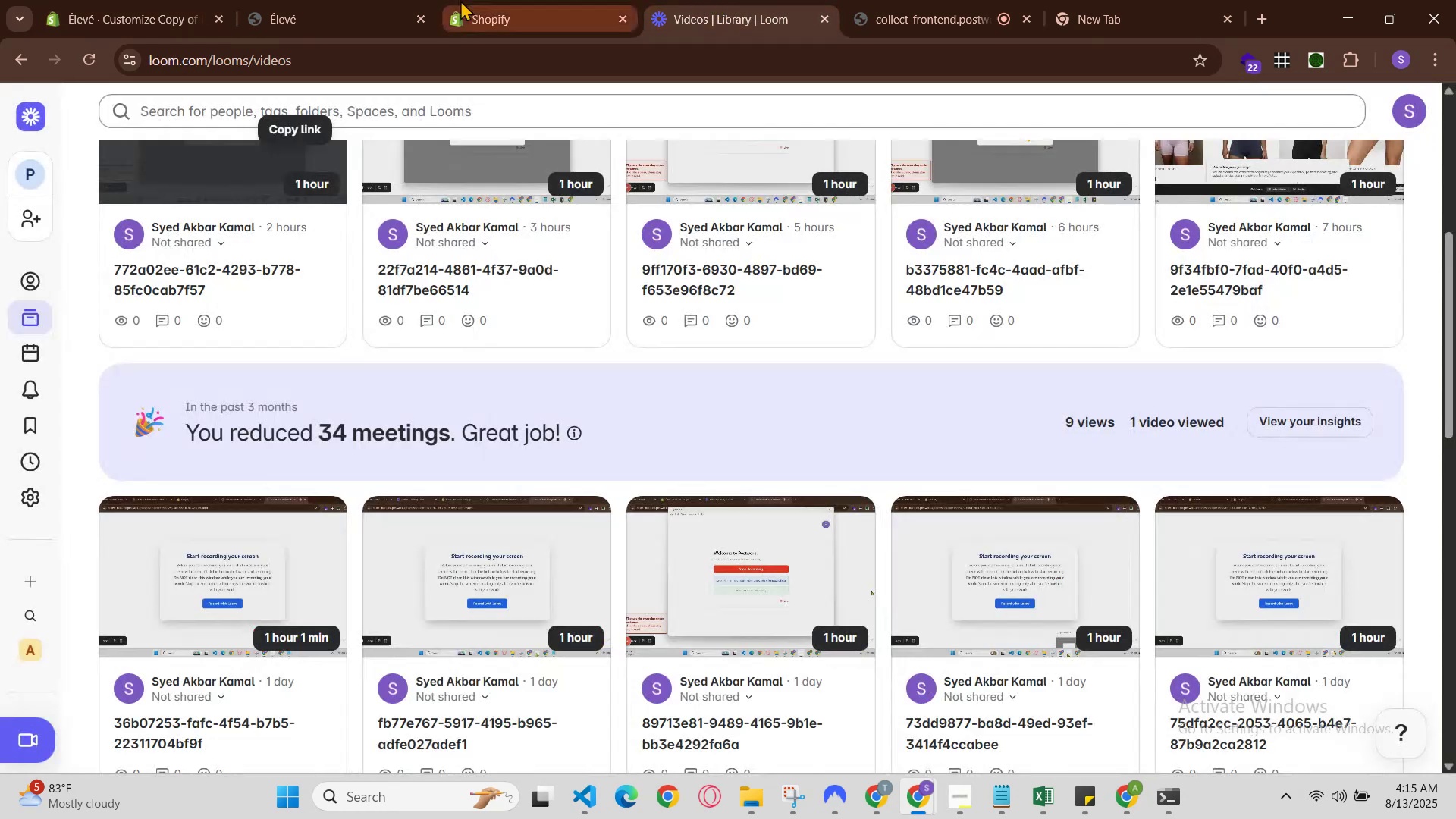 
left_click([458, 0])
 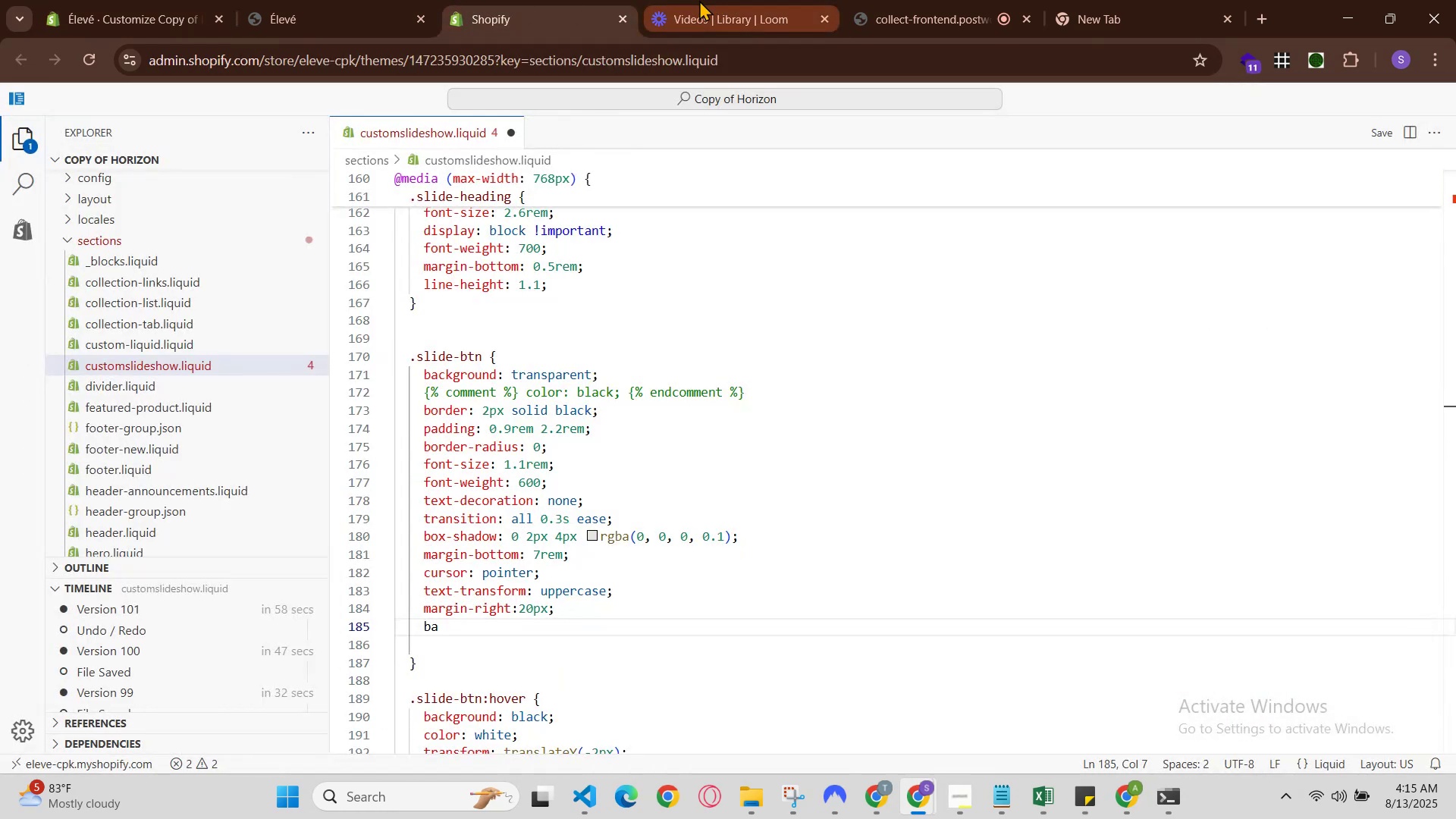 
left_click([706, 0])
 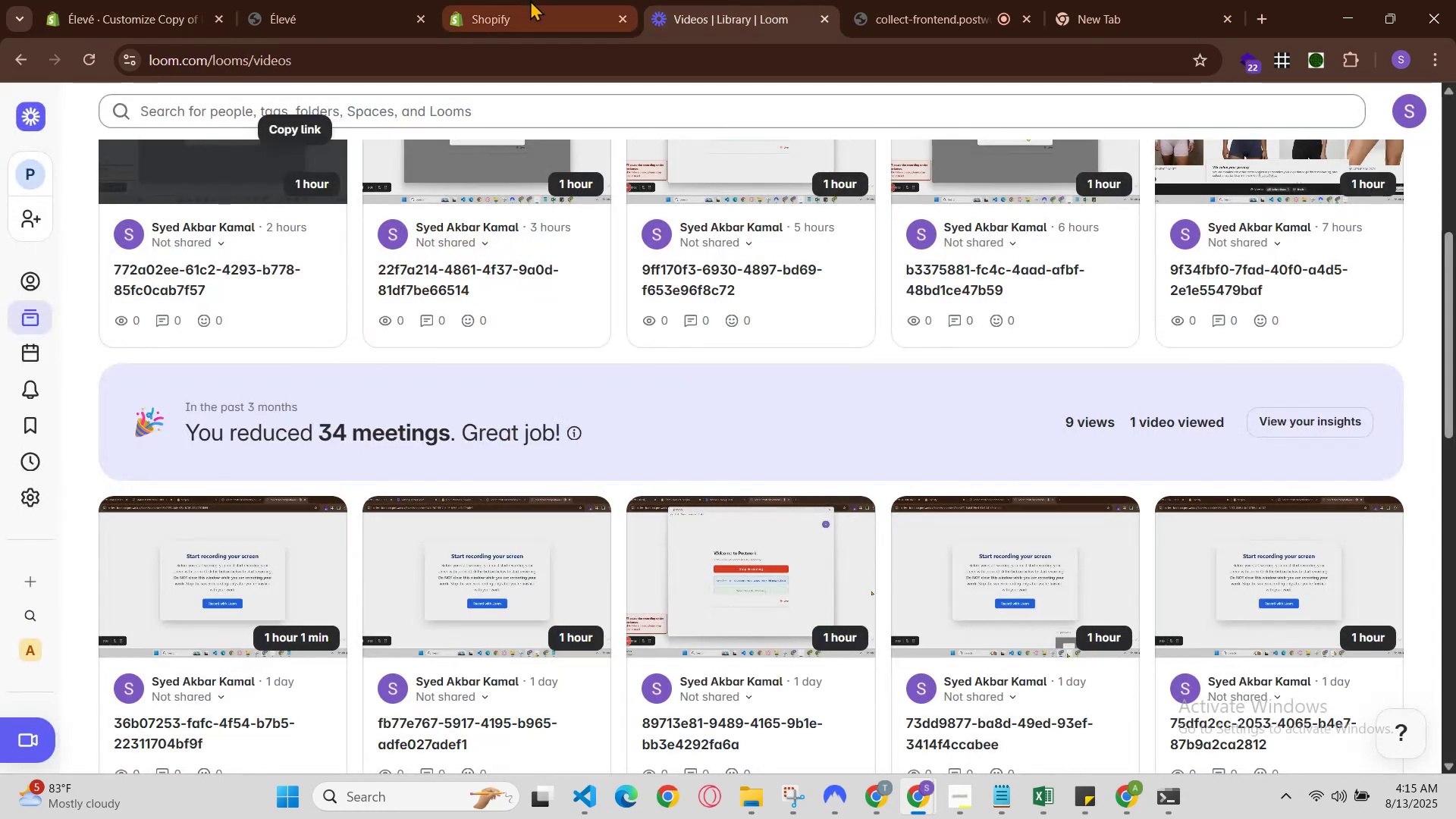 
left_click([522, 0])
 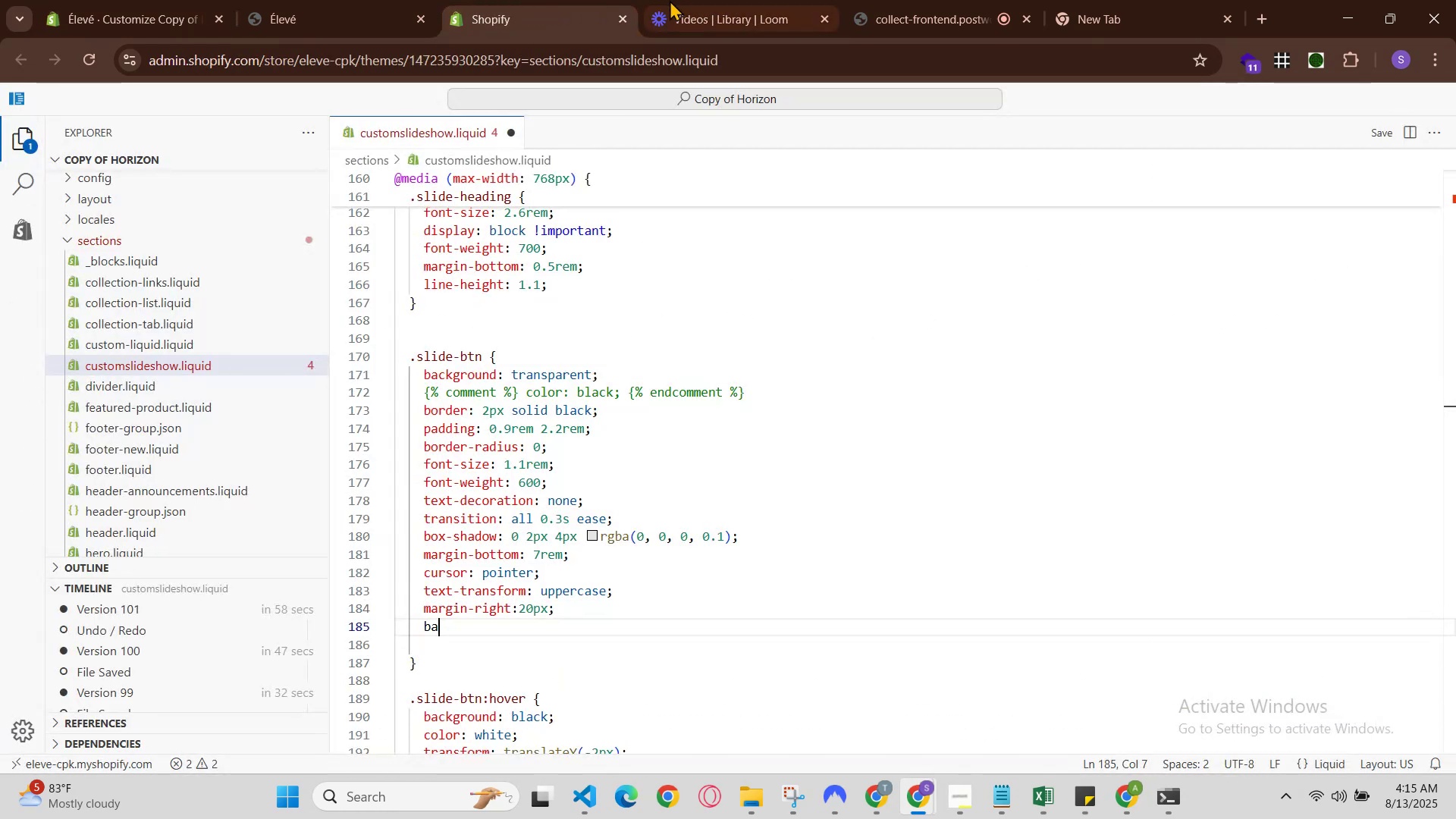 
left_click([695, 0])
 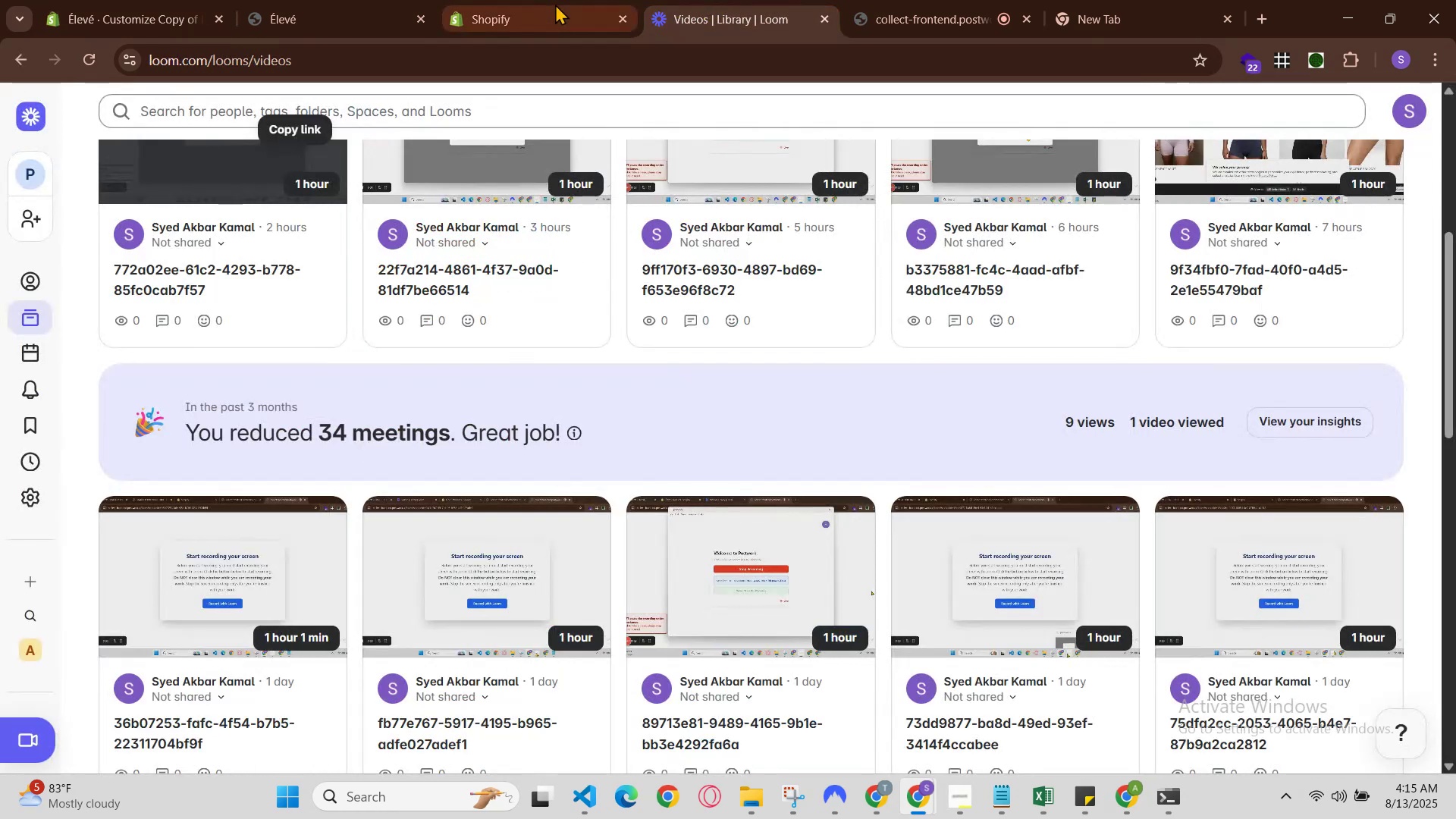 
left_click([535, 0])
 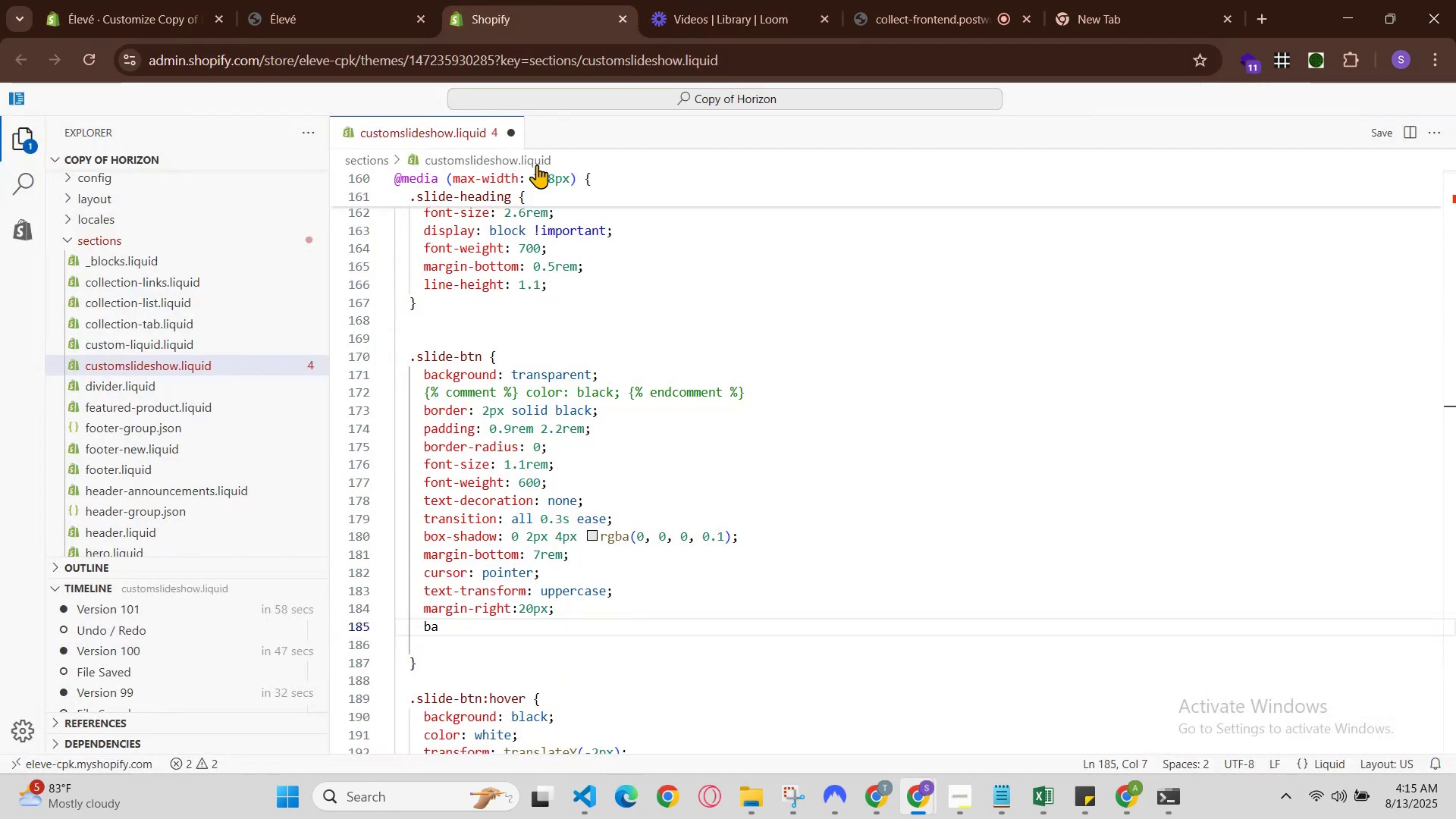 
scroll: coordinate [567, 307], scroll_direction: up, amount: 2.0
 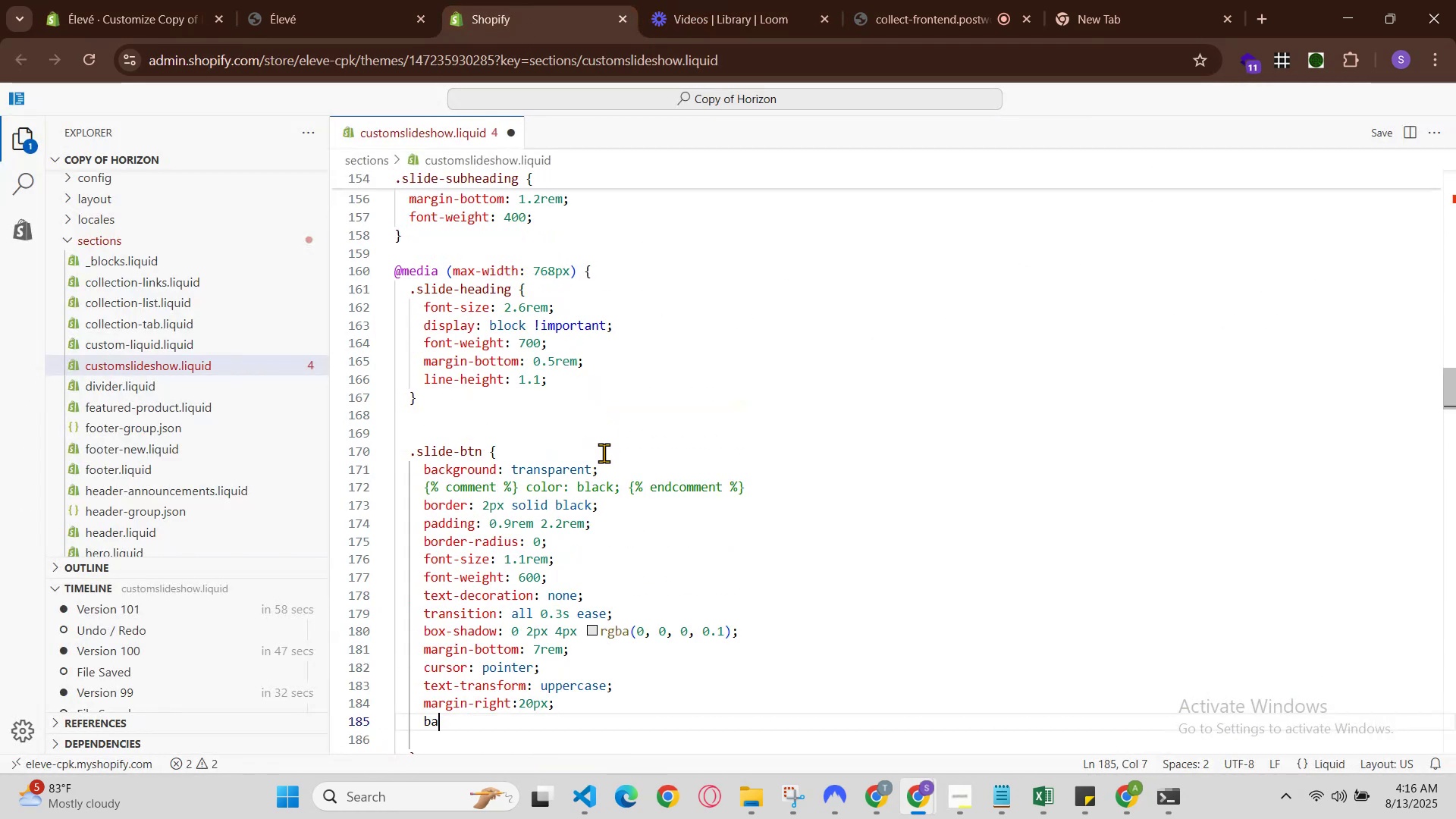 
scroll: coordinate [599, 563], scroll_direction: down, amount: 1.0
 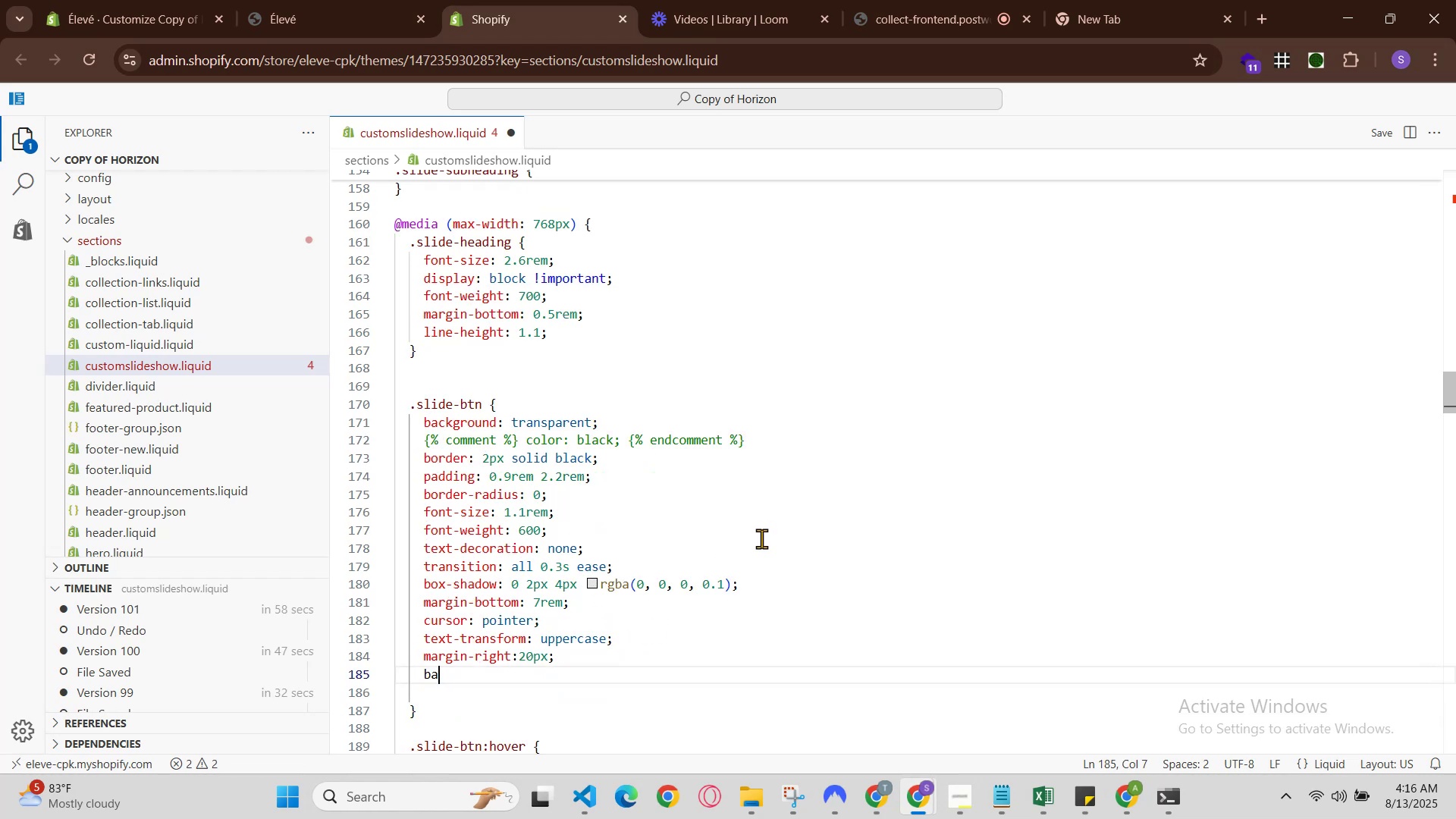 
left_click([749, 662])
 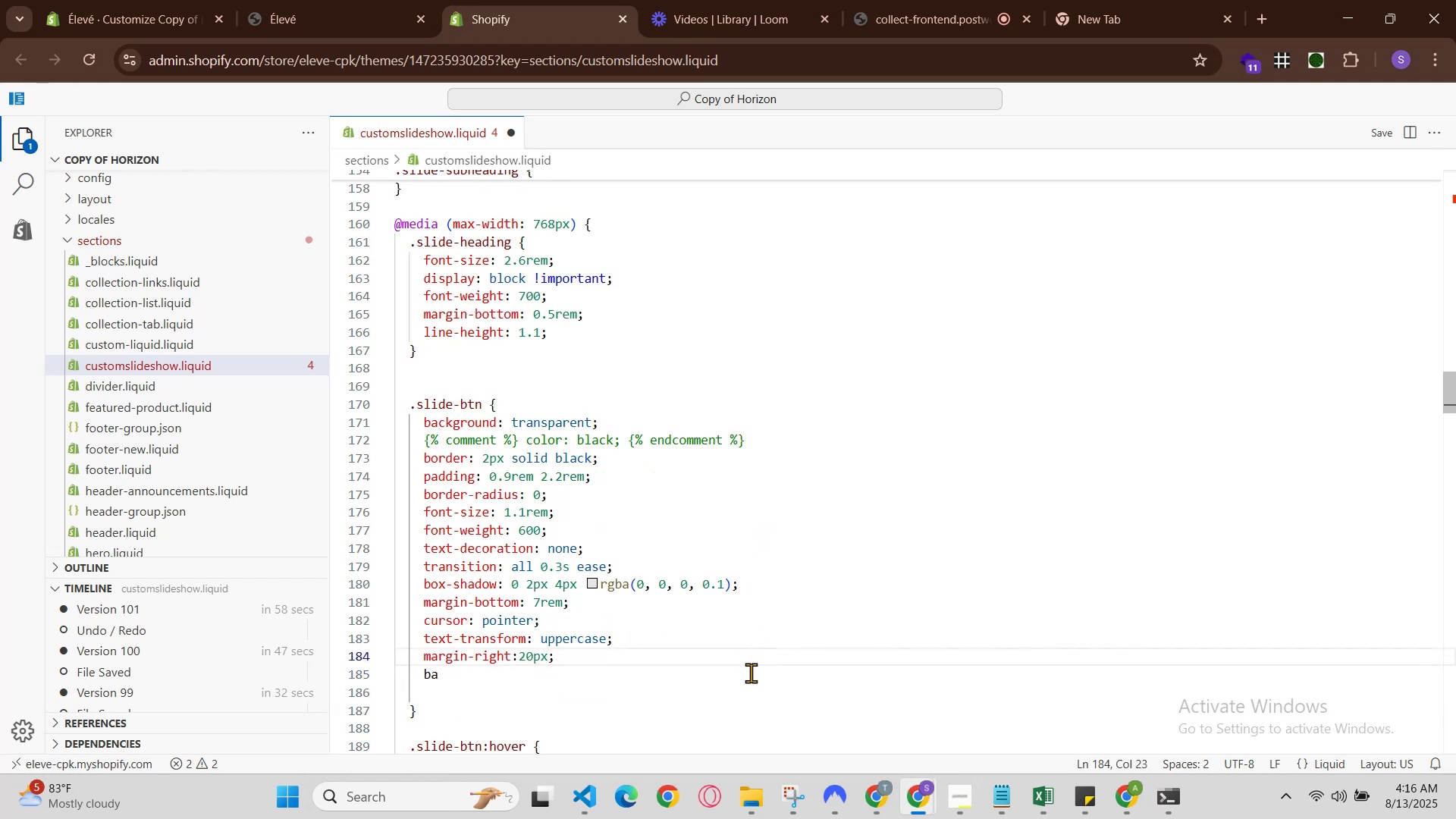 
left_click([752, 677])
 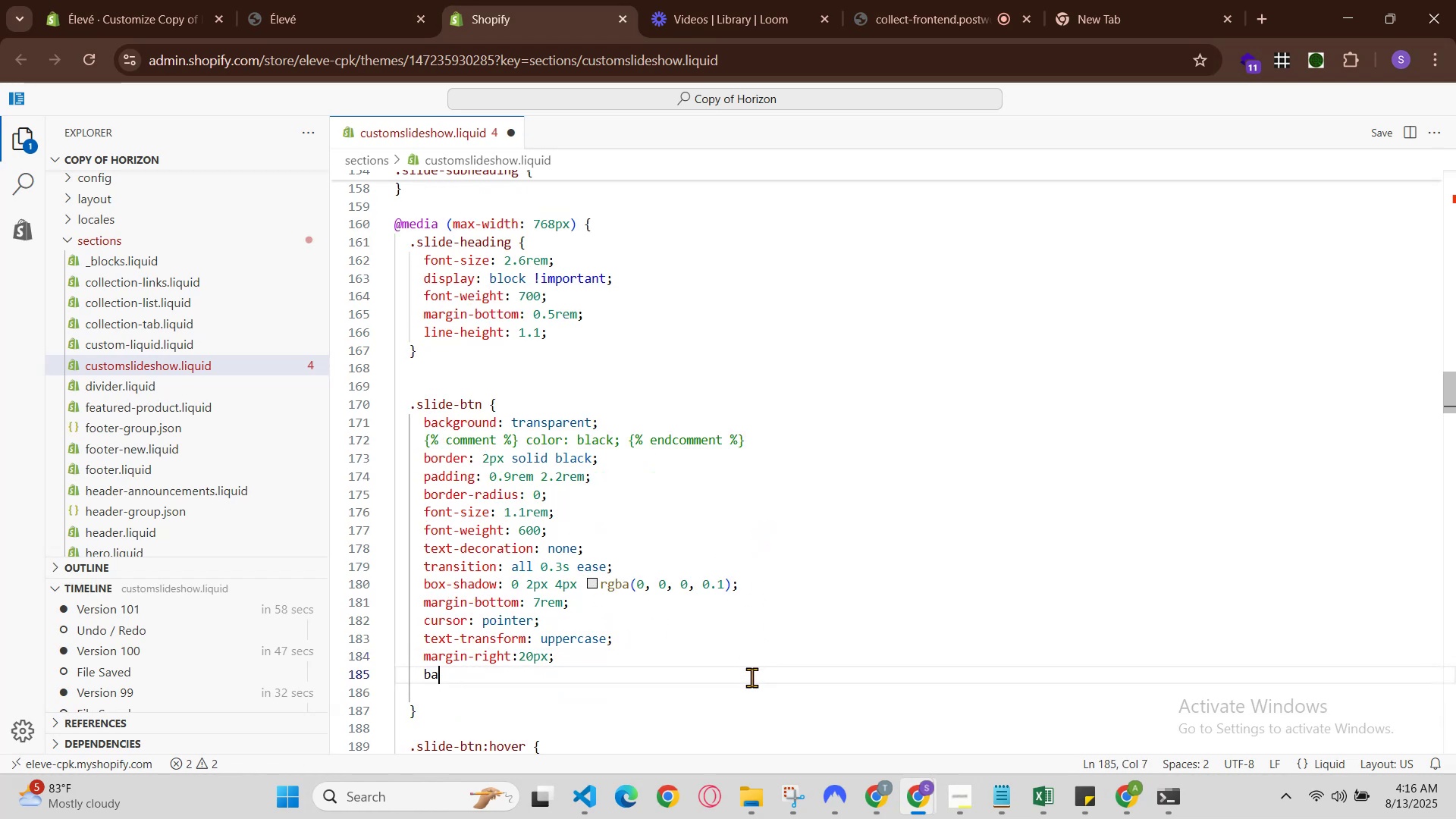 
key(Control+Z)
 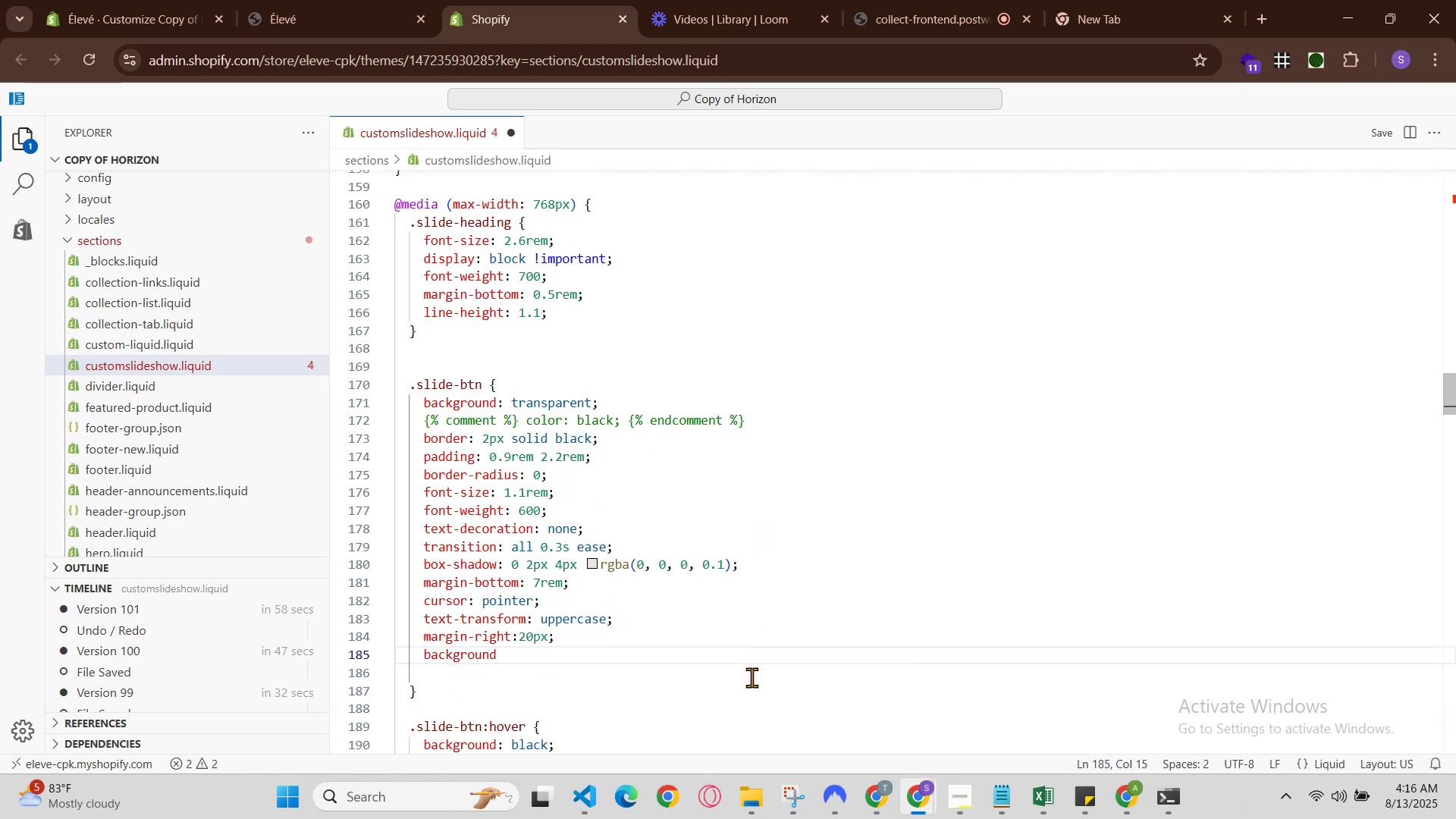 
hold_key(key=ControlLeft, duration=0.32)
 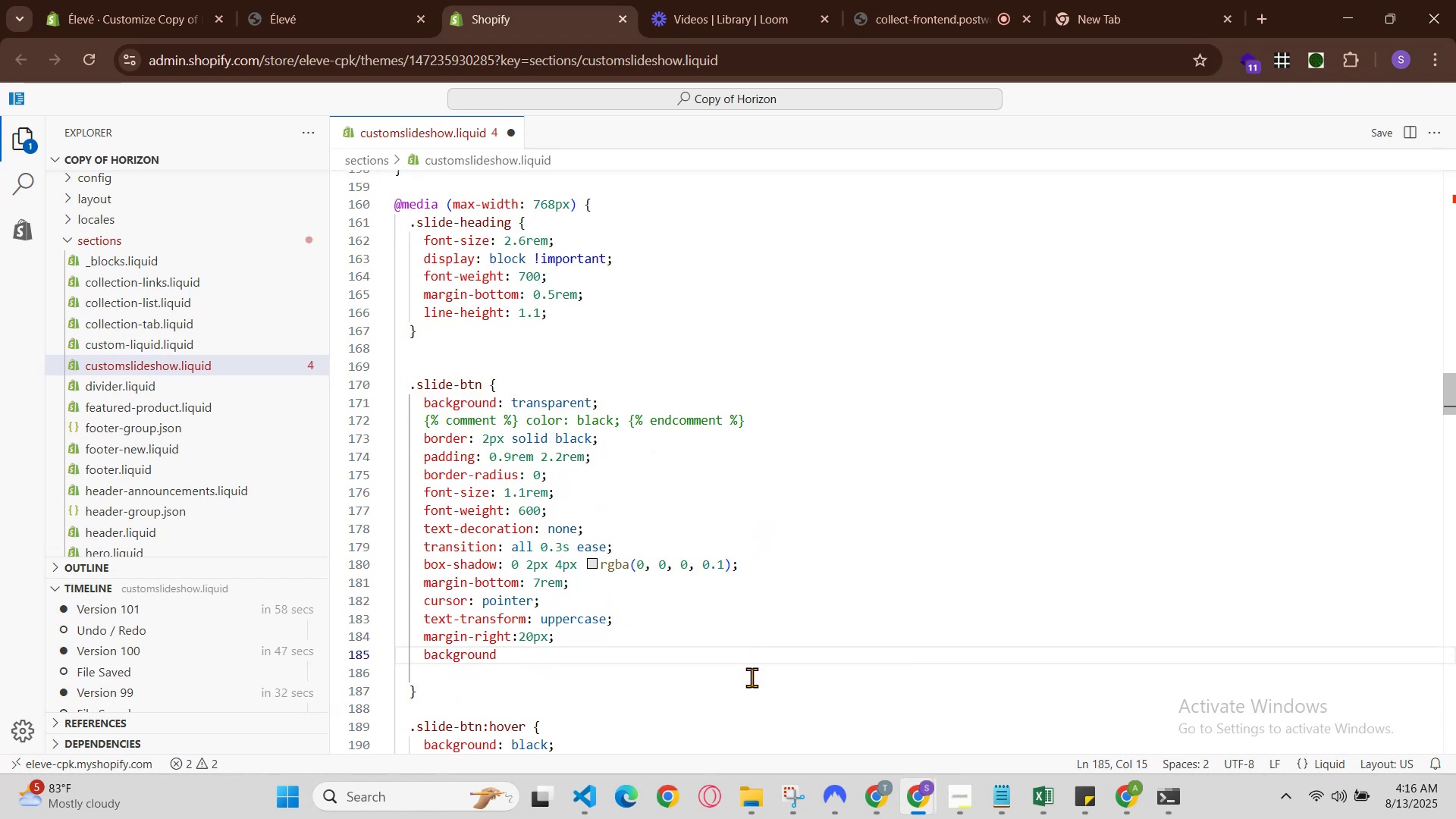 
key(Backspace)
 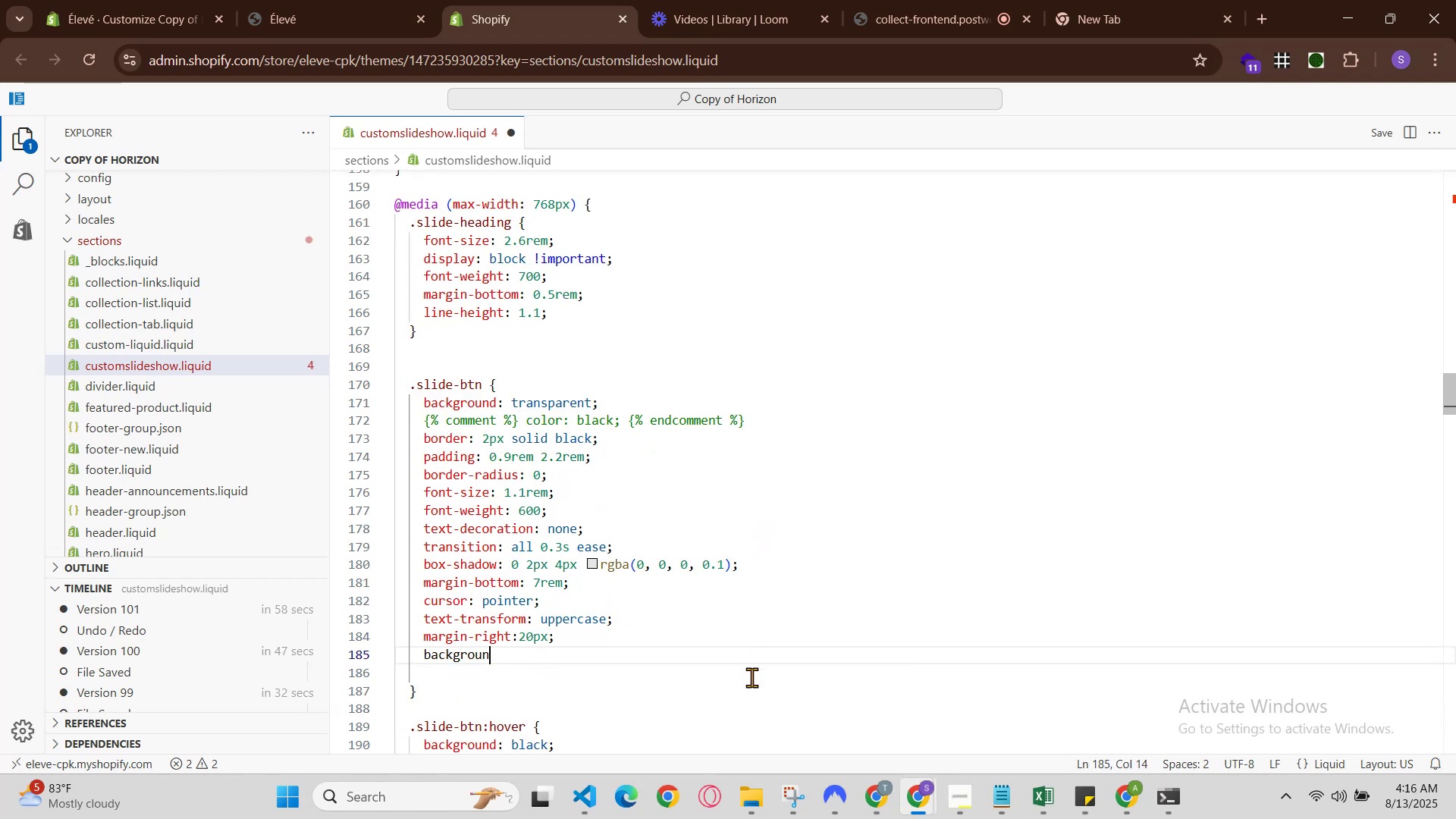 
key(Backspace)
 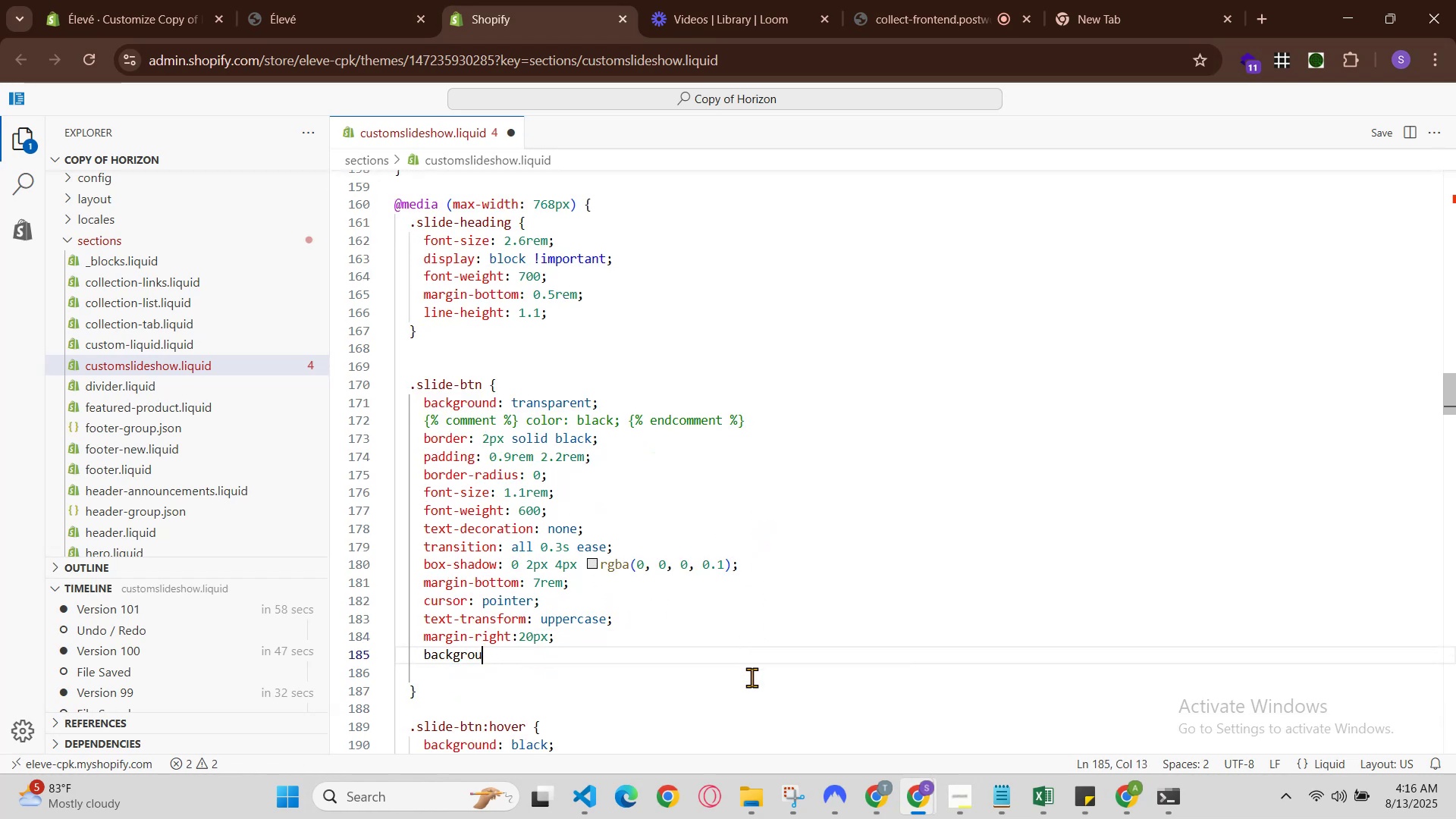 
key(Backspace)
 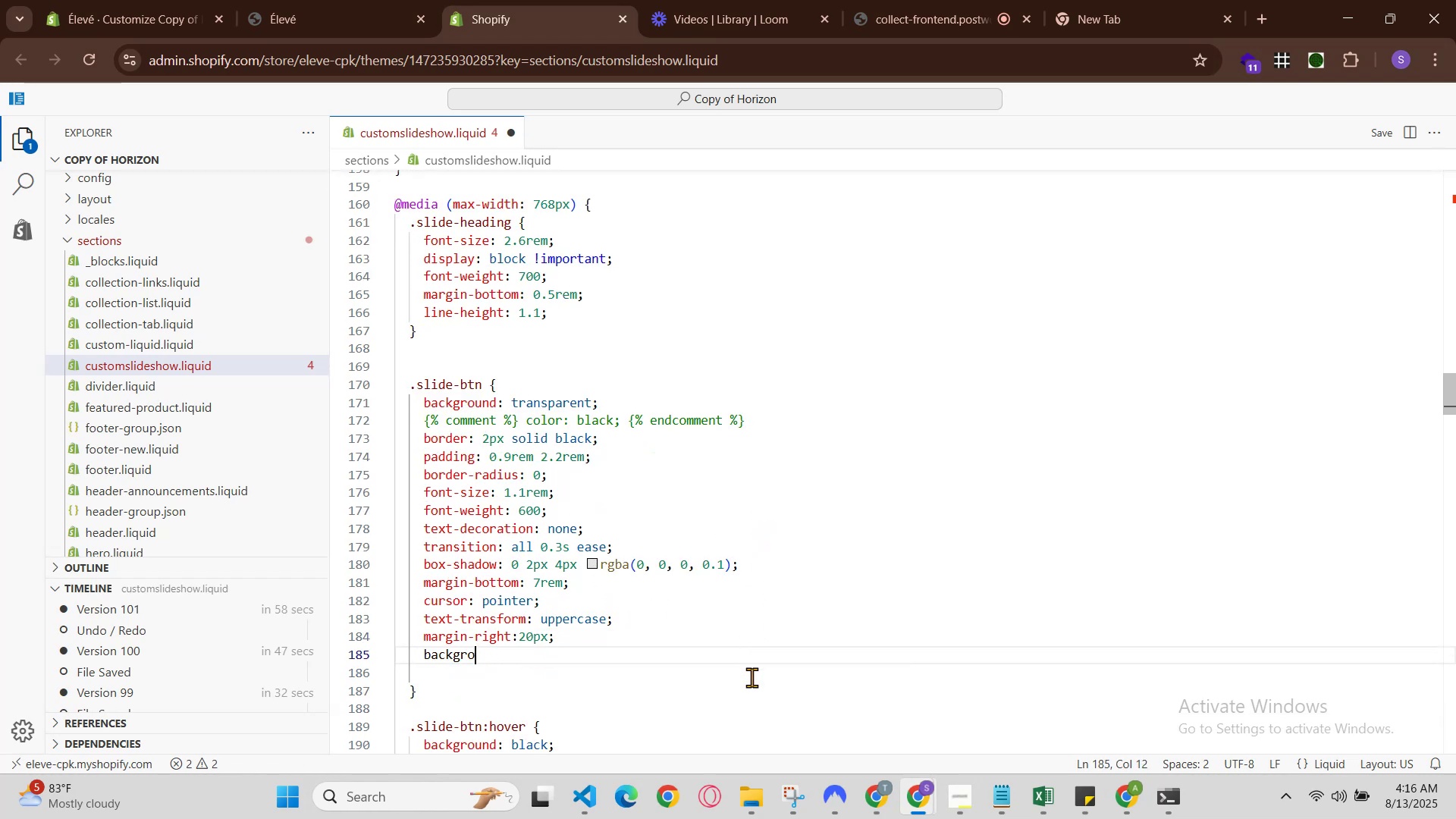 
key(Backspace)
 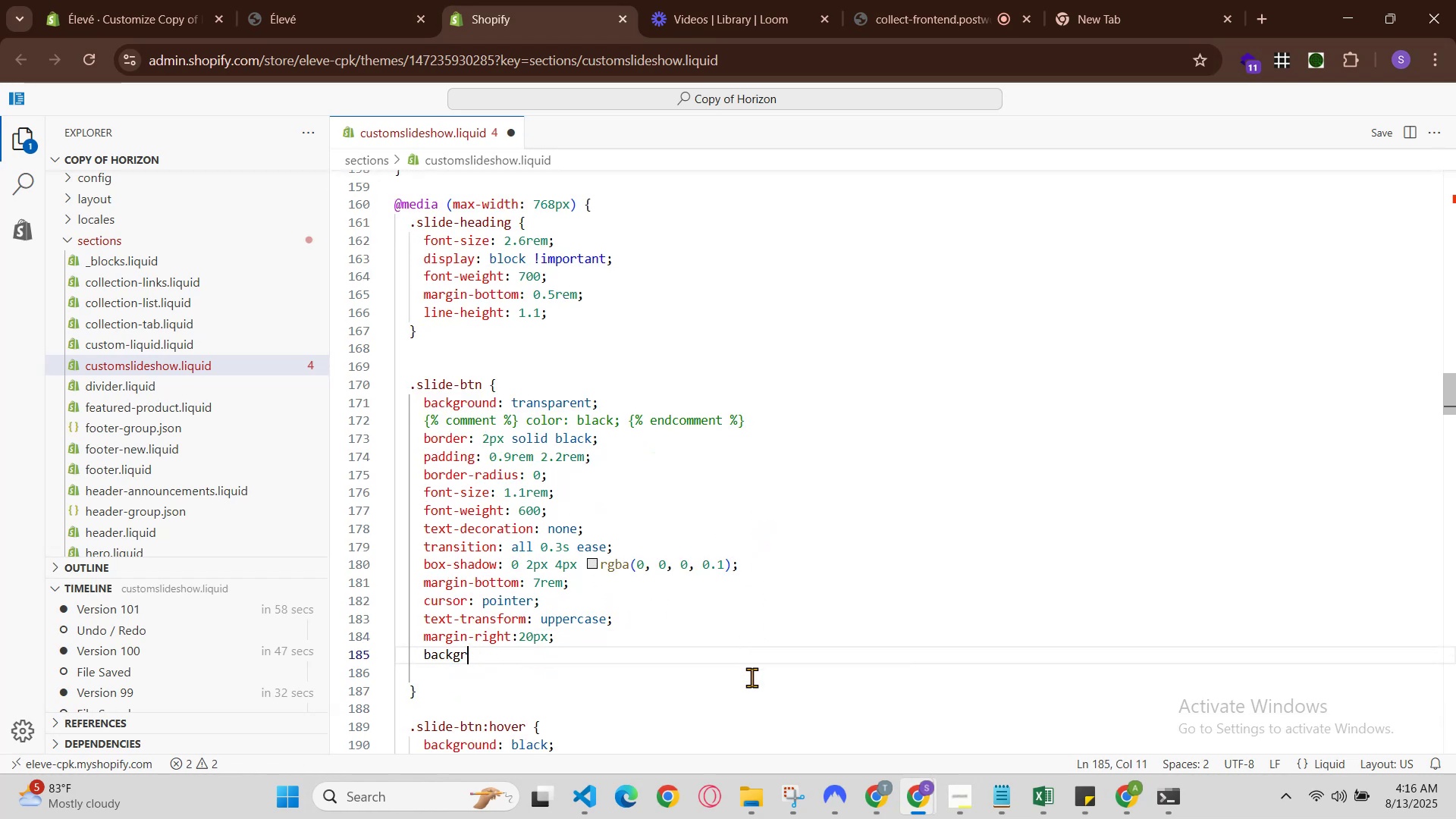 
key(Backspace)
 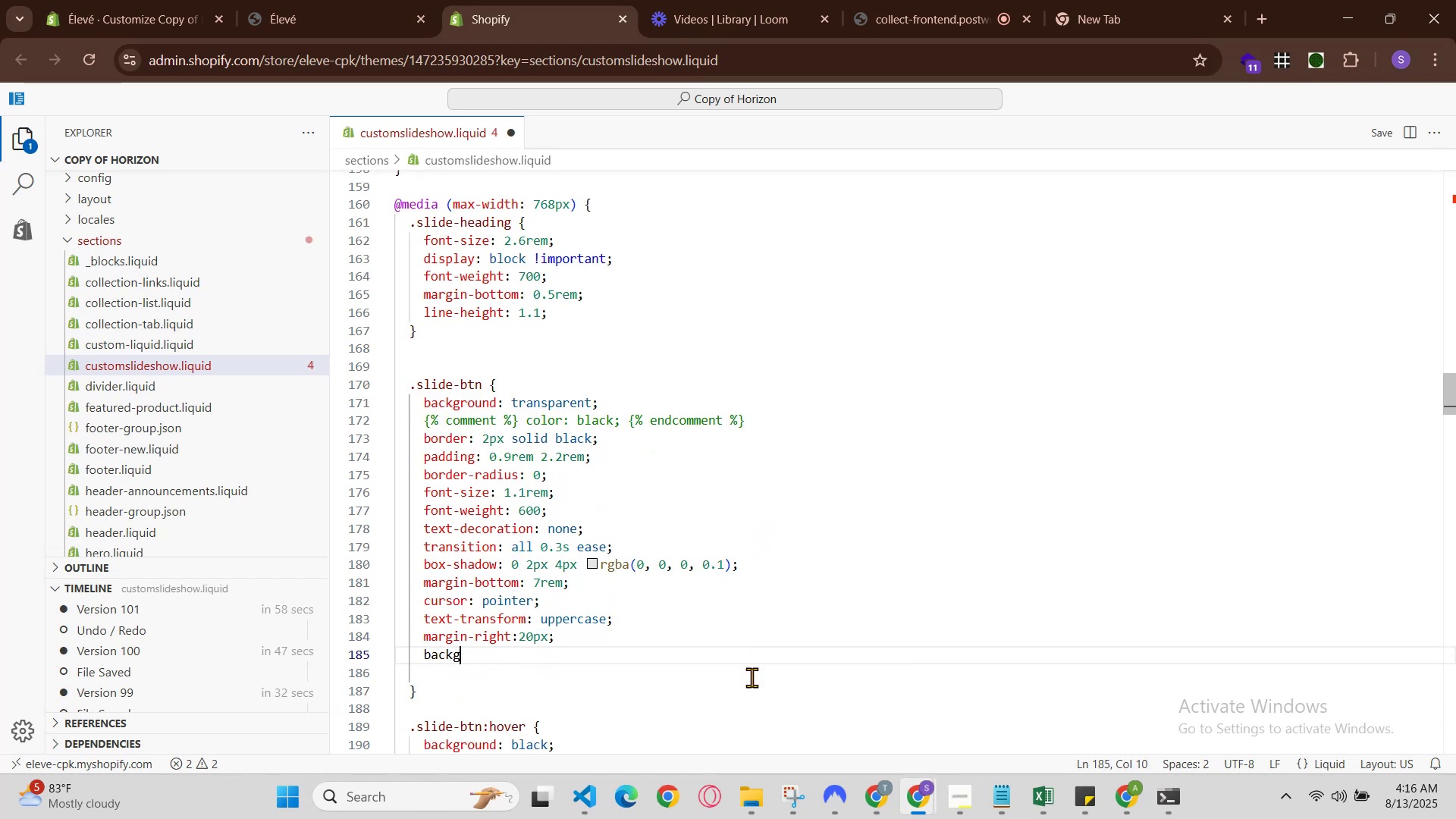 
key(Backspace)
 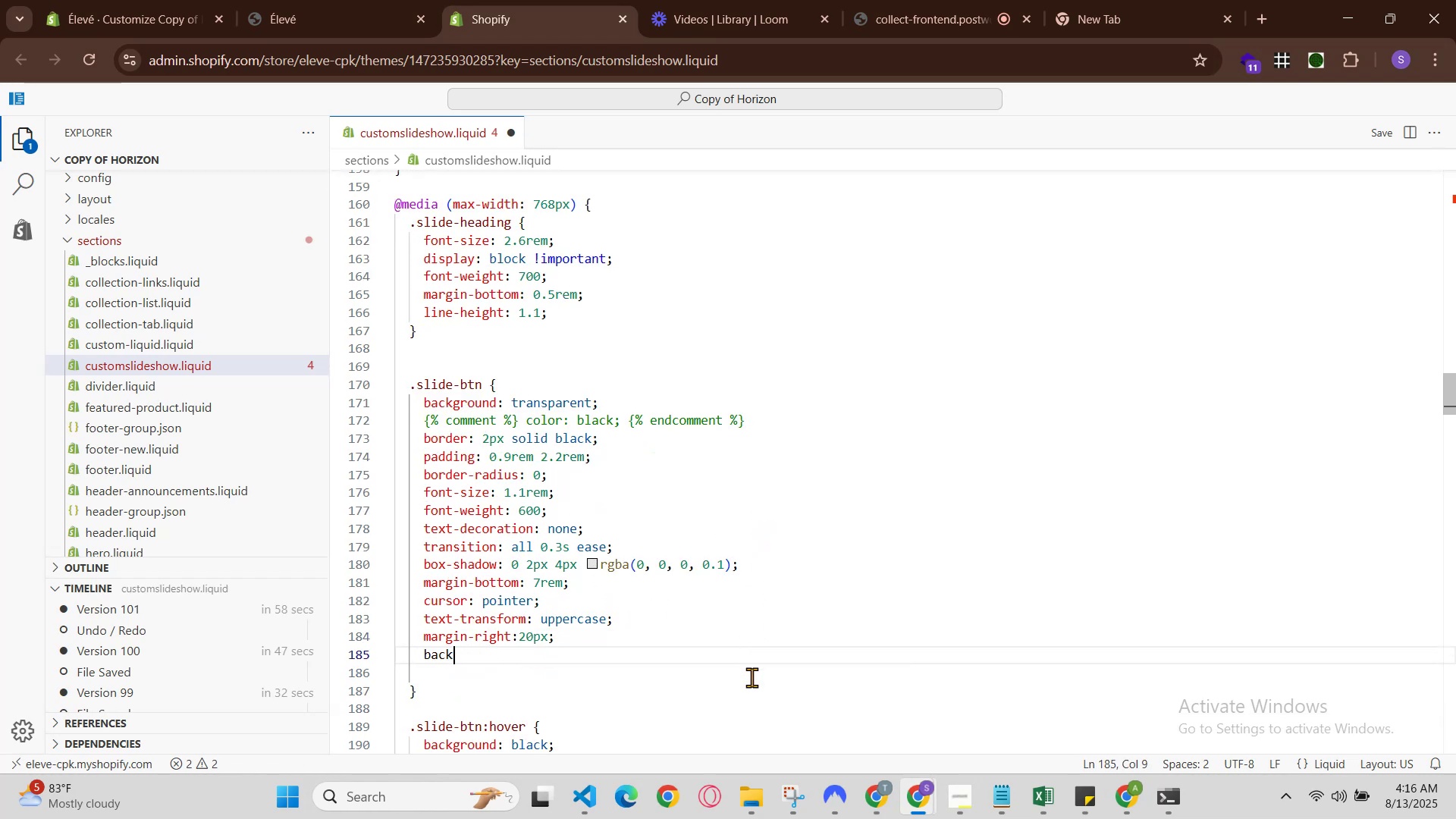 
key(Backspace)
 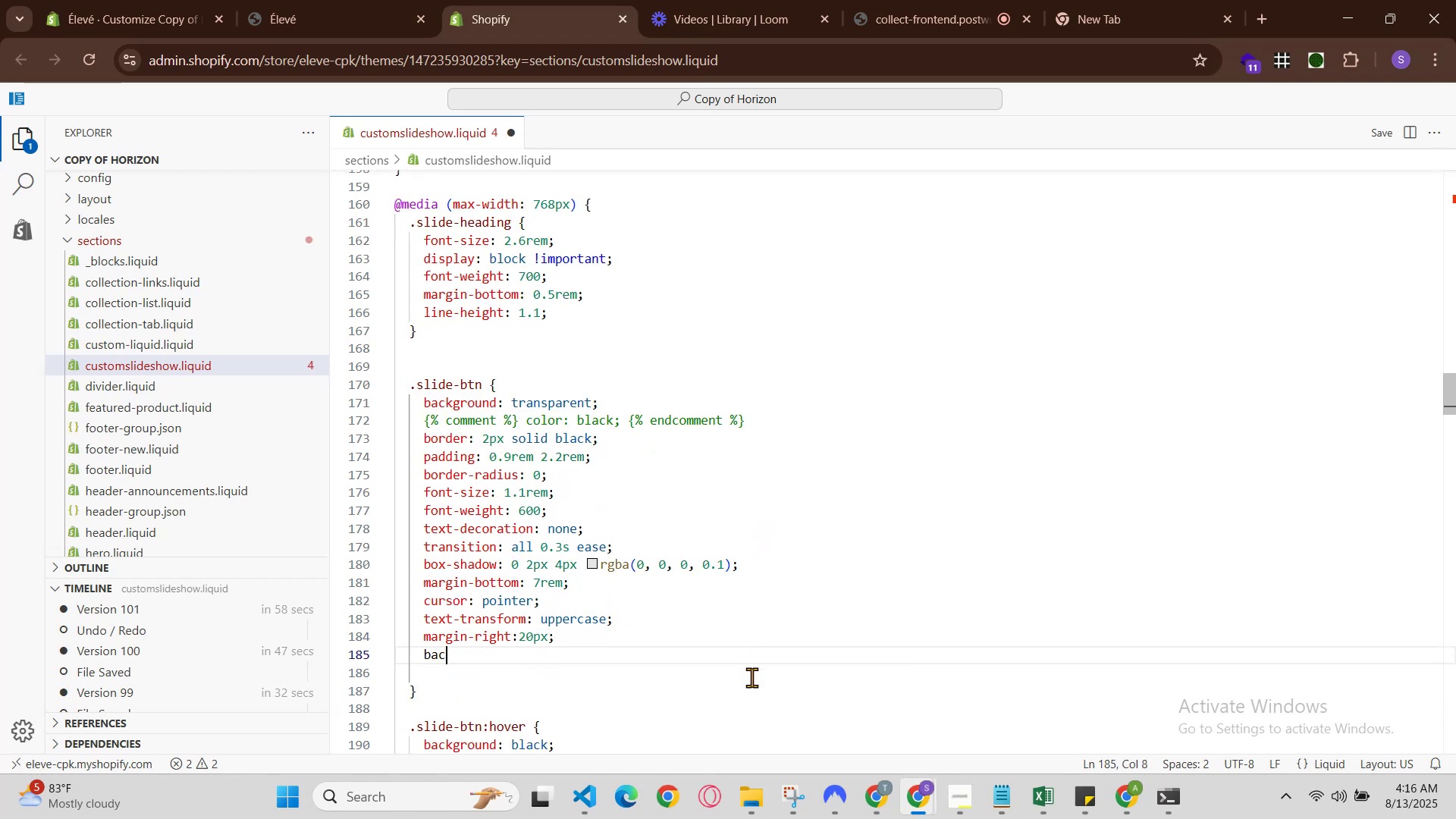 
key(Backspace)
 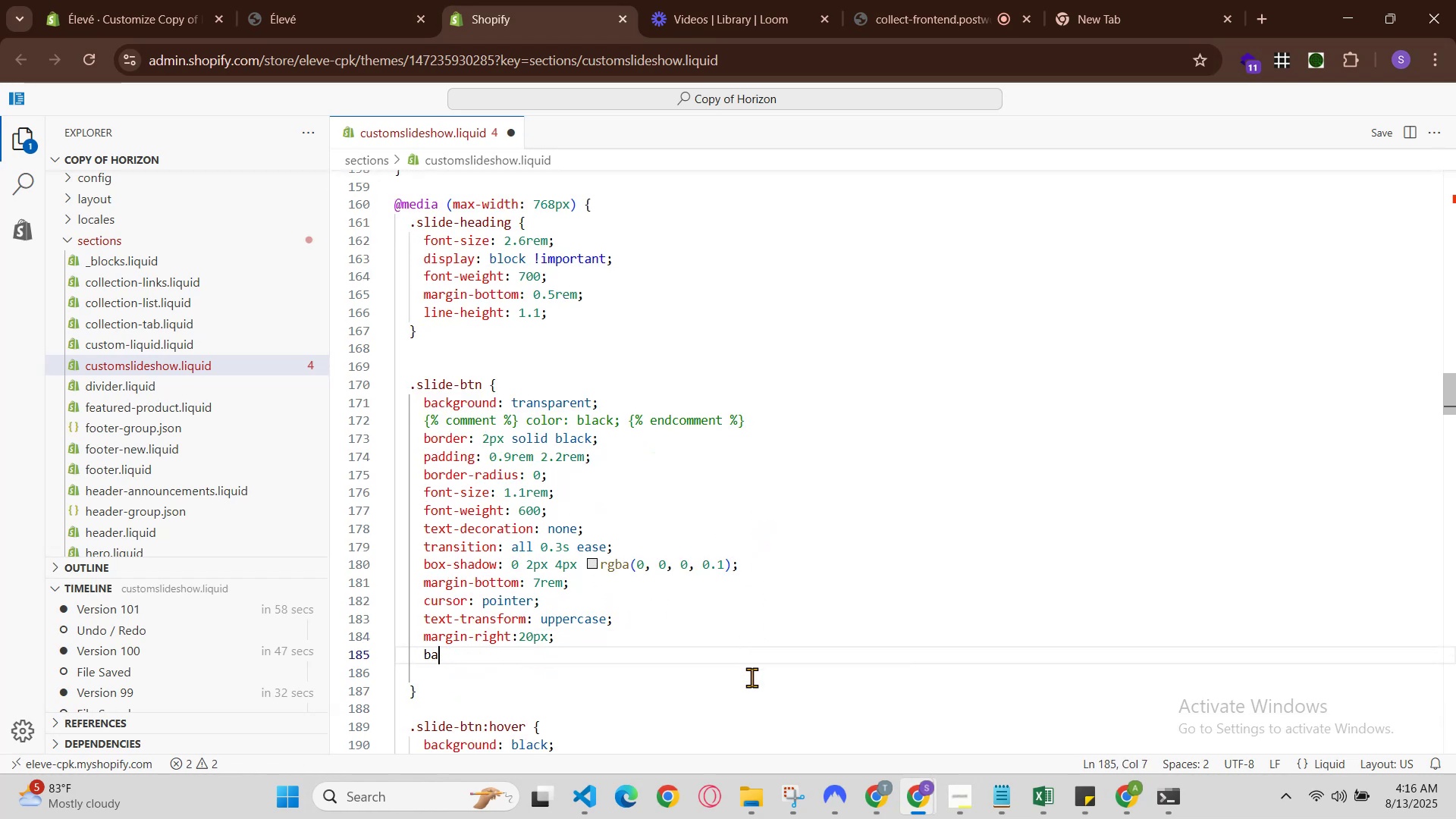 
key(Backspace)
 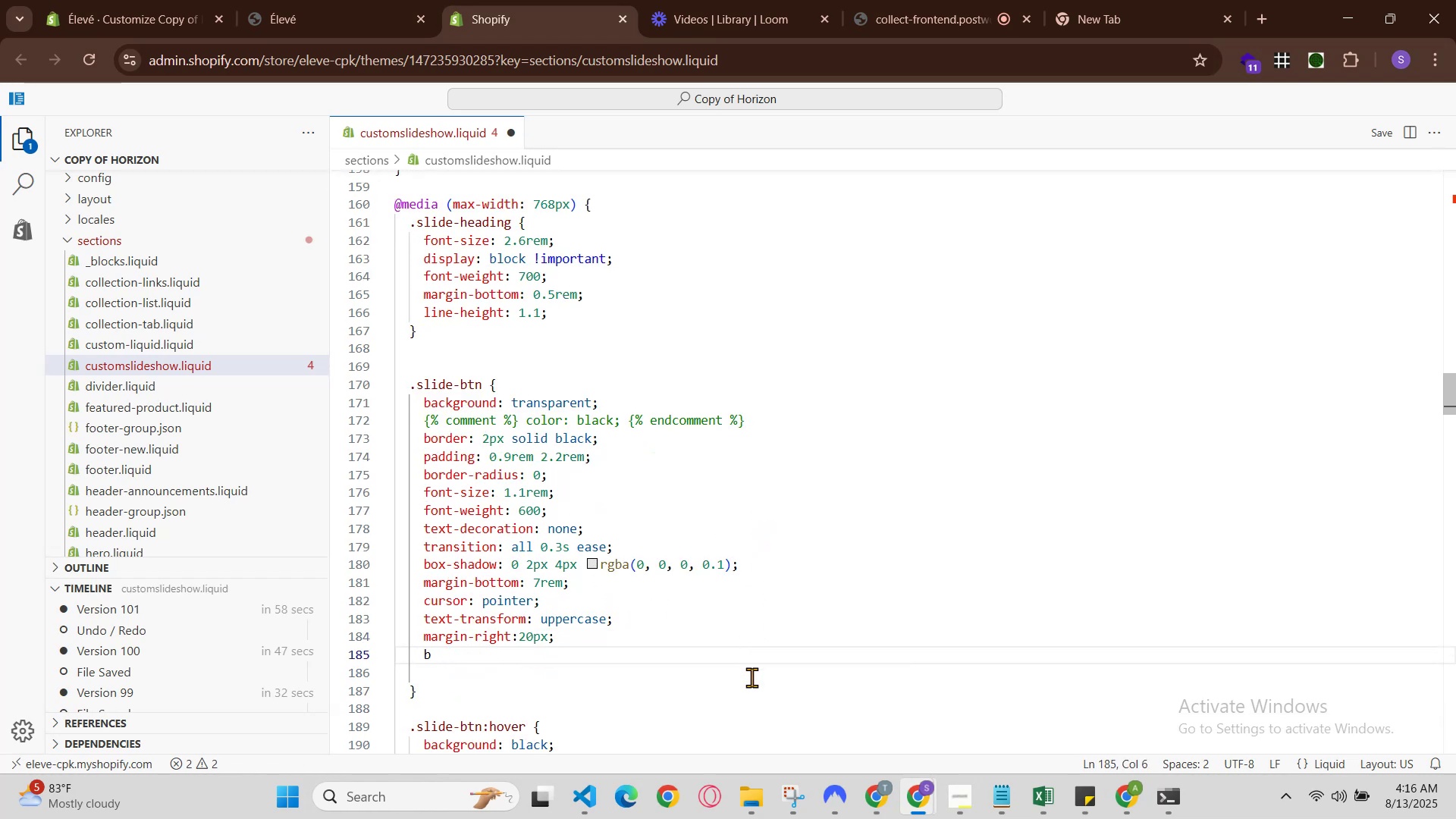 
key(Backspace)
 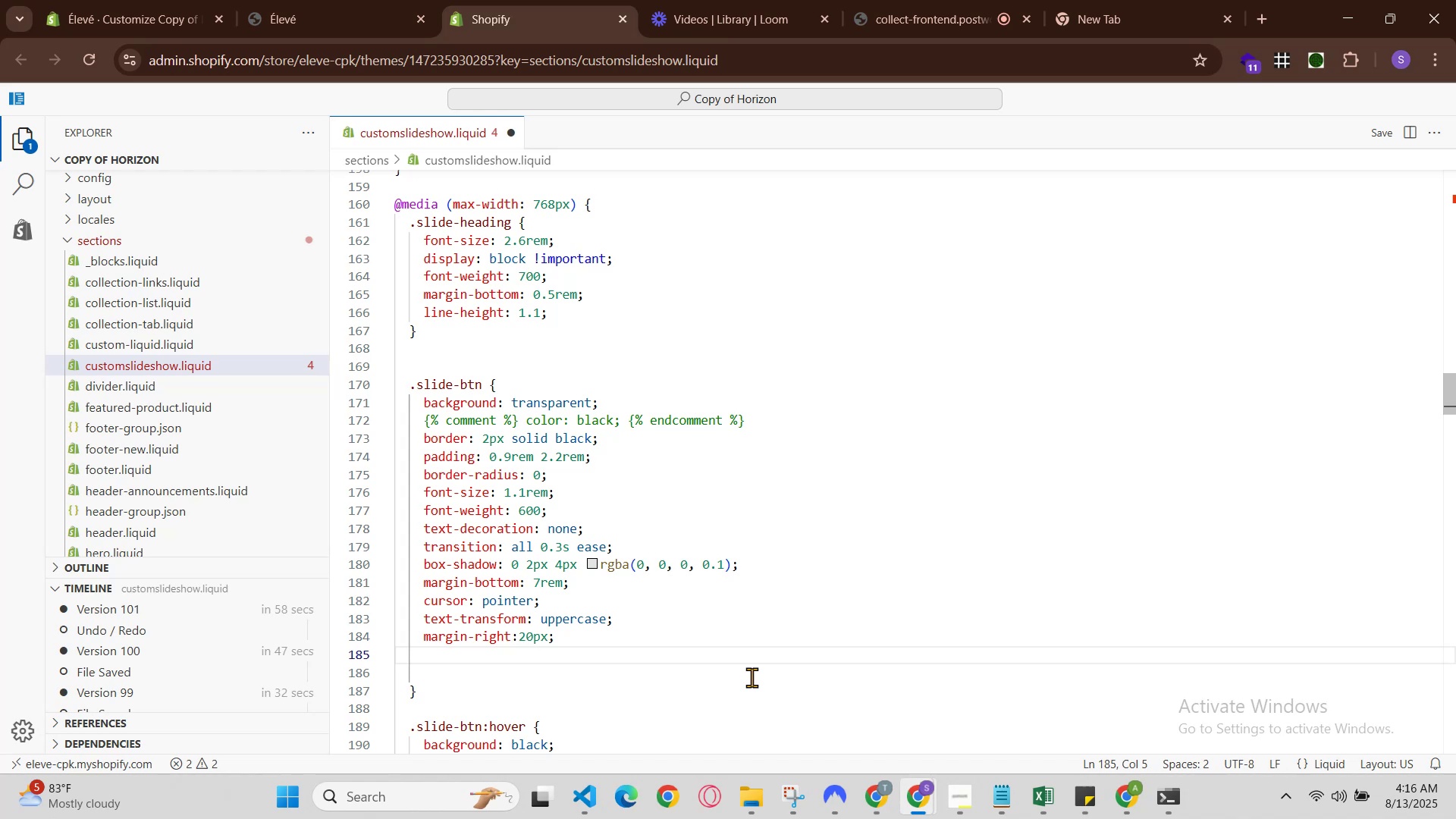 
key(Backspace)
 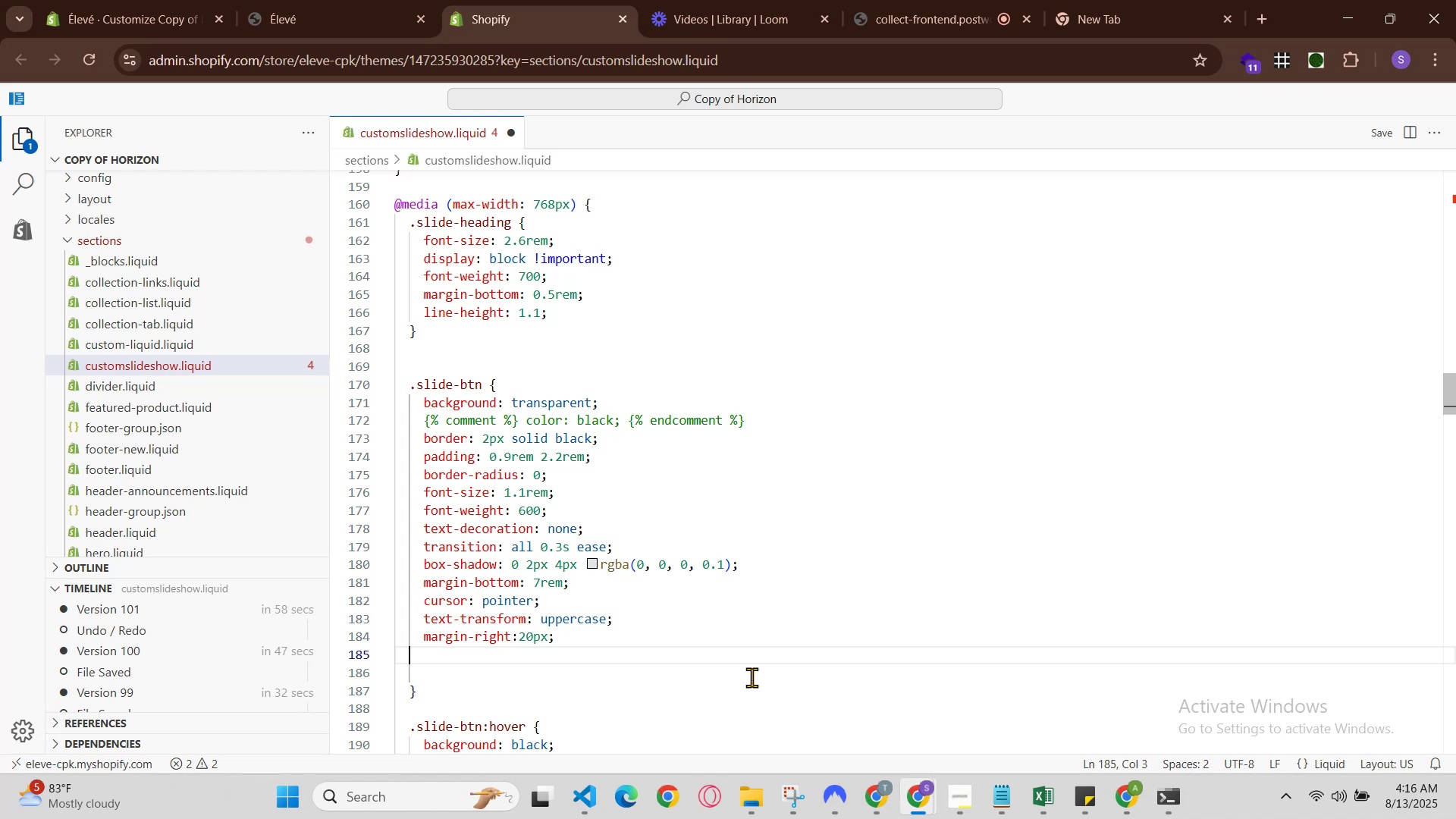 
key(Backspace)
 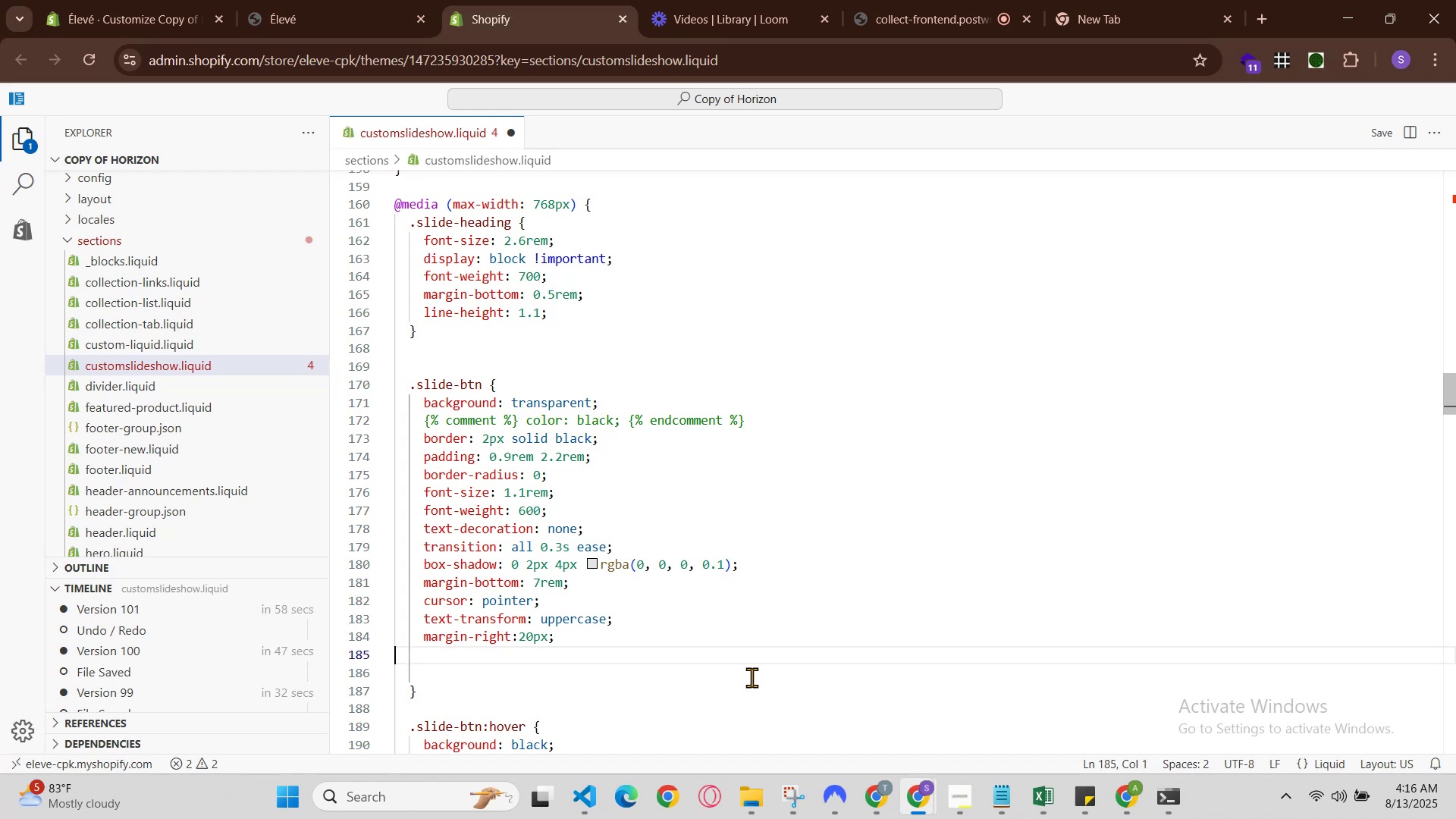 
key(Backspace)
 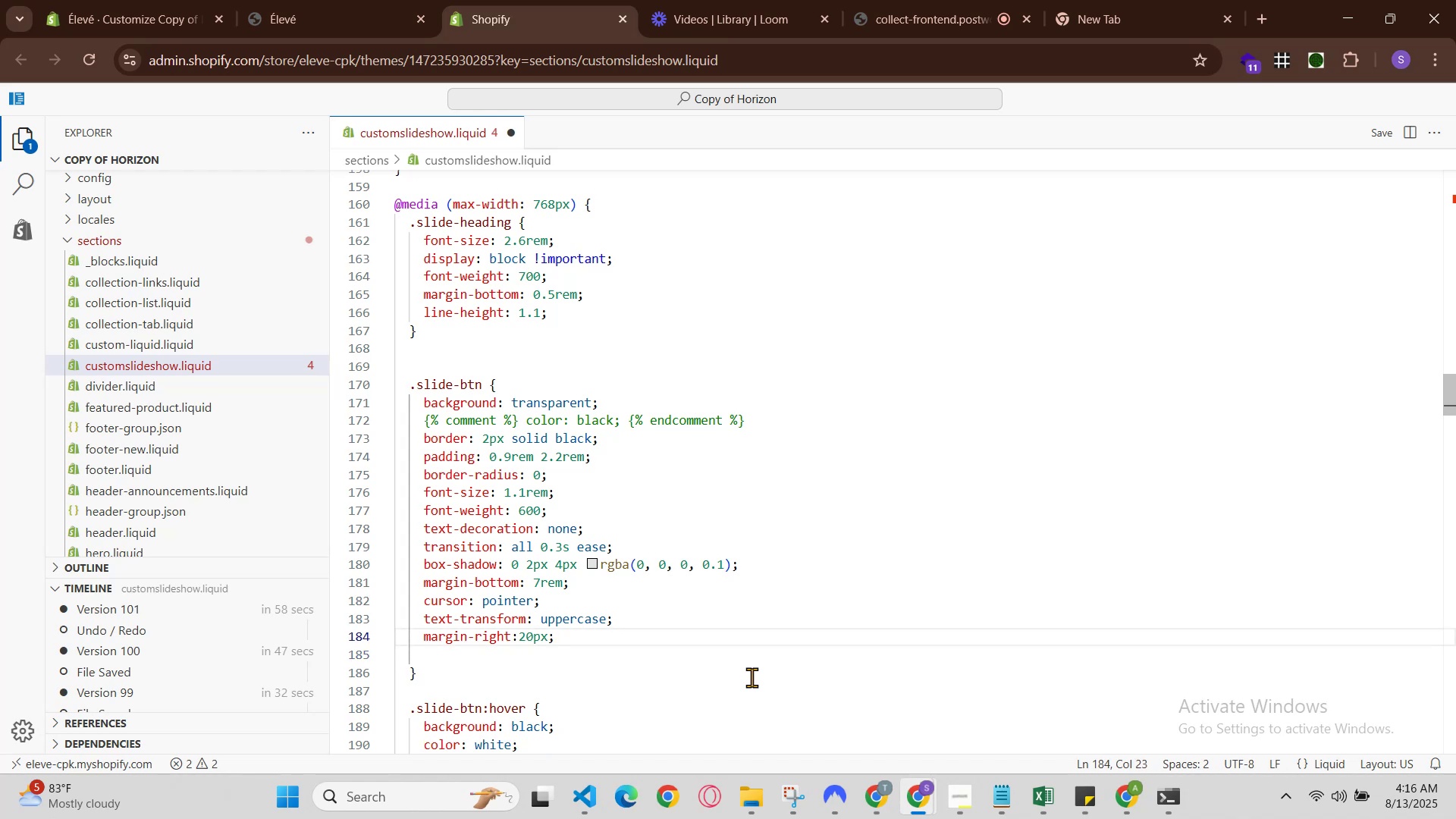 
key(Enter)
 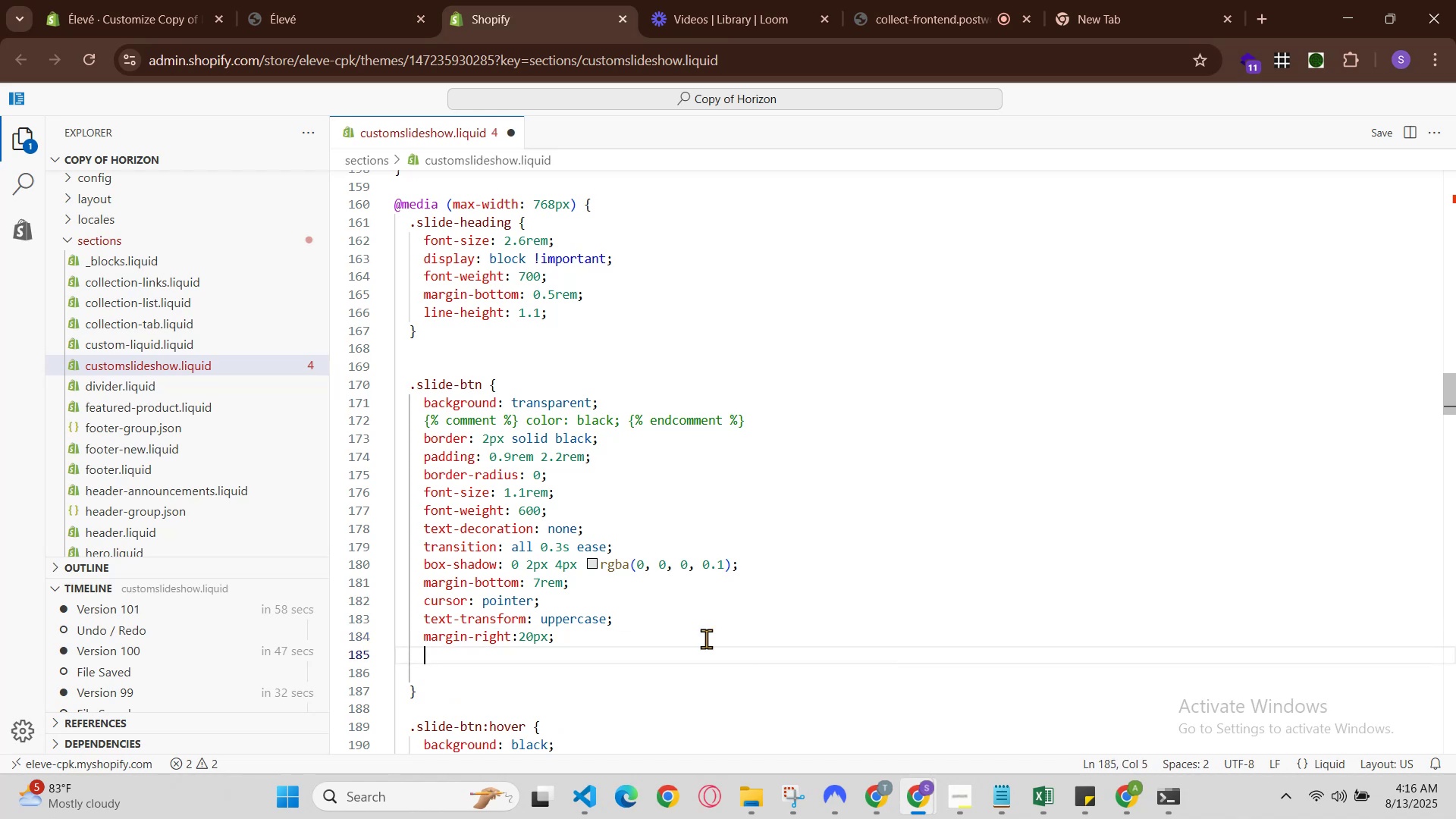 
left_click([298, 0])
 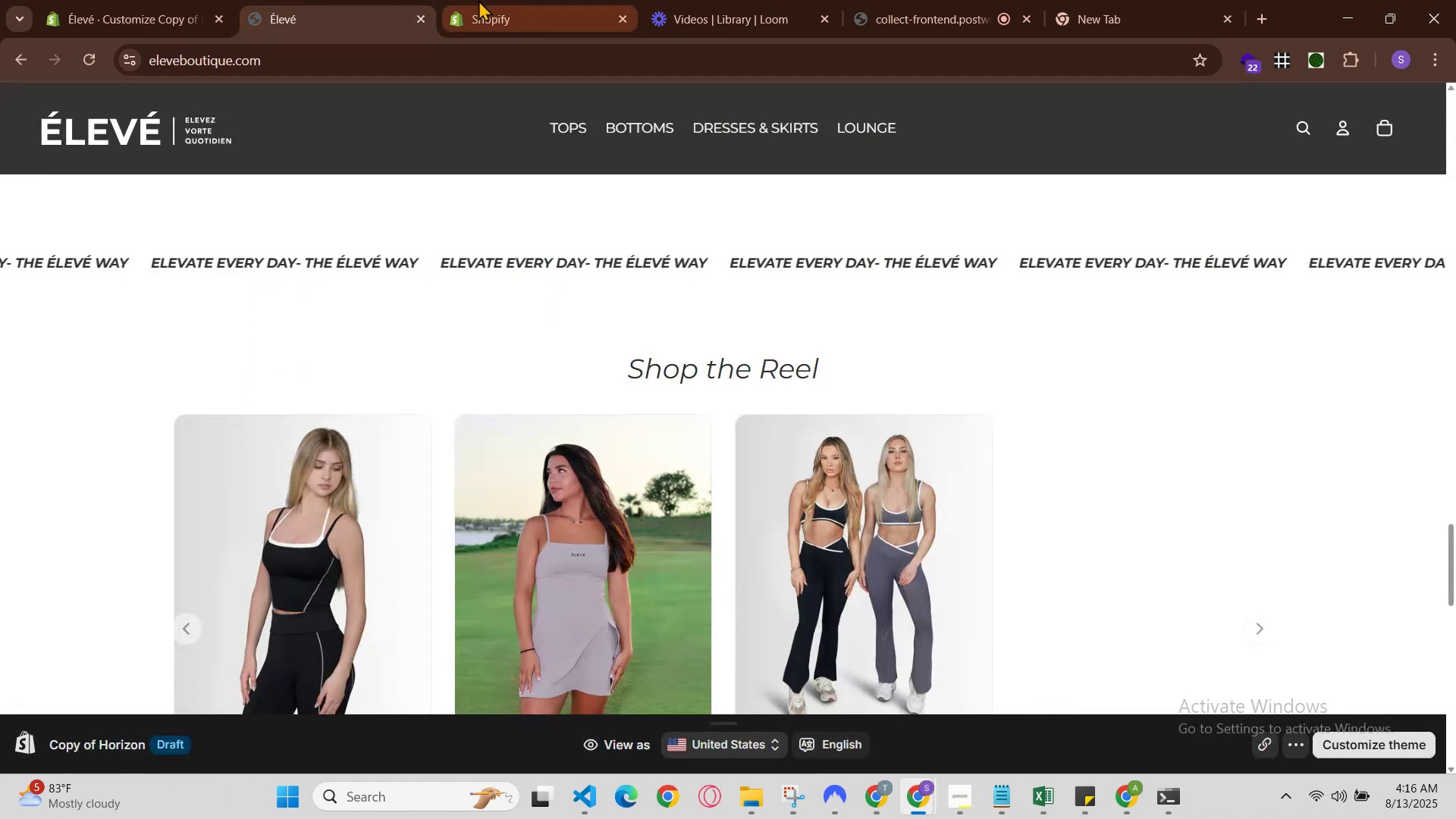 
left_click([495, 0])
 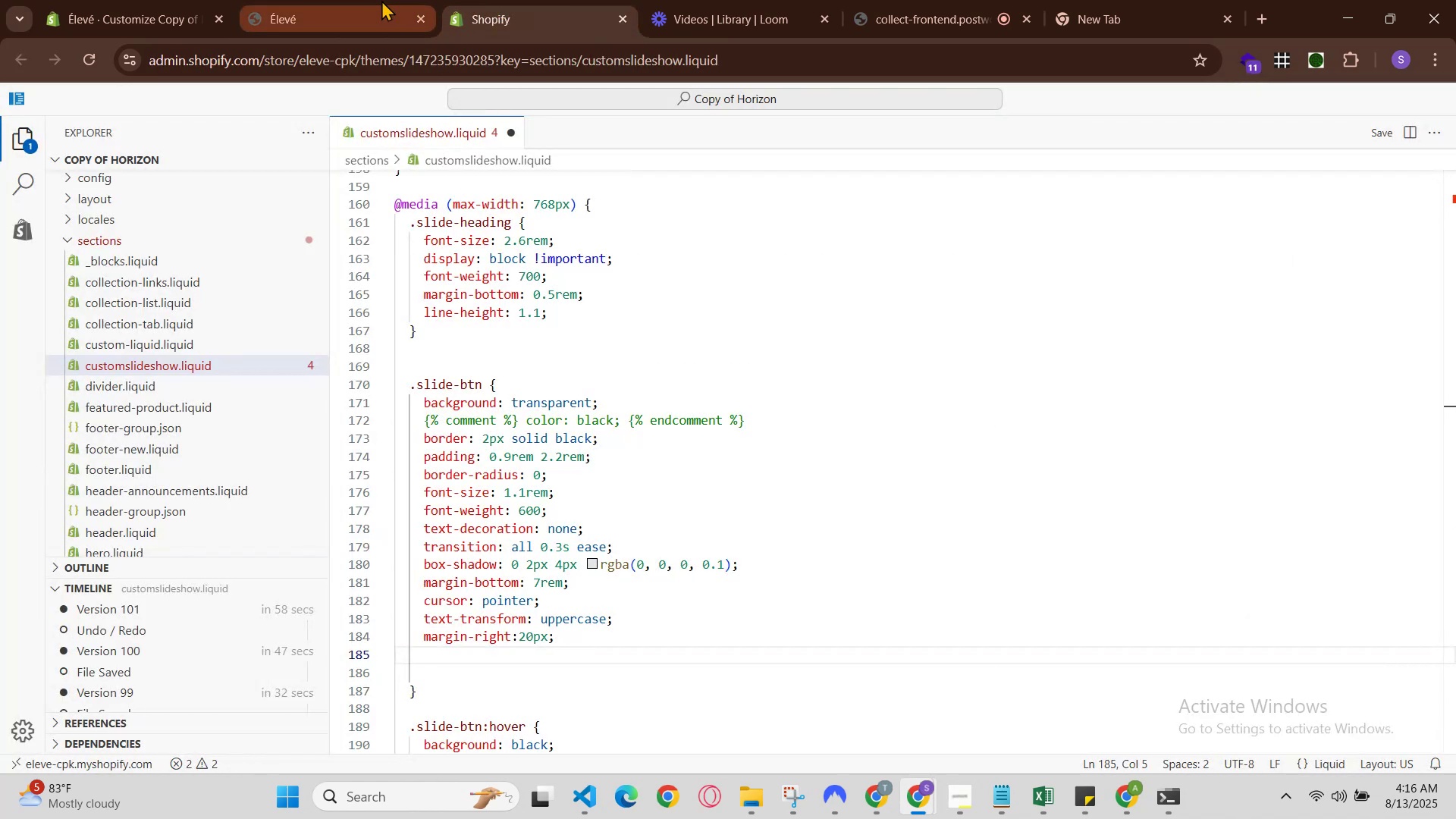 
left_click([380, 0])
 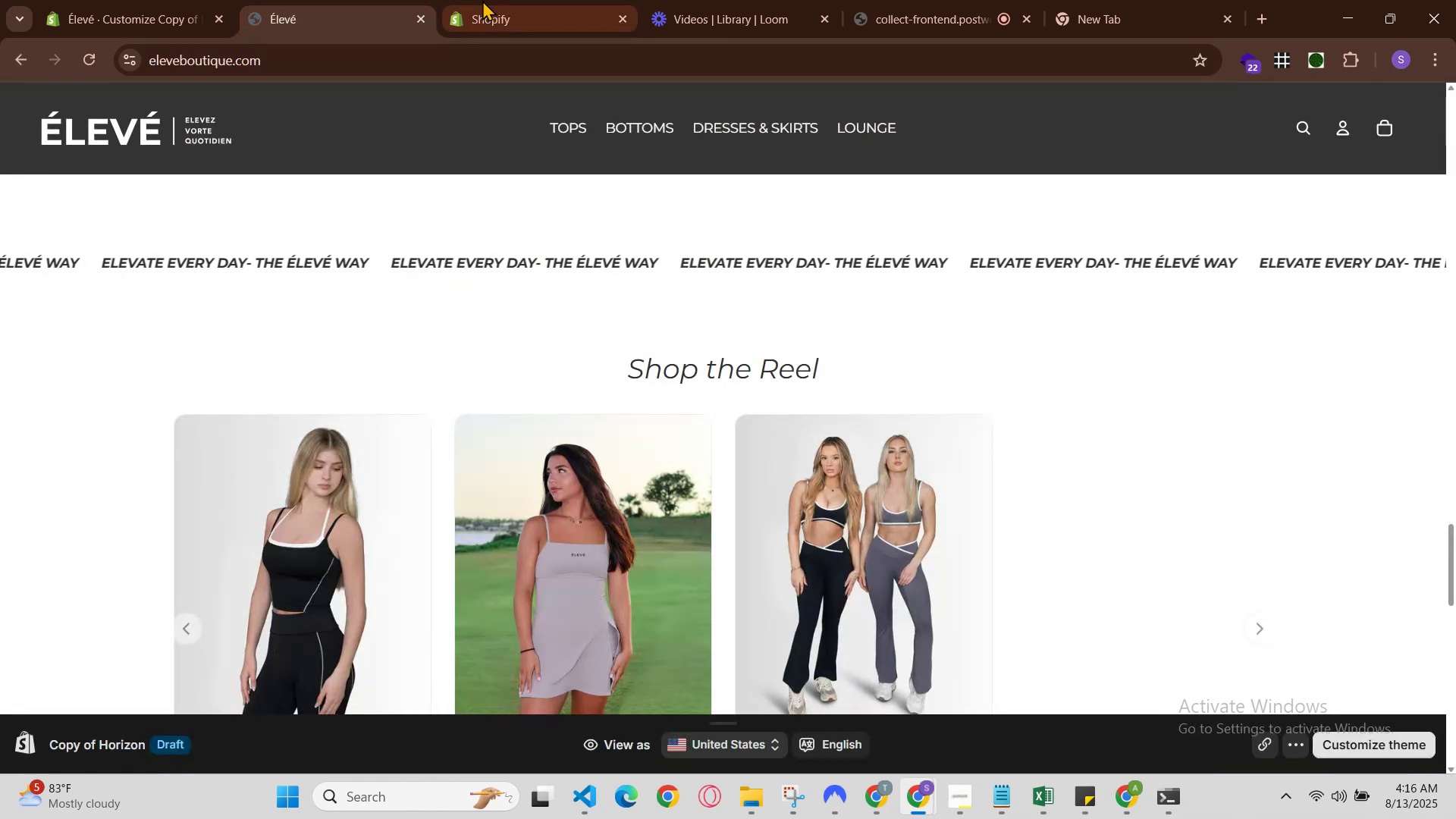 
left_click([484, 0])
 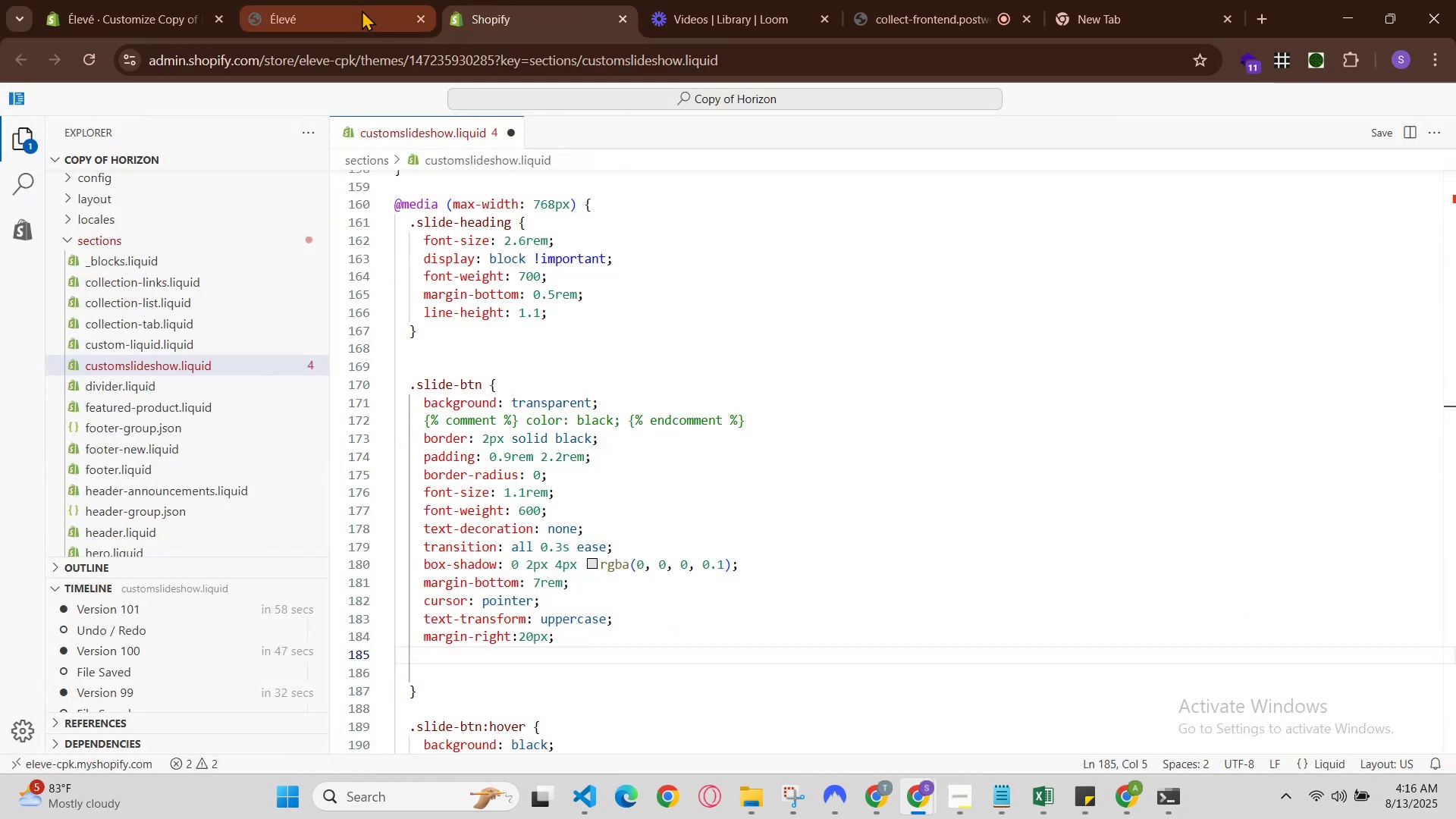 
left_click([360, 10])
 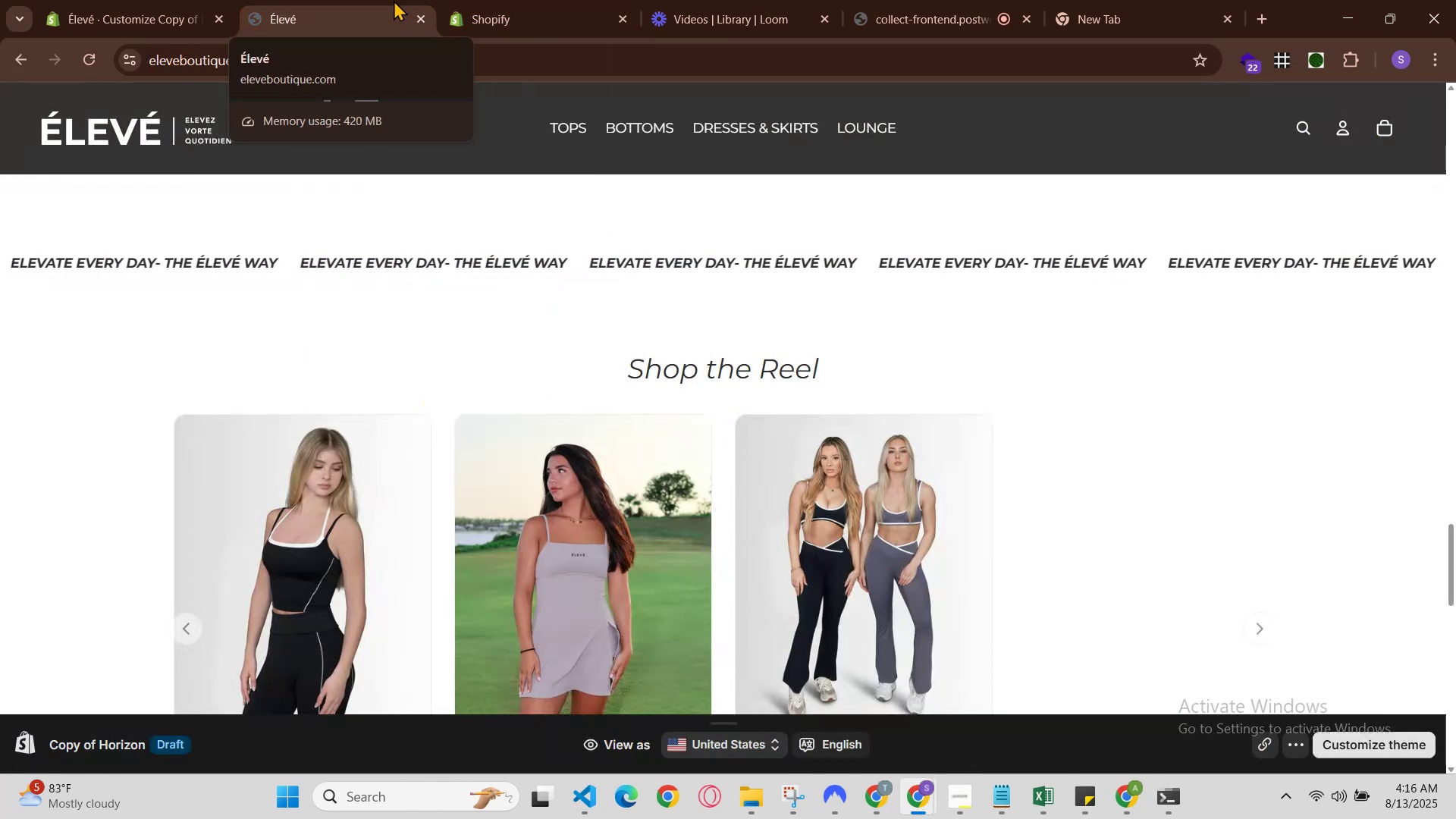 
left_click([483, 0])
 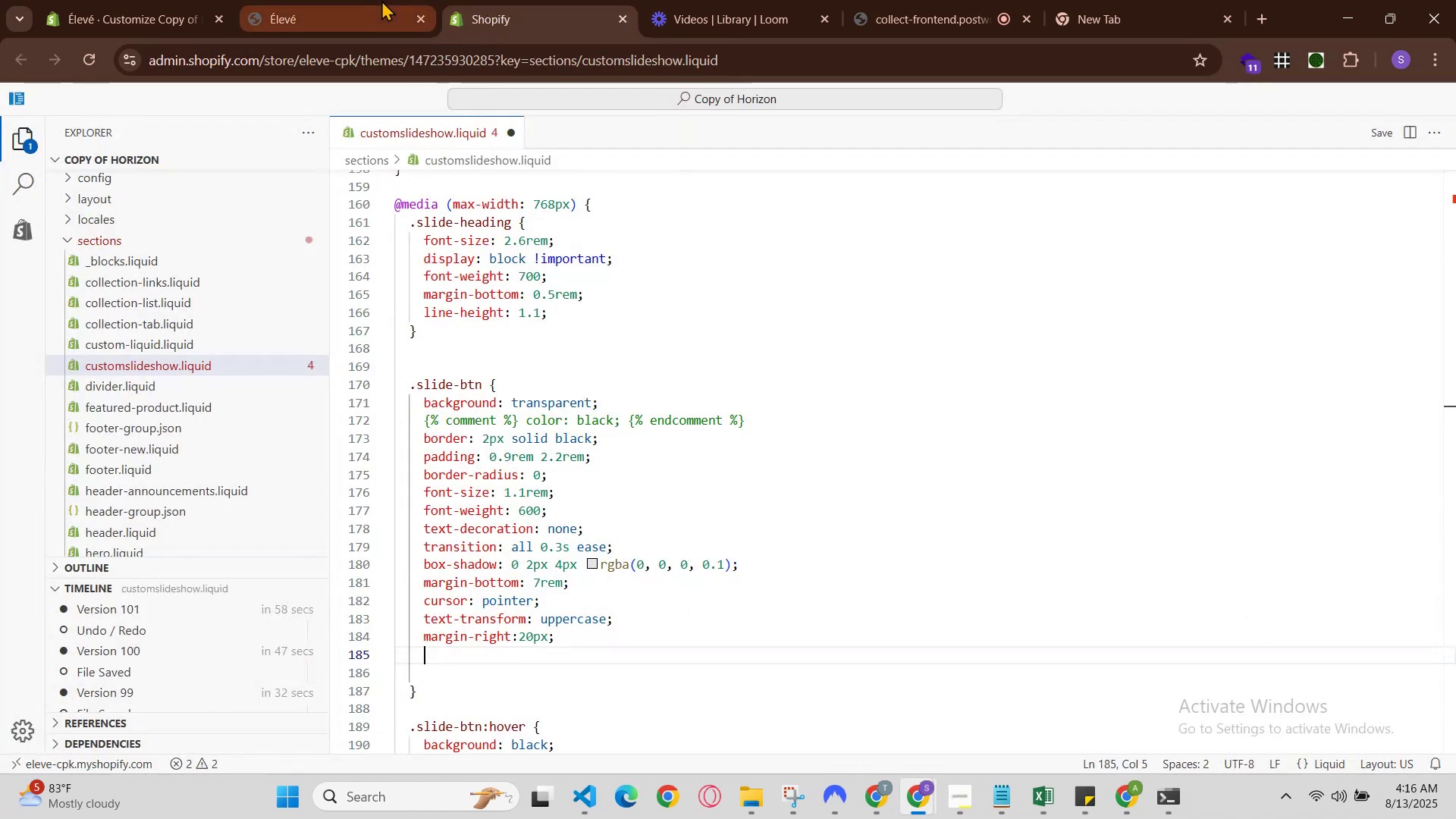 
left_click([381, 0])
 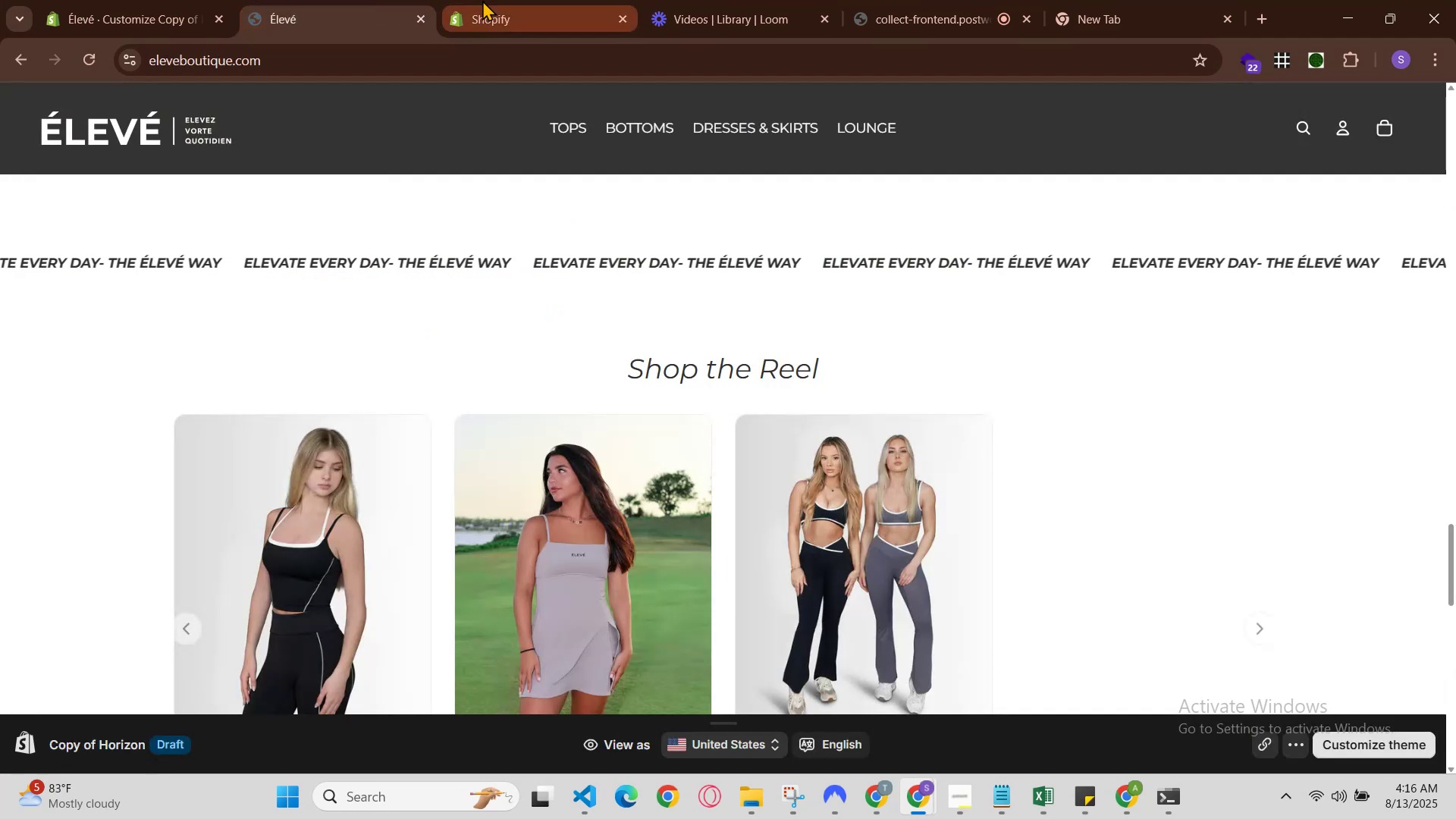 
left_click([482, 0])
 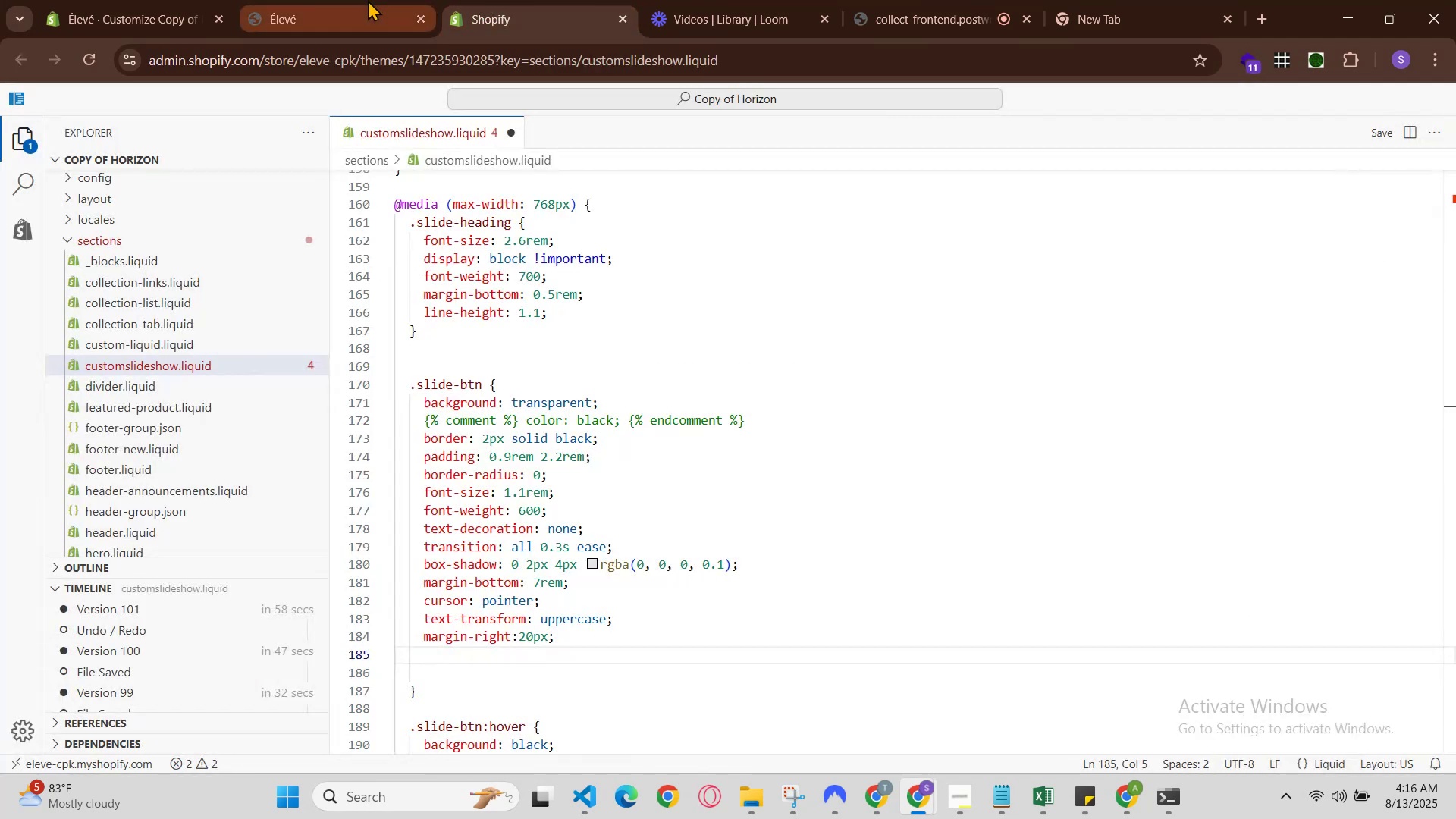 
left_click([368, 0])
 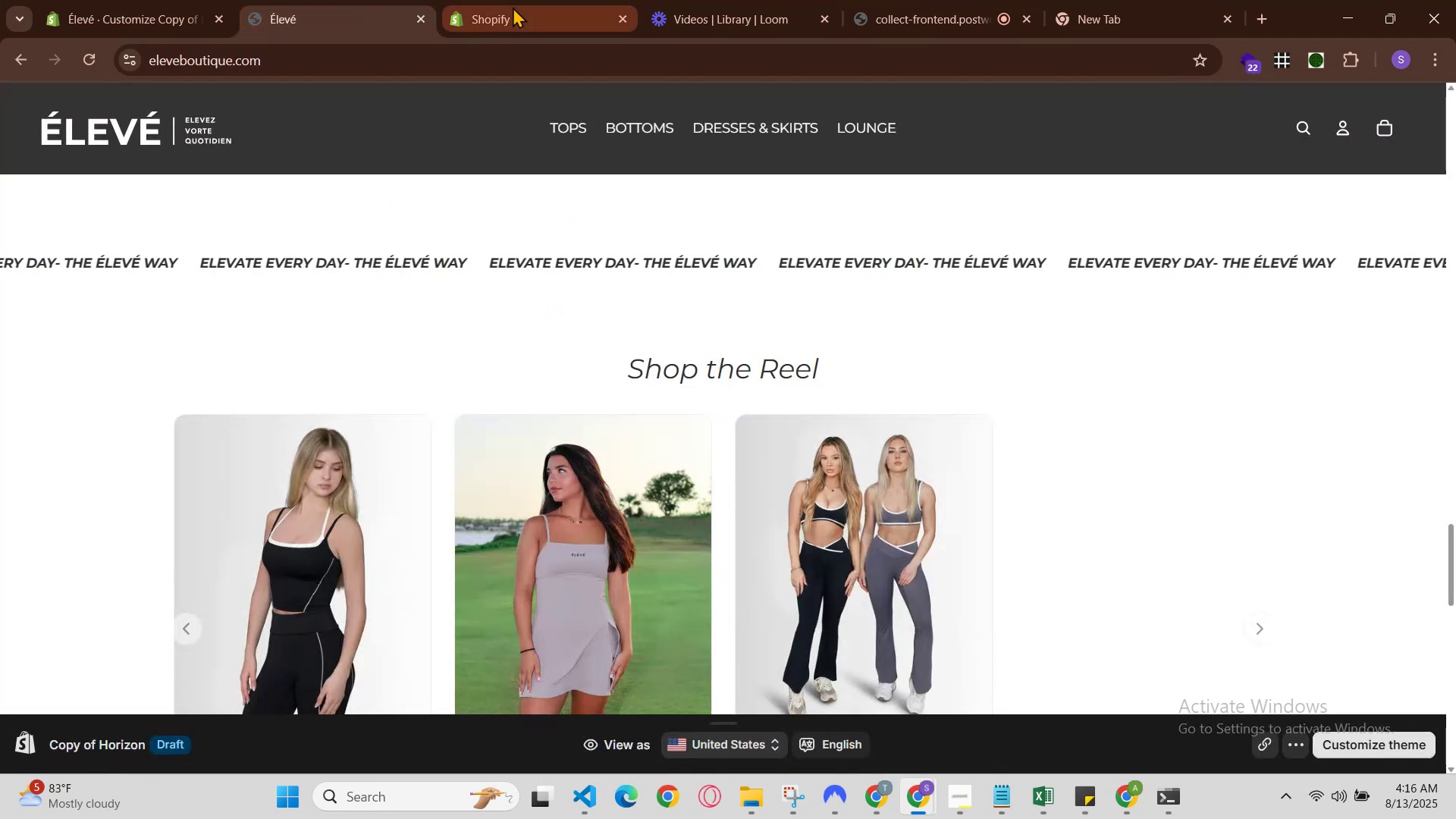 
left_click([513, 7])
 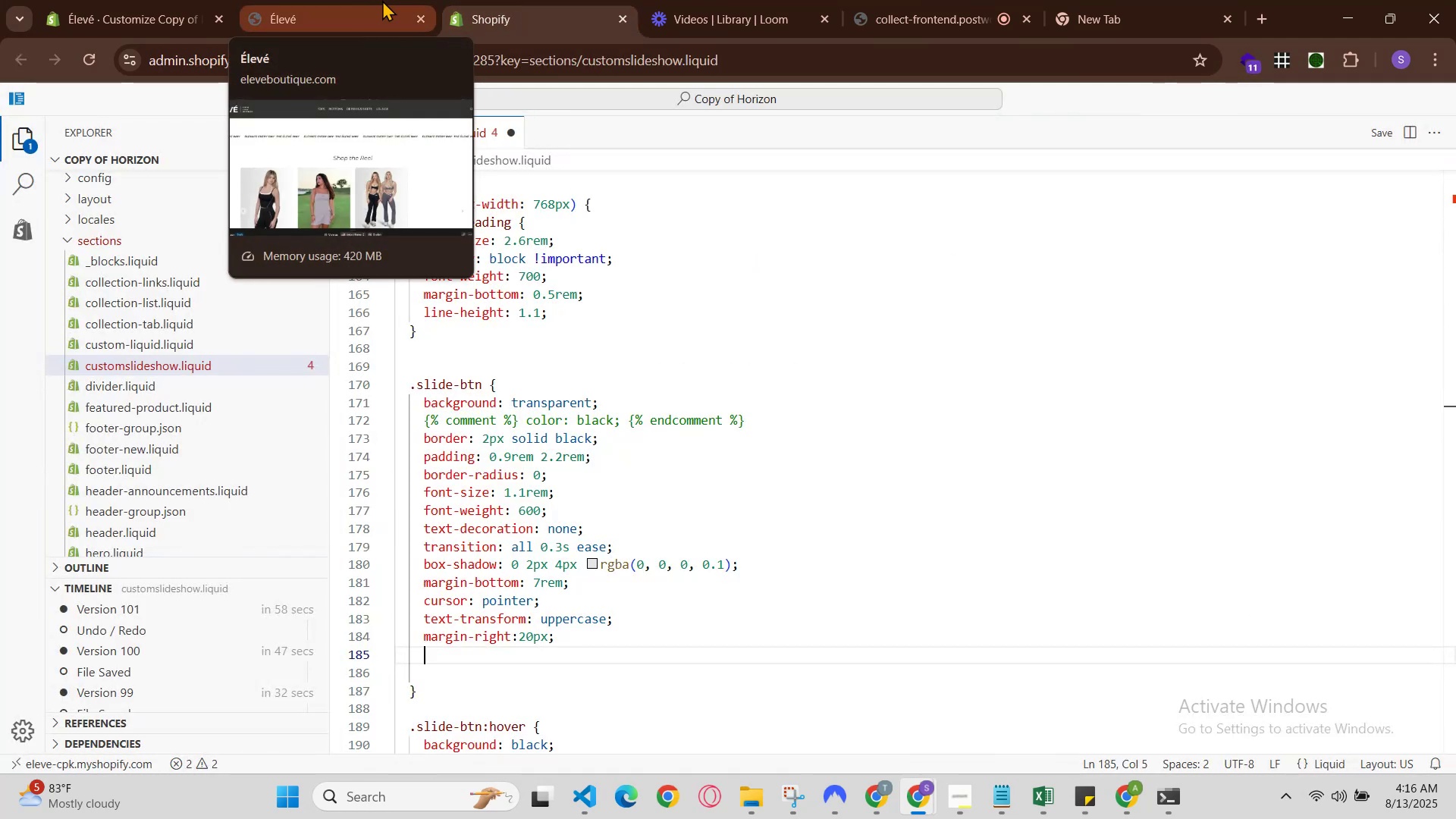 
left_click([451, 0])
 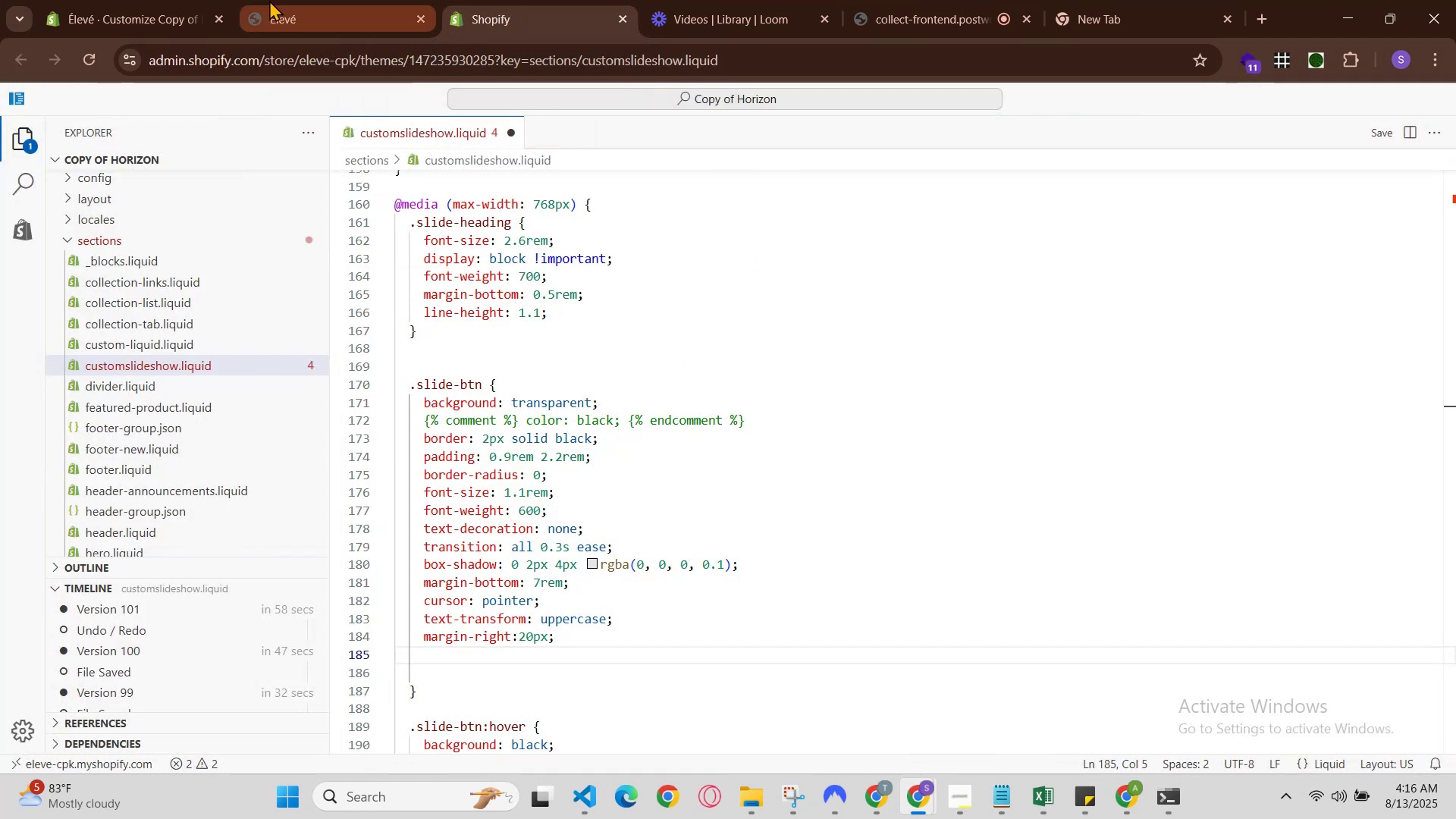 
left_click([269, 0])
 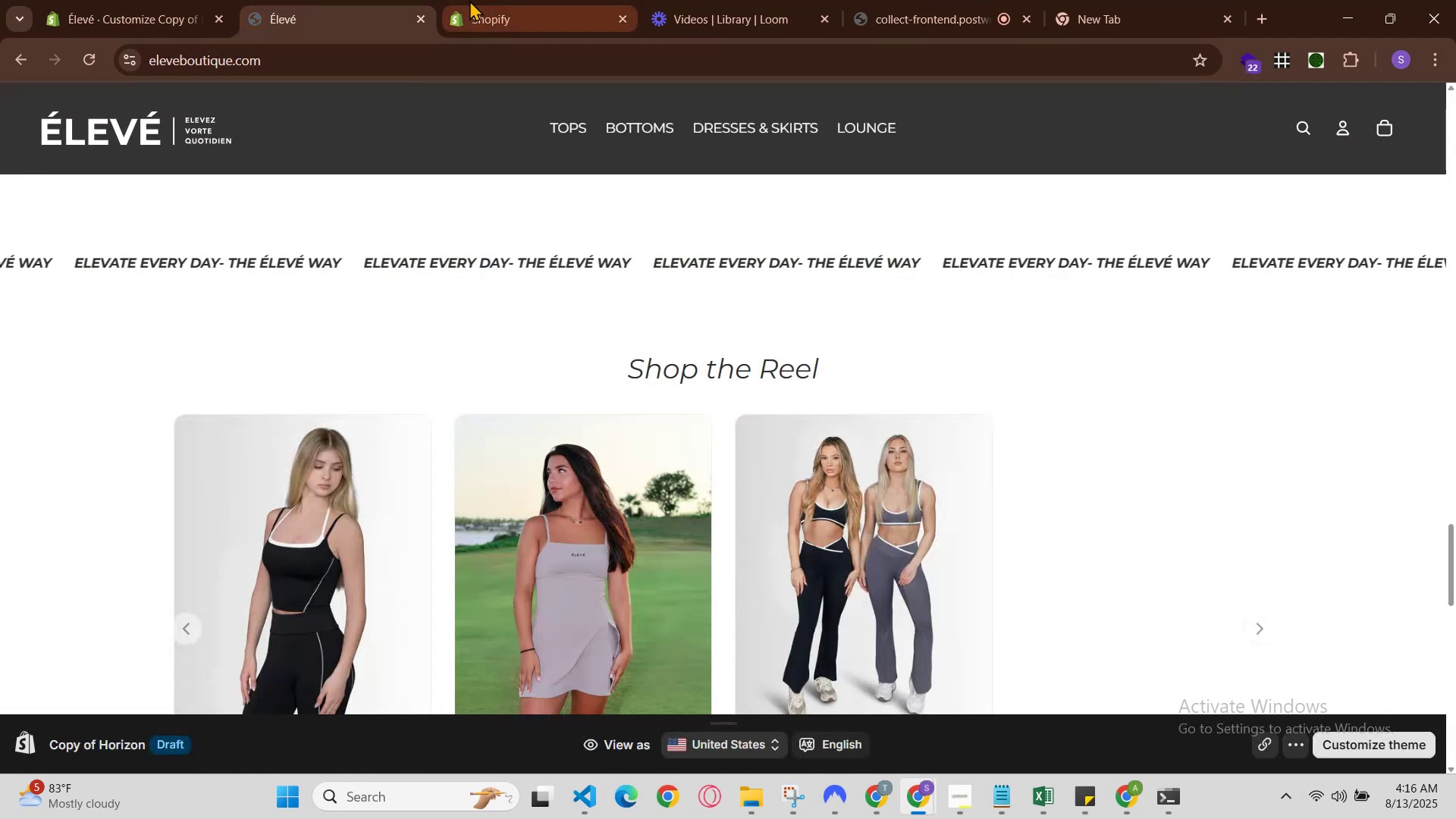 
left_click([470, 0])
 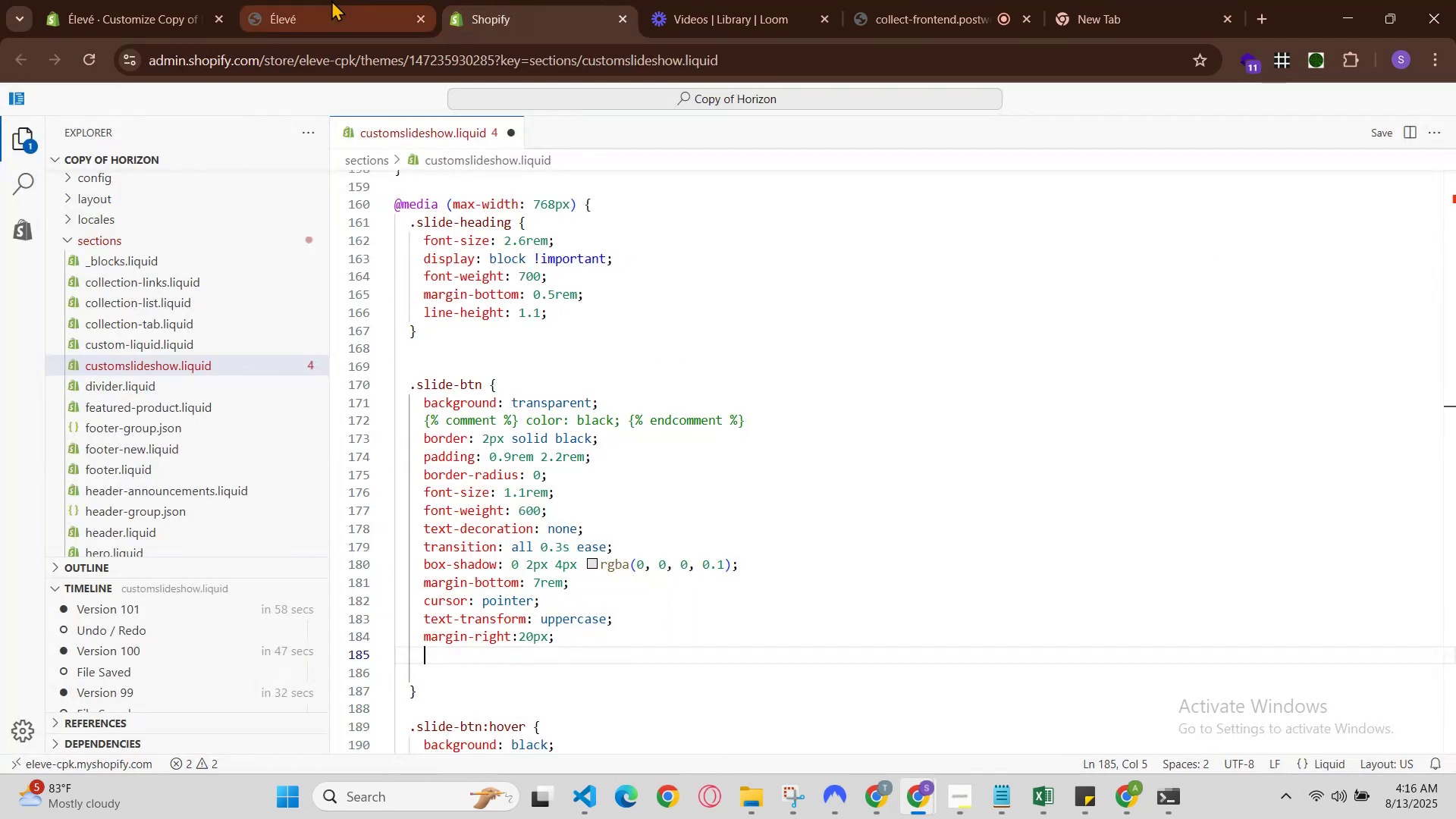 
left_click([331, 0])
 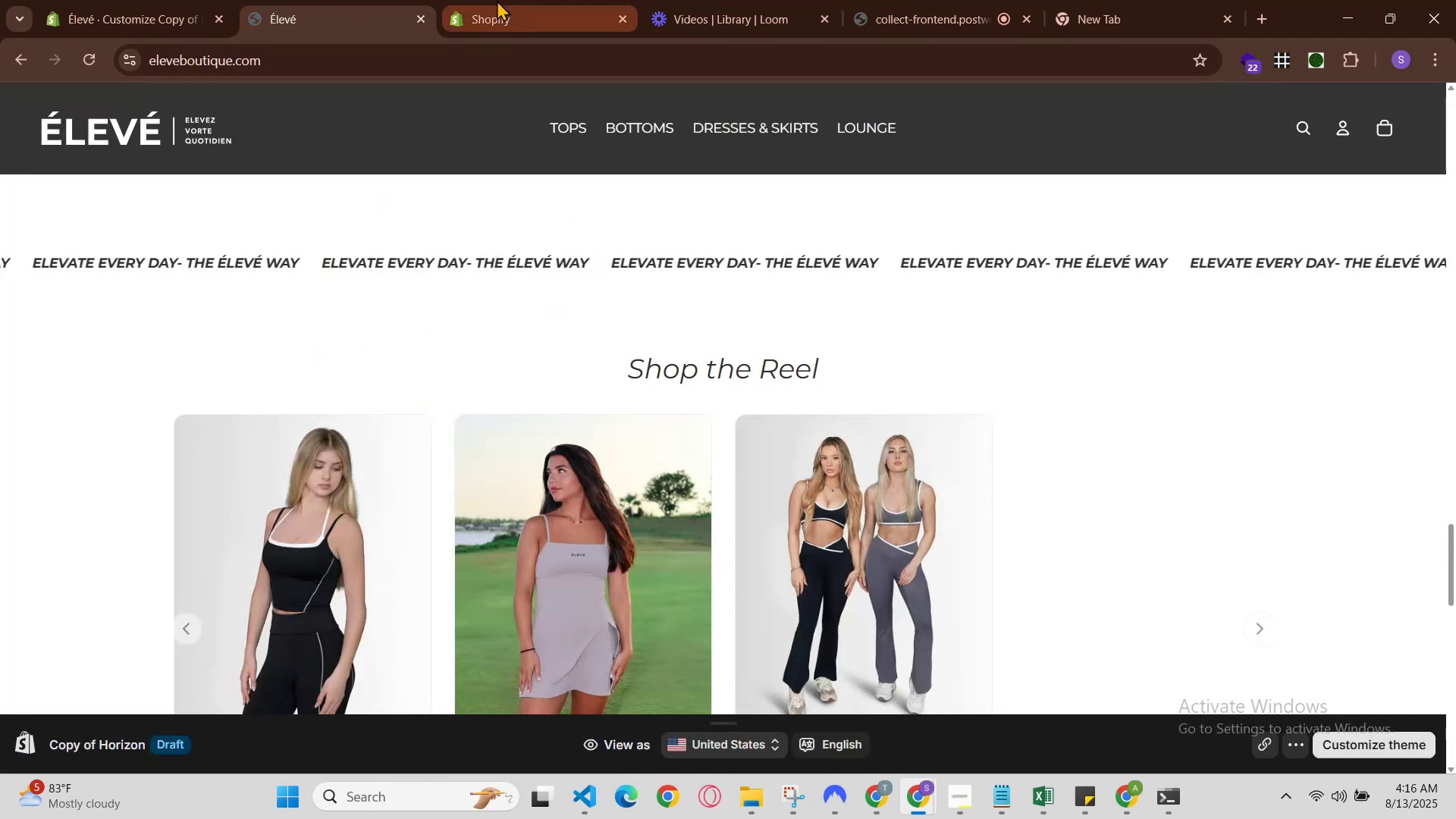 
left_click([498, 0])
 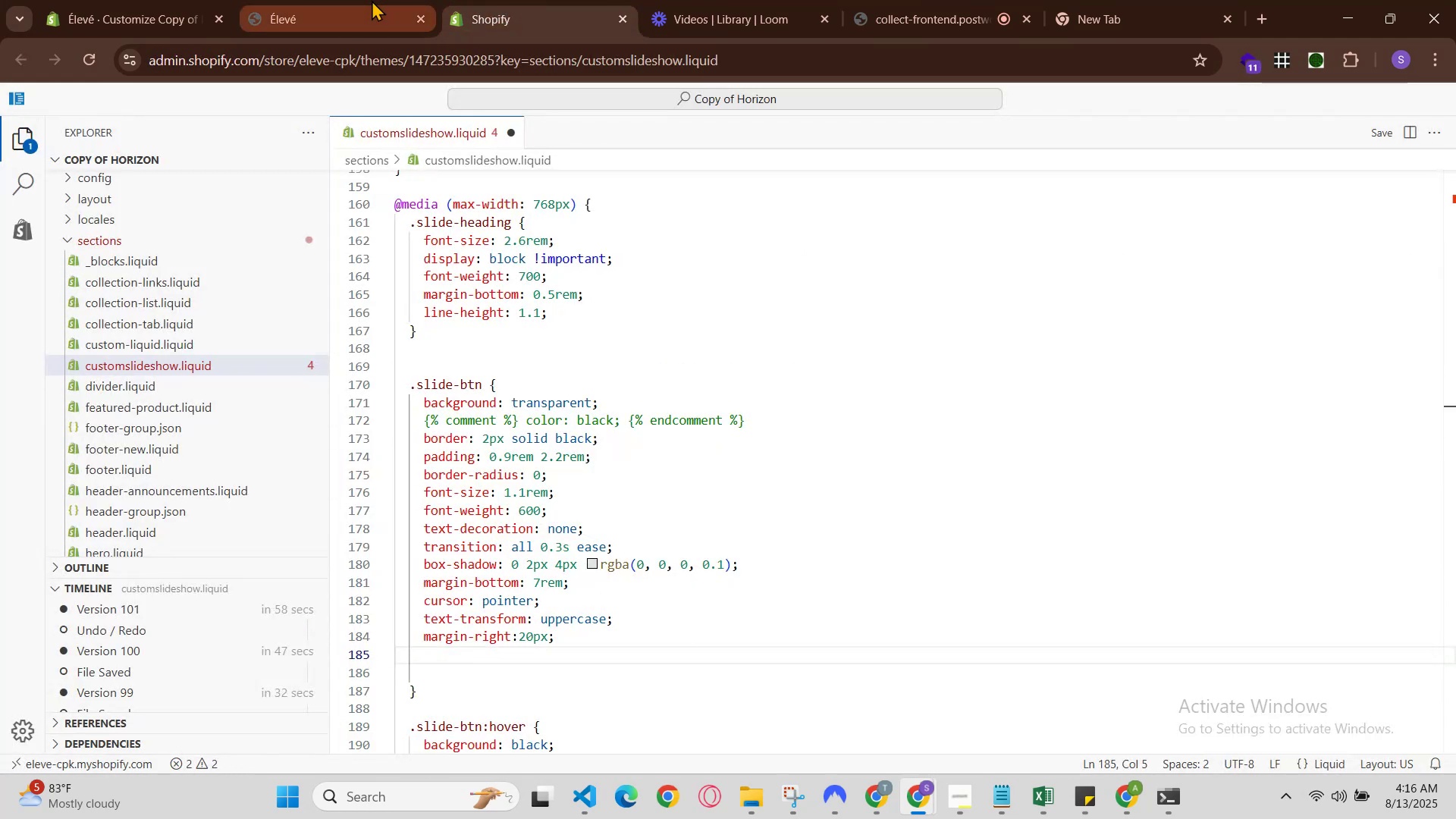 
left_click([372, 0])
 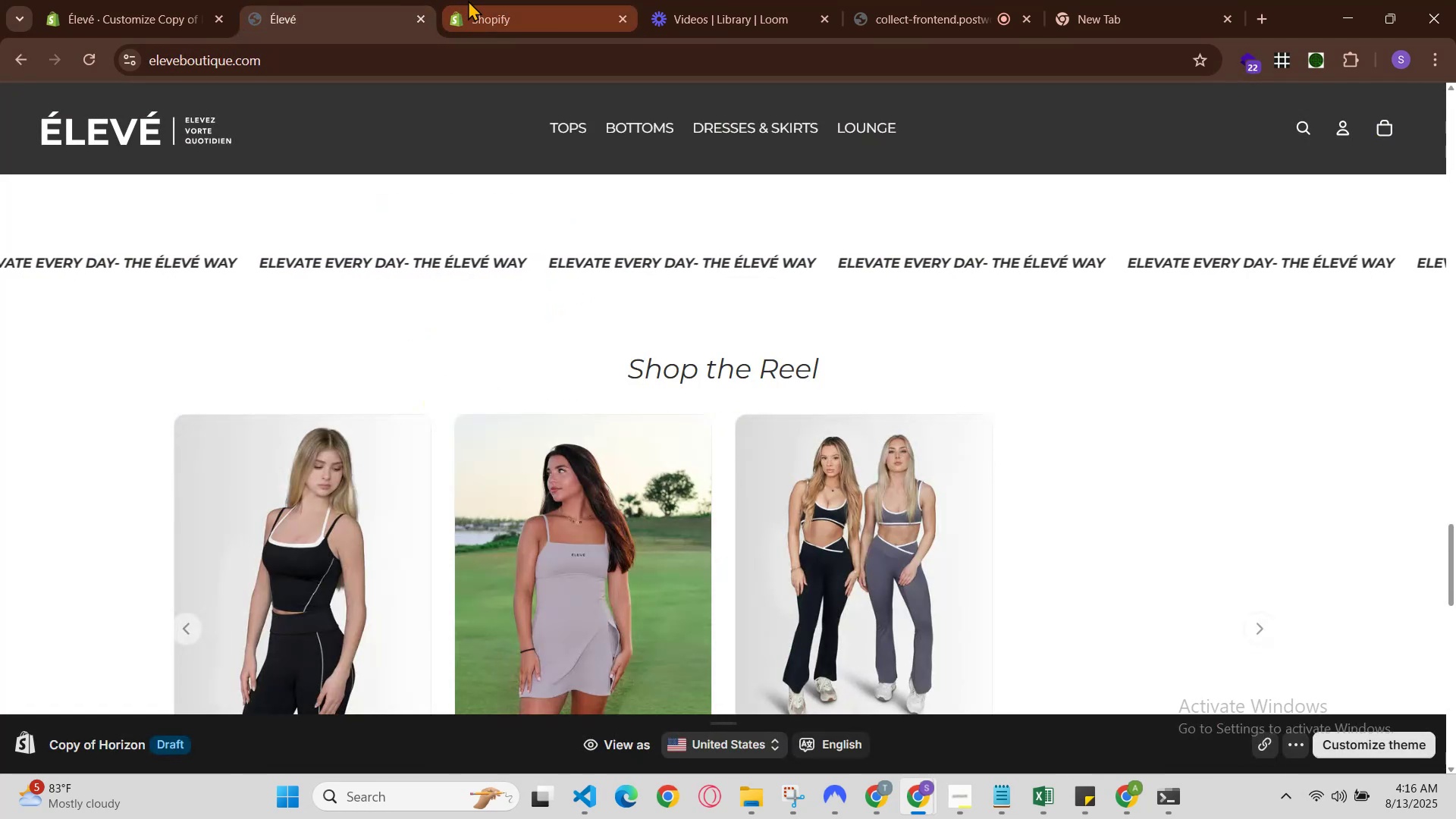 
left_click([476, 0])
 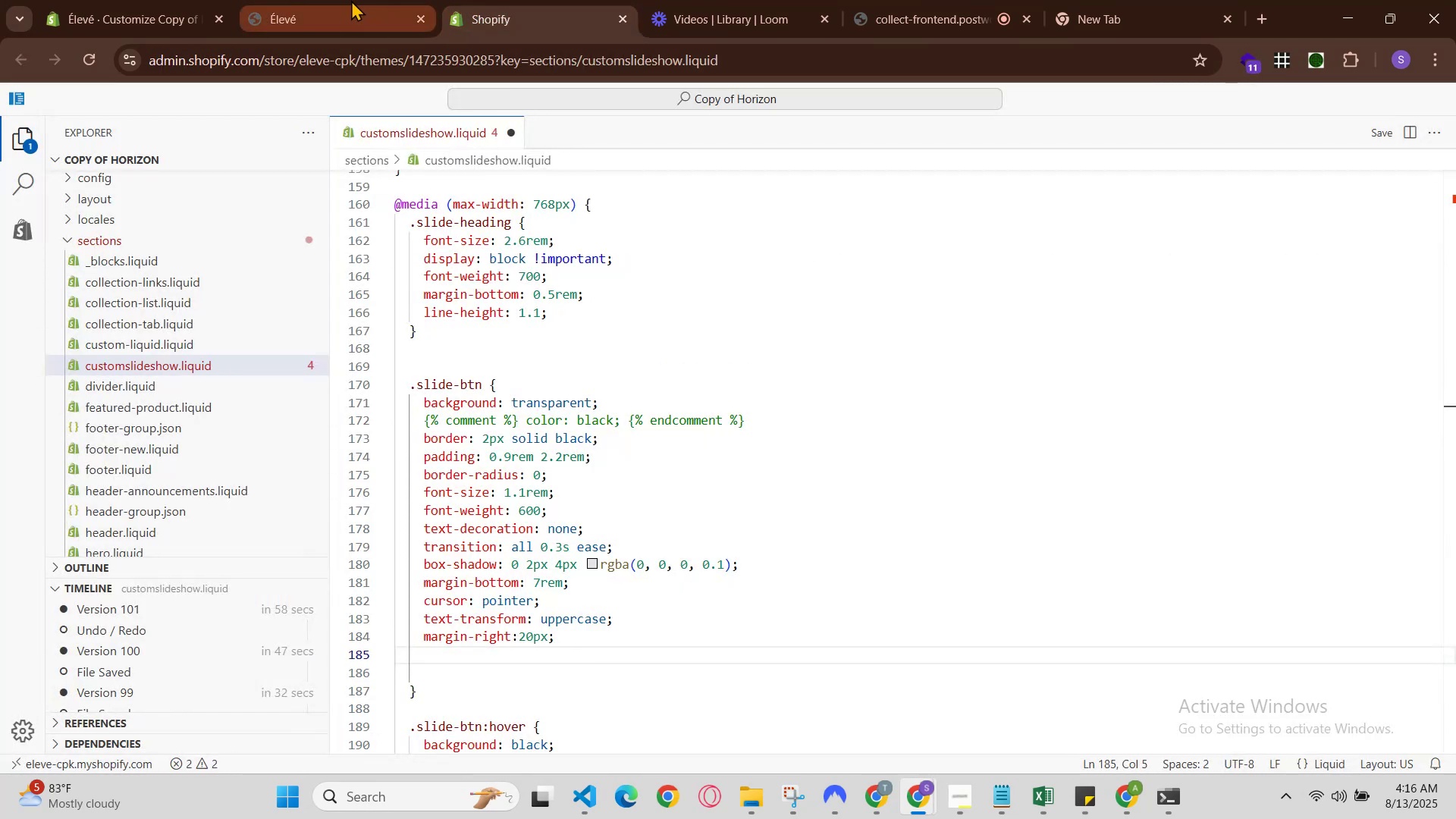 
left_click([350, 0])
 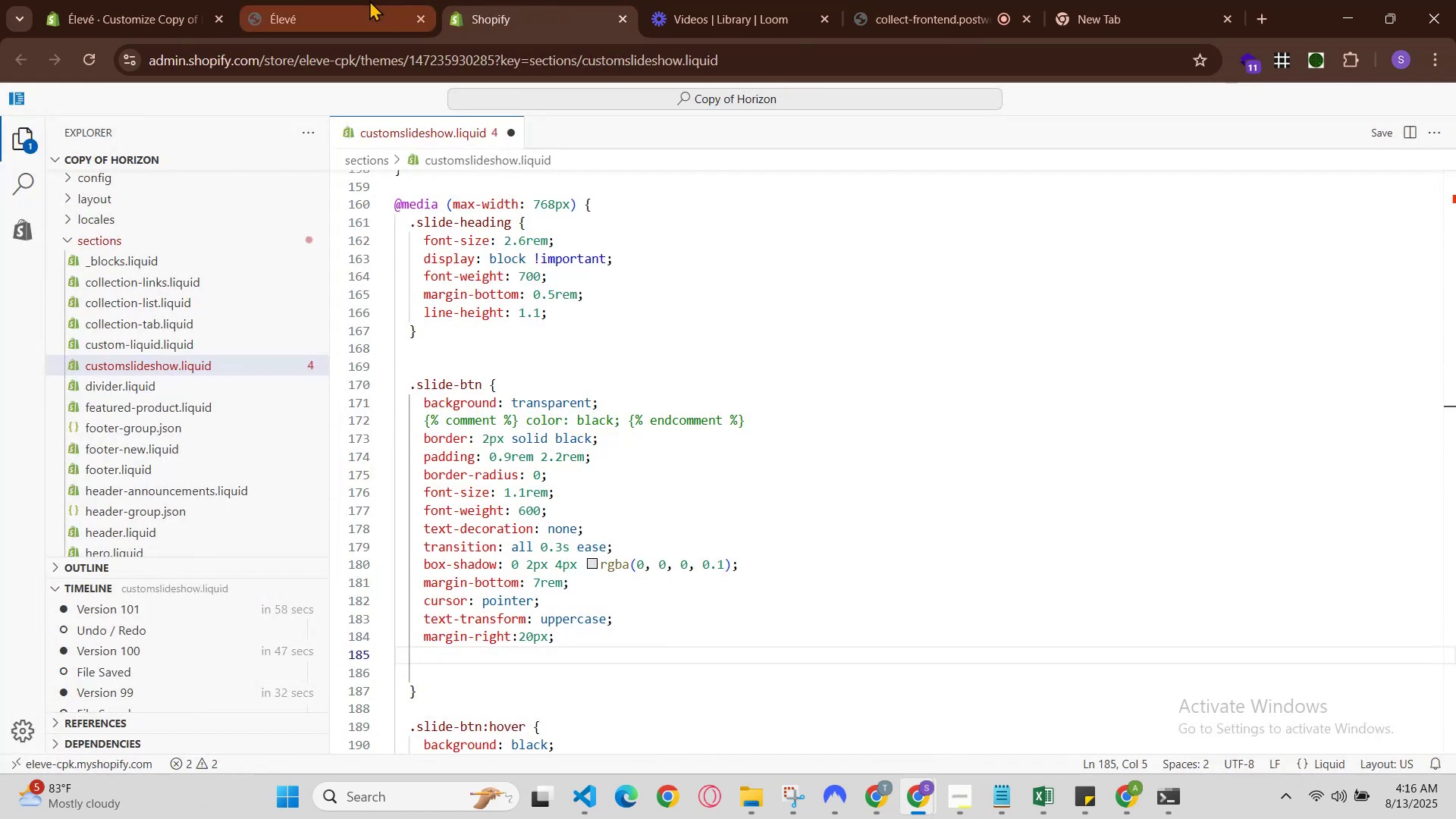 
left_click([501, 0])
 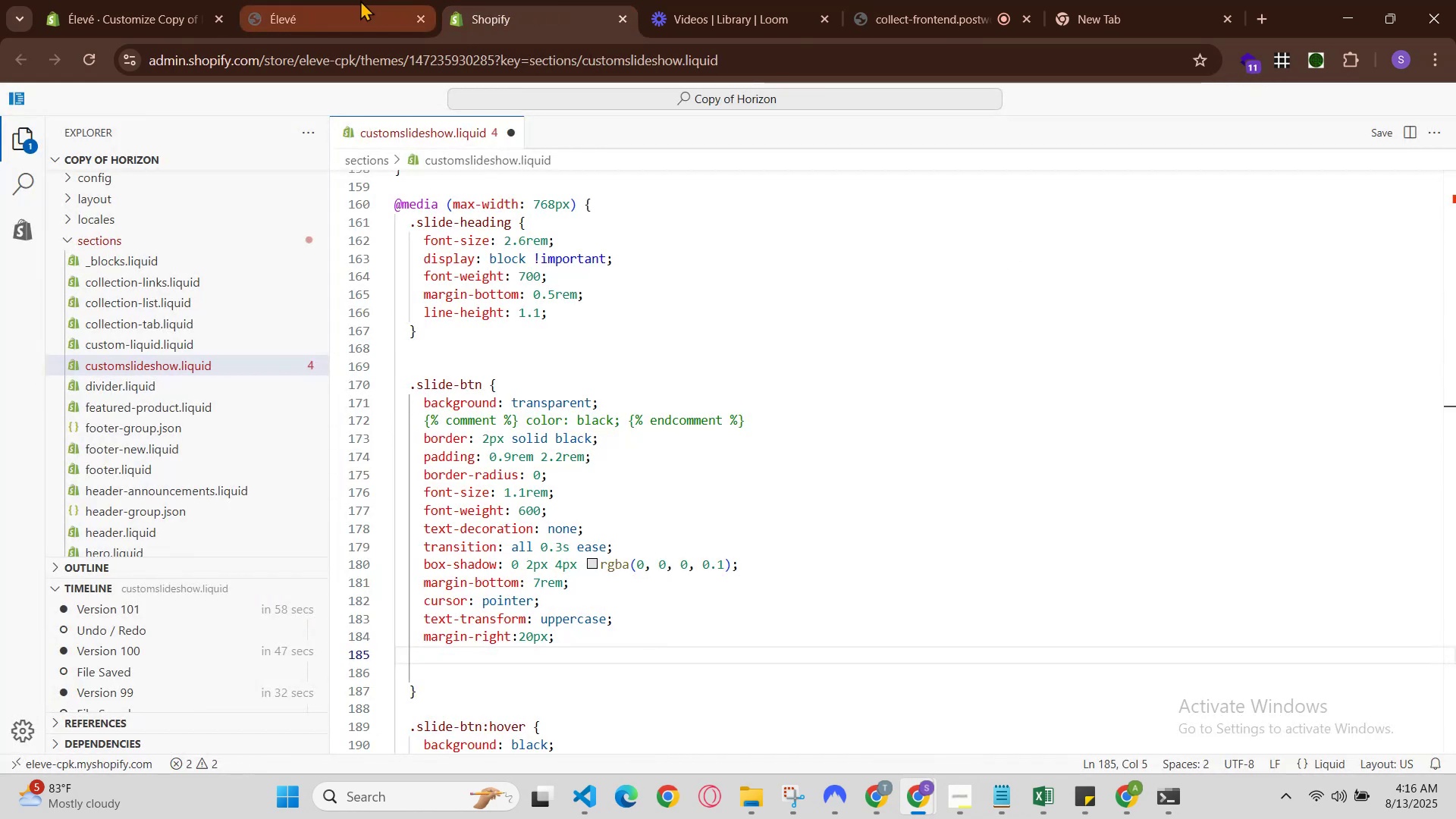 
left_click([353, 0])
 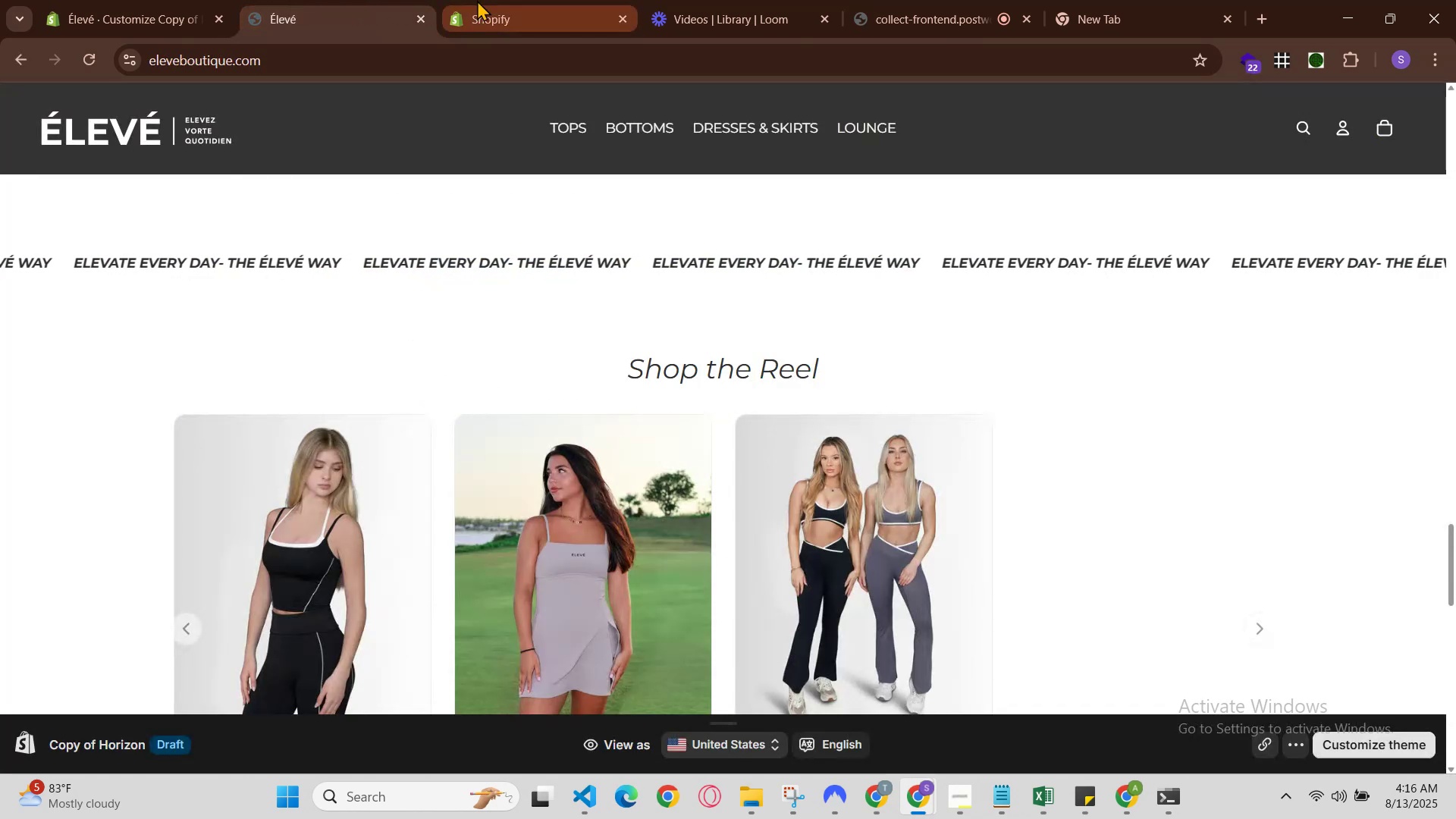 
left_click([480, 0])
 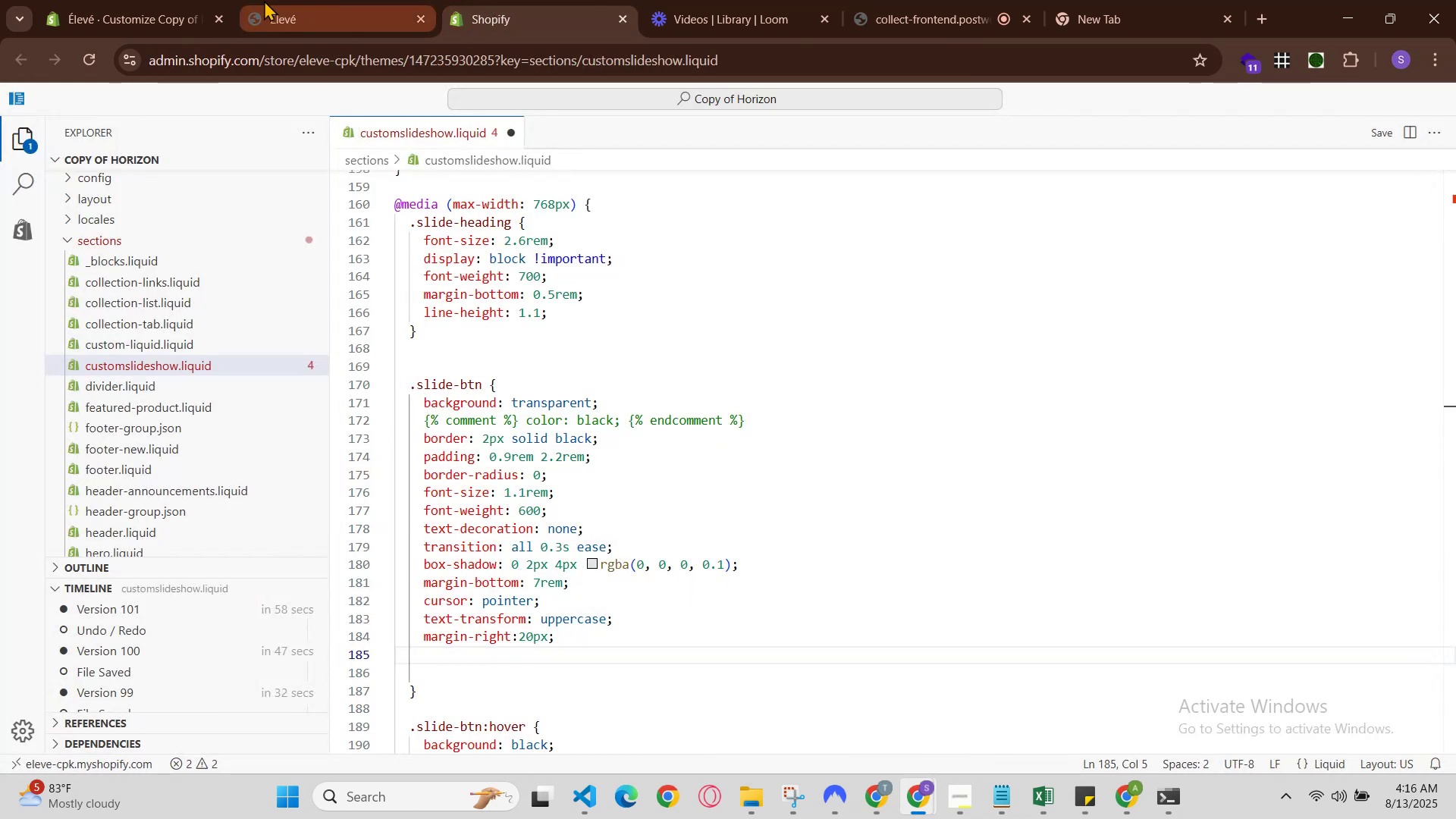 
left_click([257, 0])
 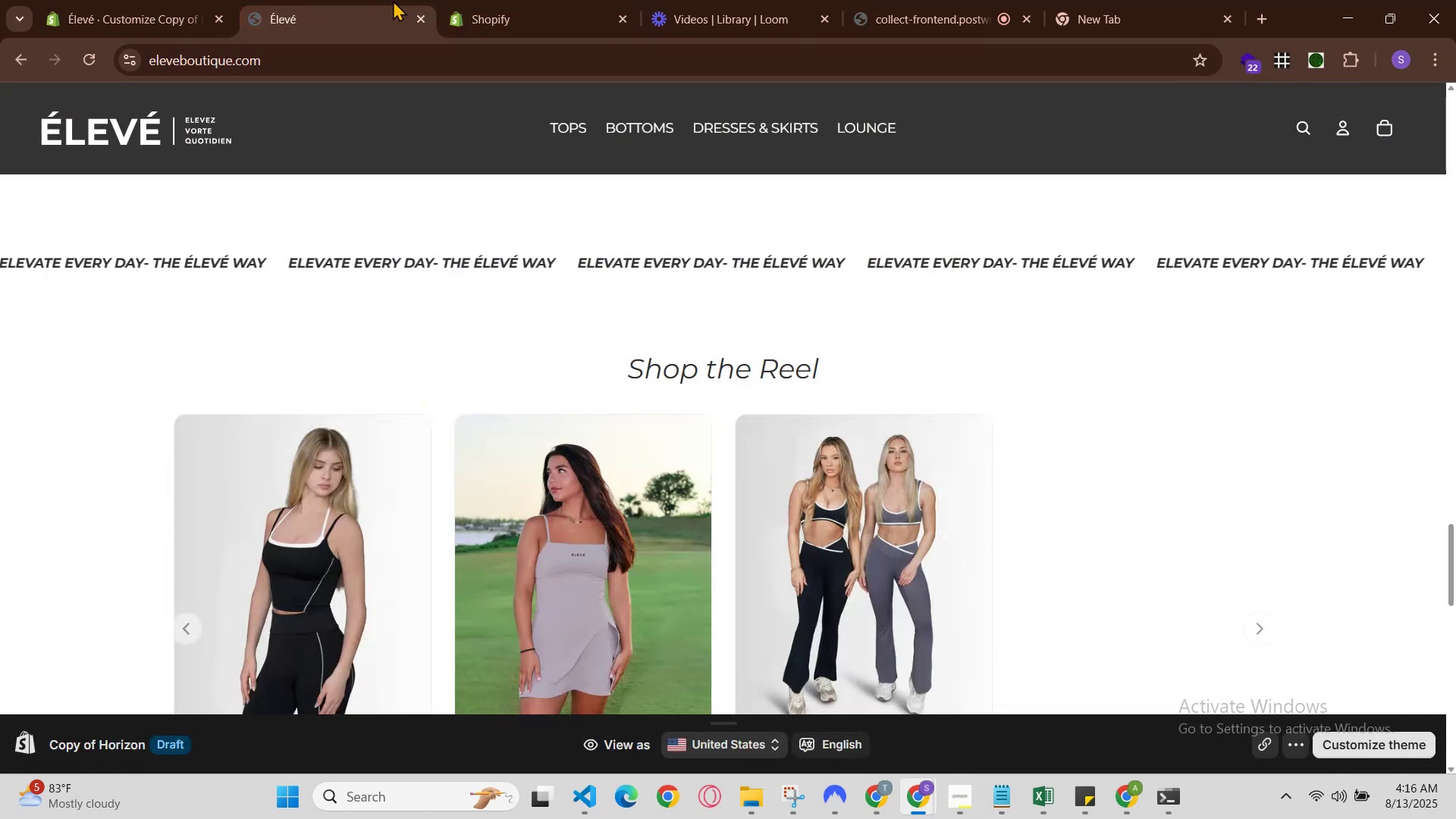 
left_click([481, 0])
 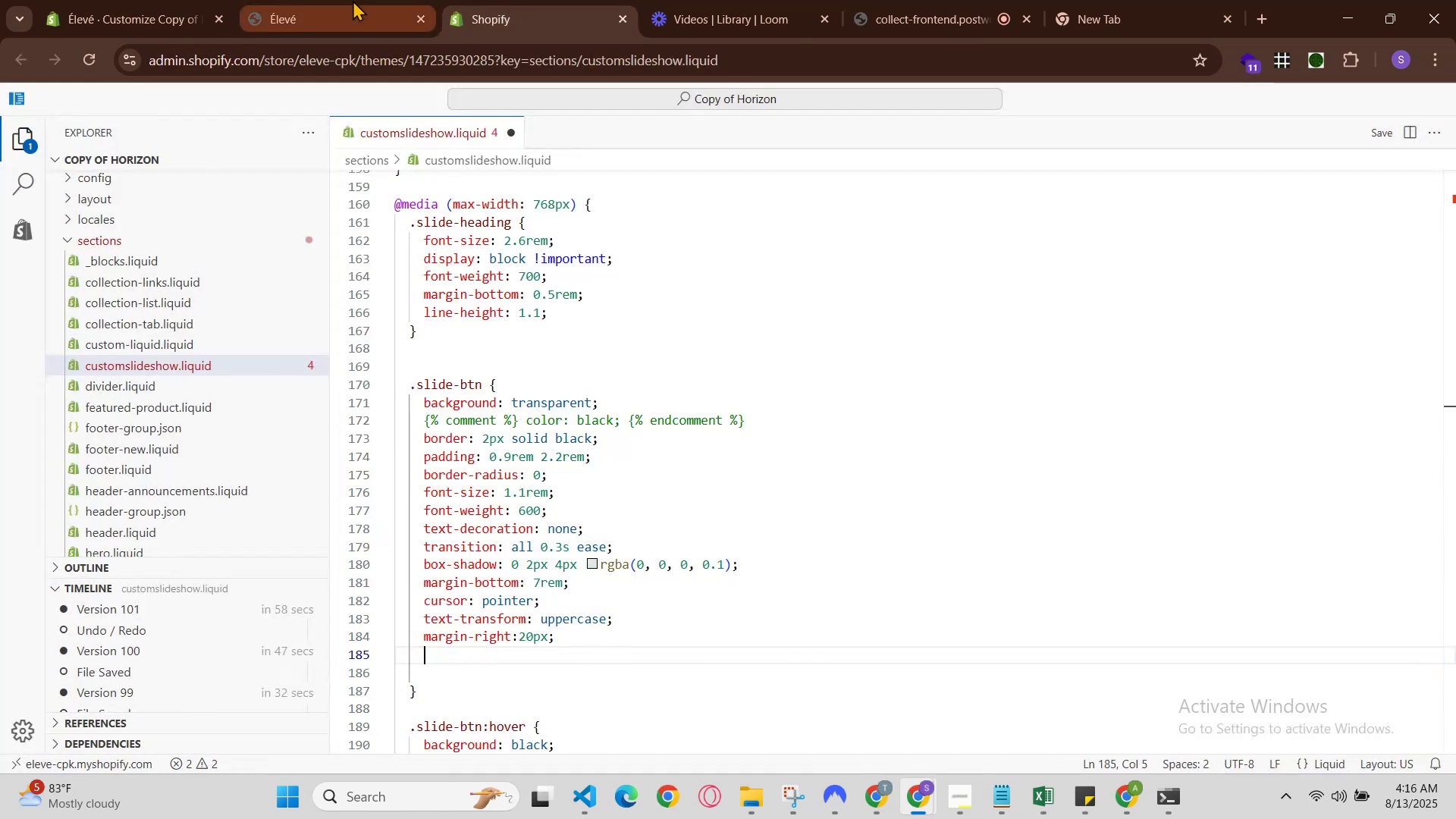 
left_click([350, 0])
 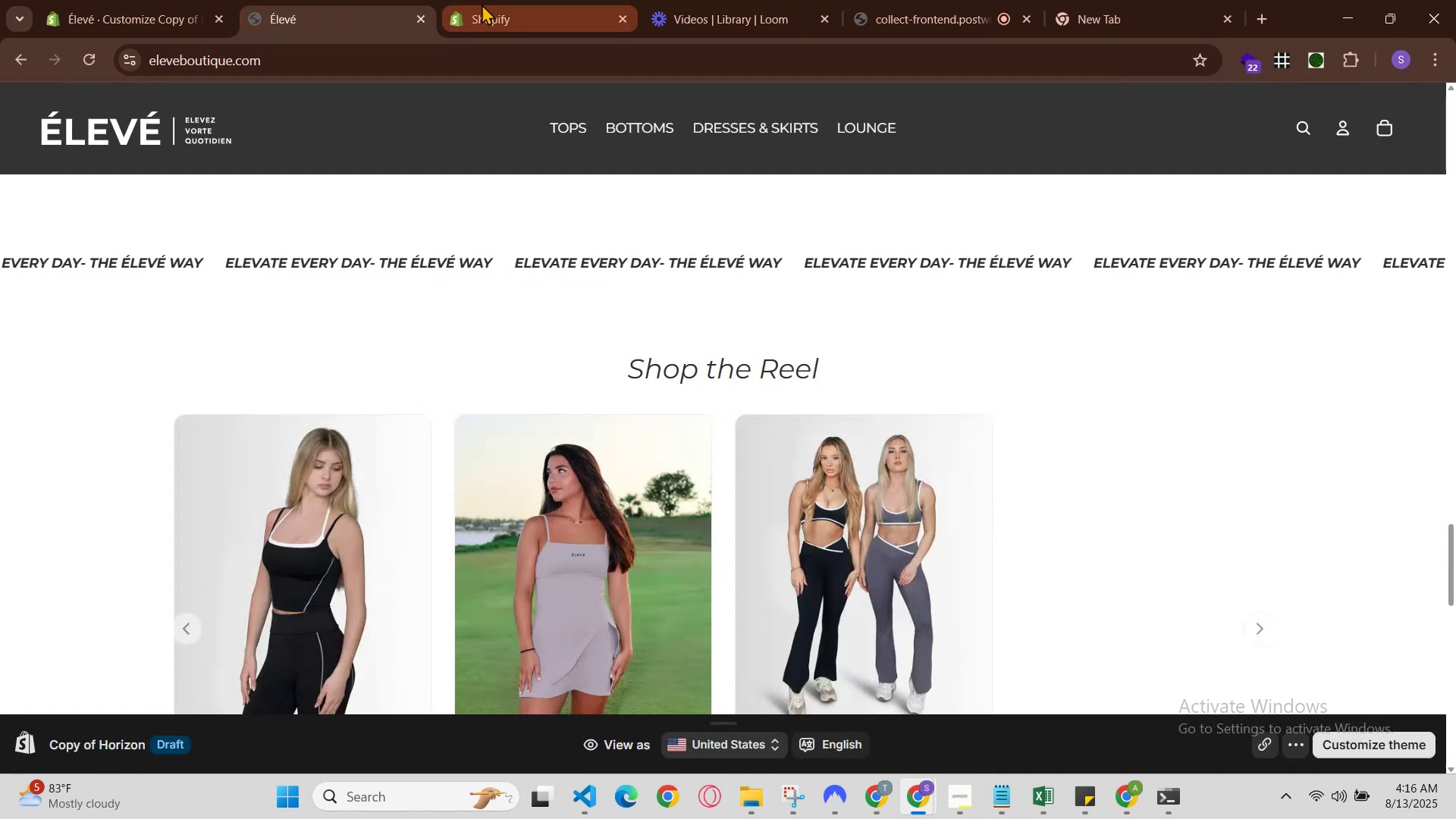 
left_click([485, 3])
 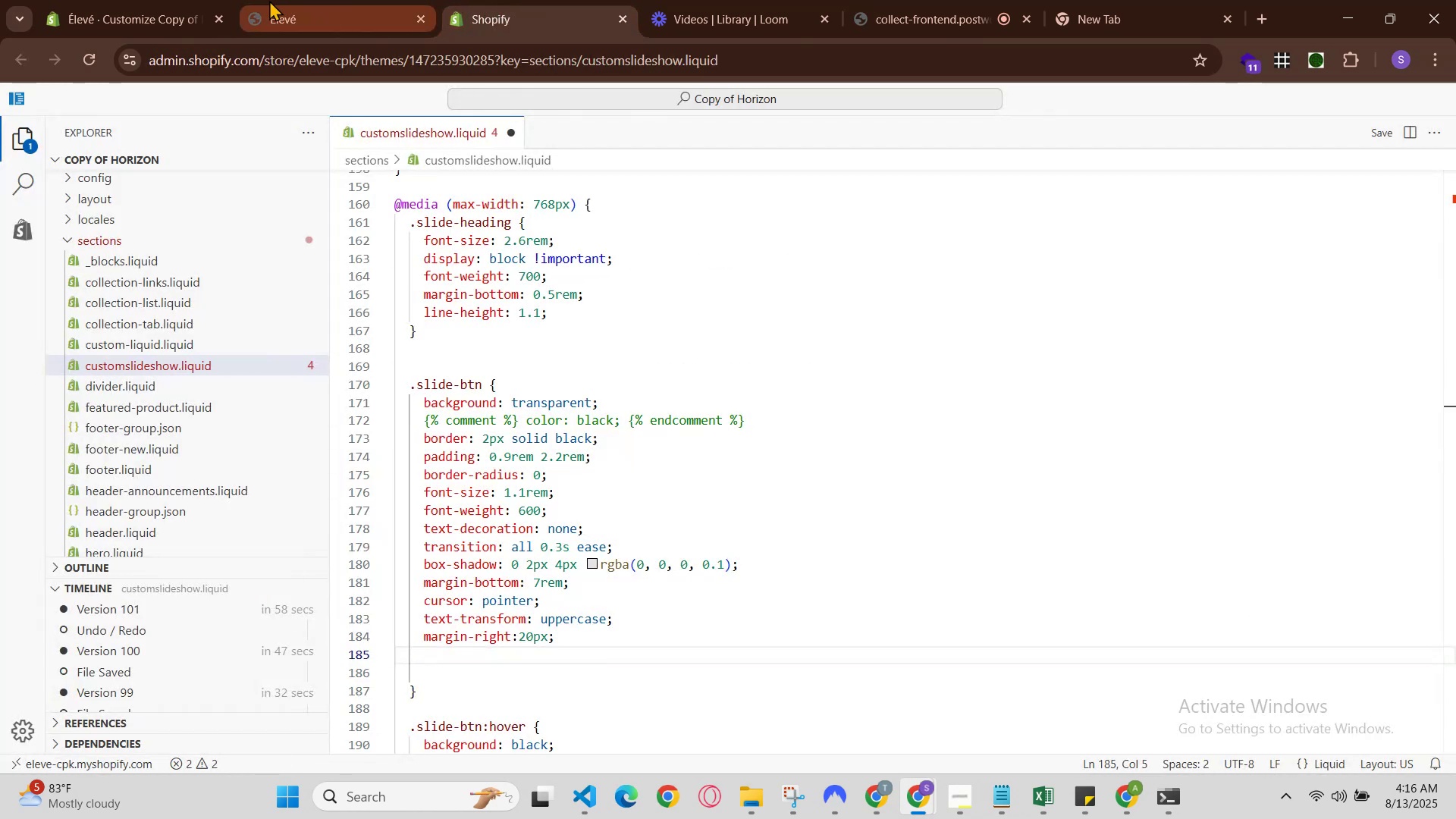 
left_click([269, 0])
 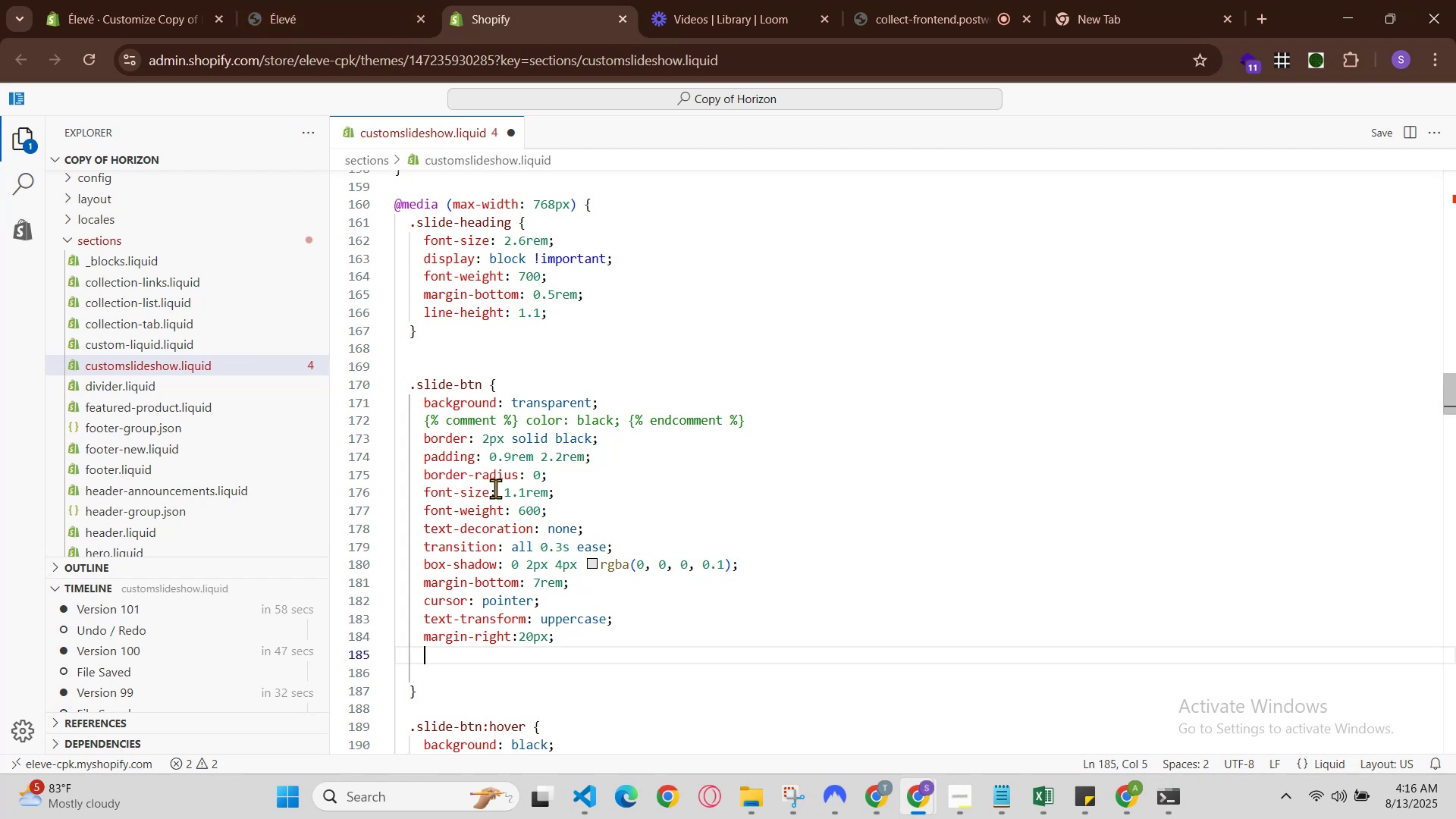 
scroll: coordinate [551, 679], scroll_direction: down, amount: 1.0
 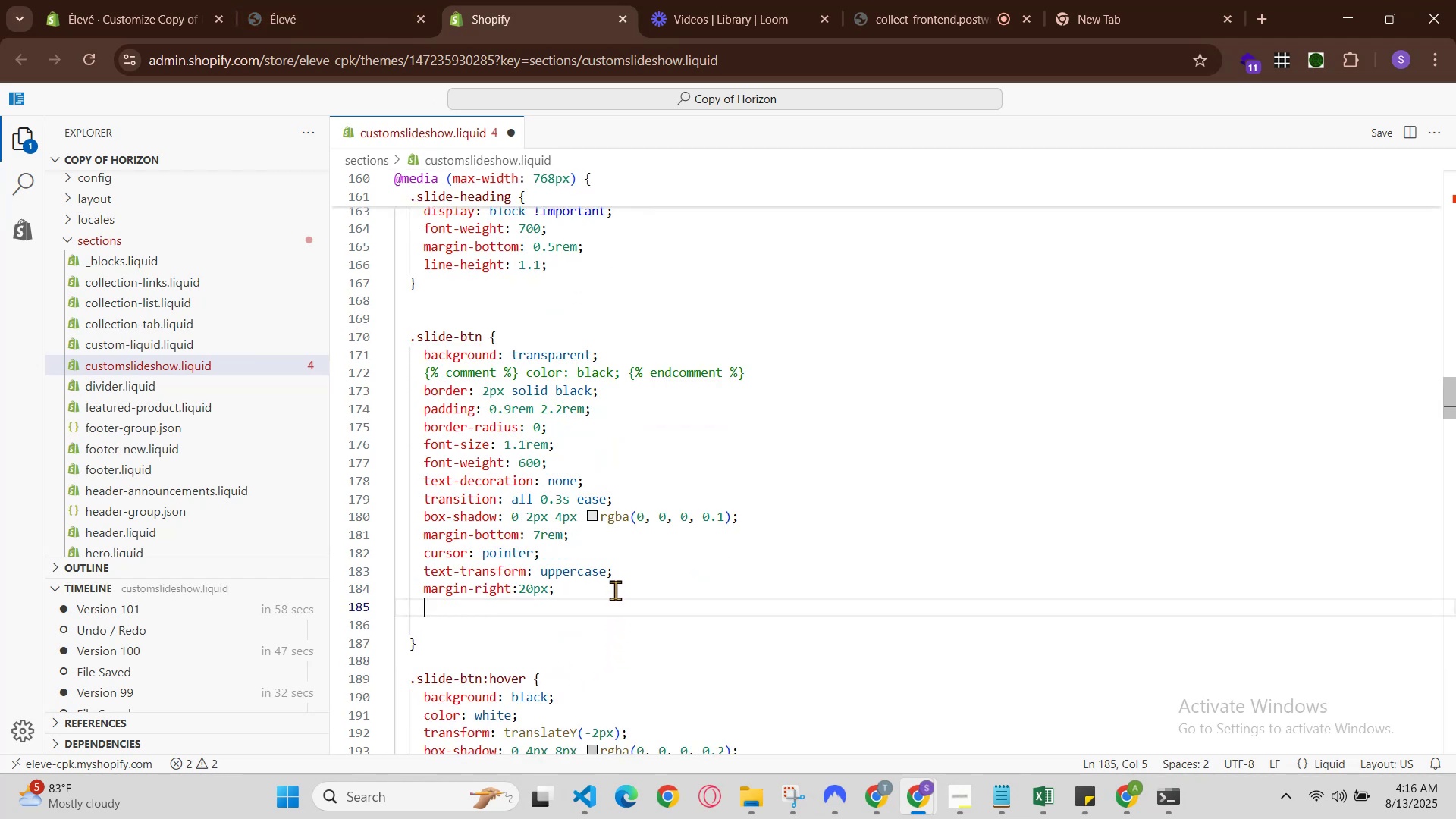 
left_click([326, 0])
 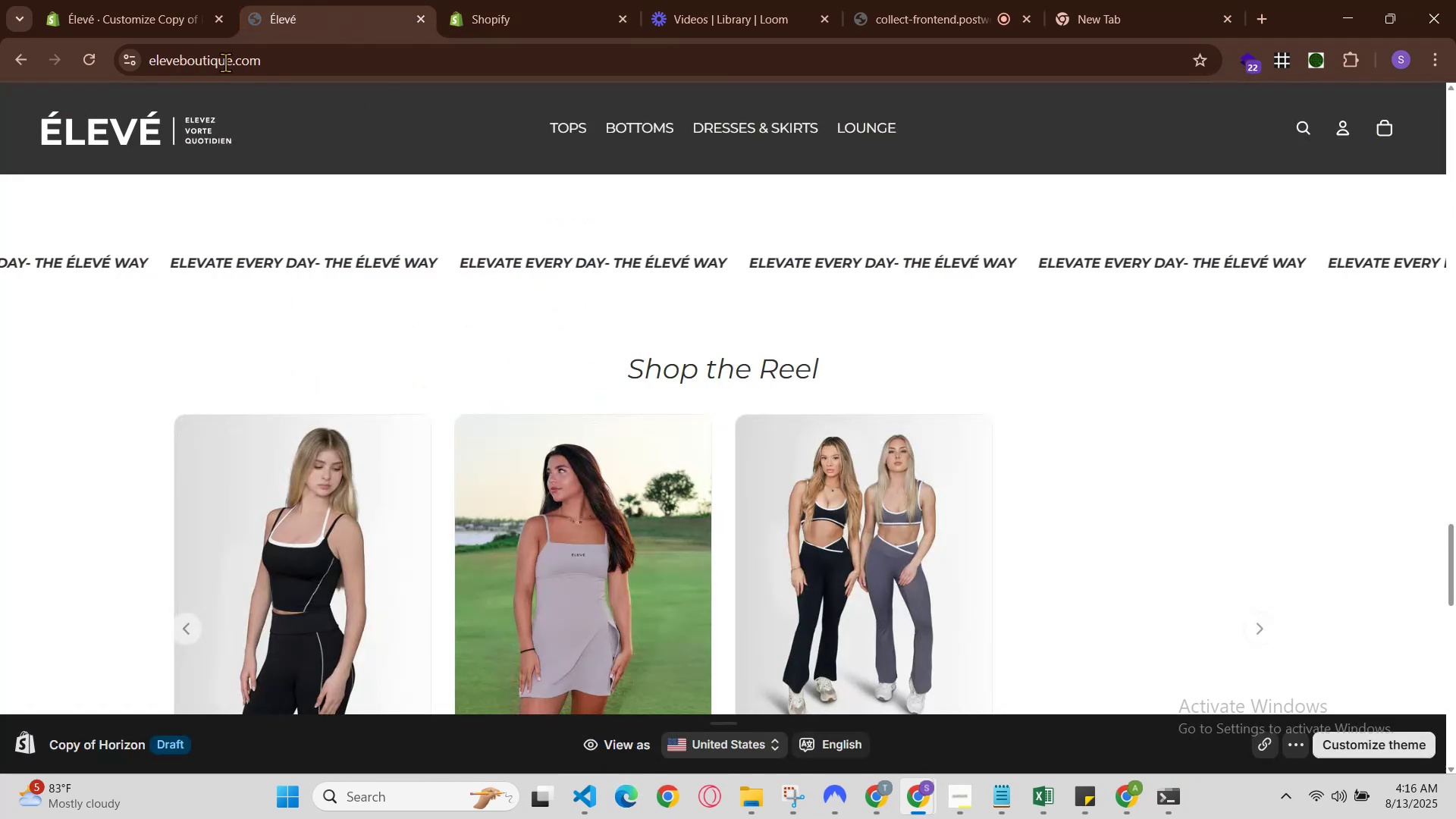 
left_click([171, 0])
 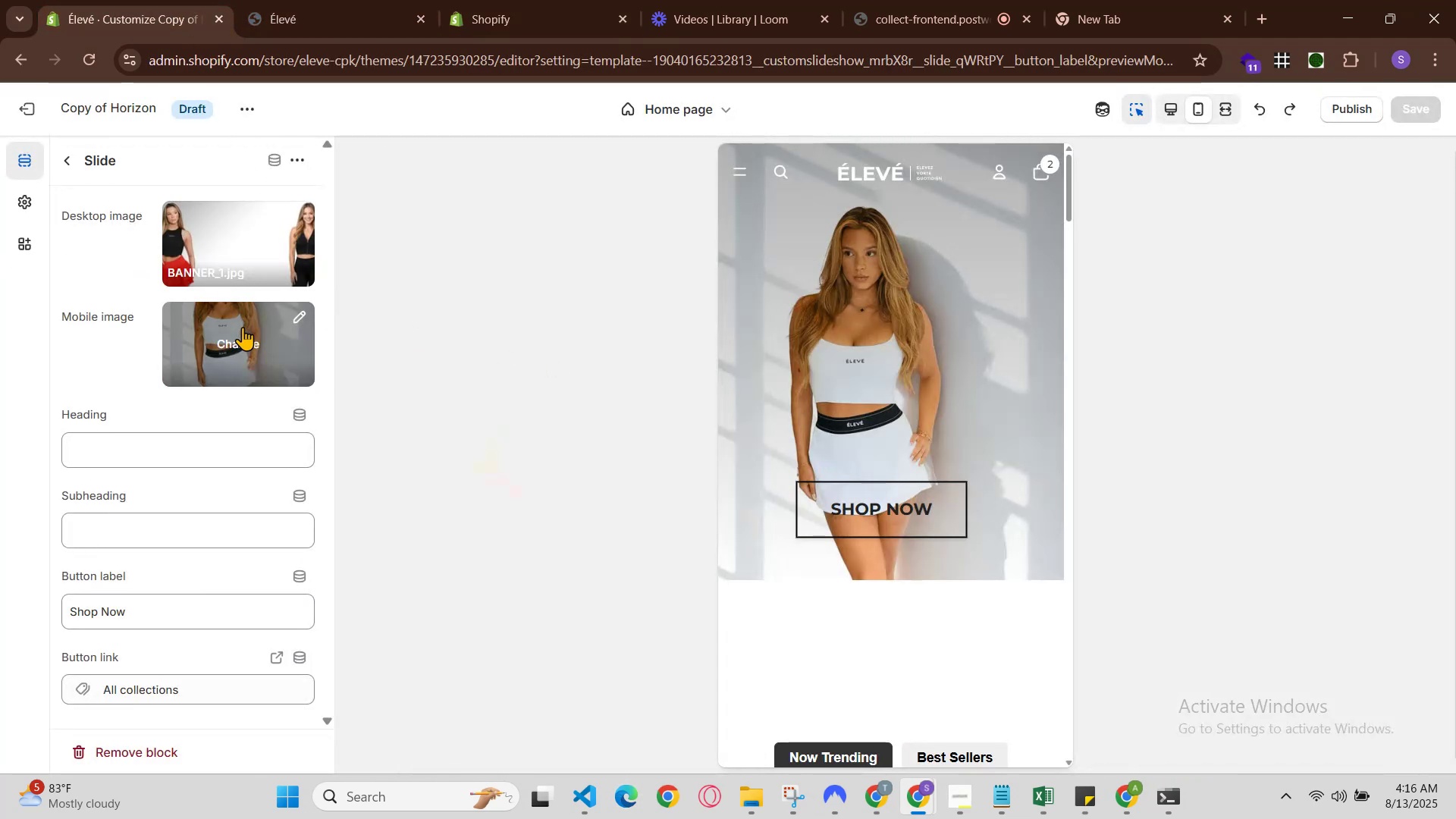 
left_click([240, 327])
 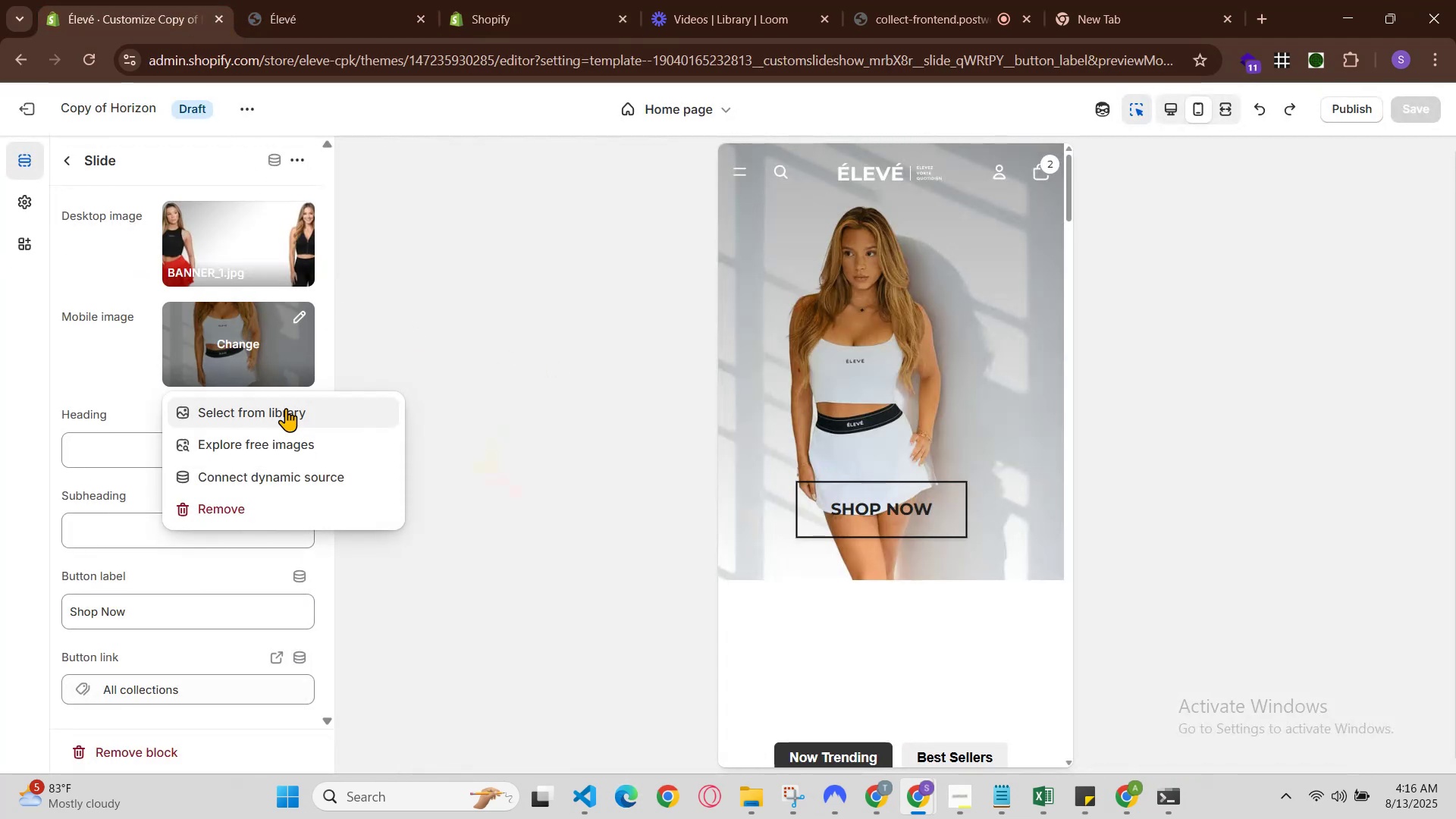 
left_click([287, 412])
 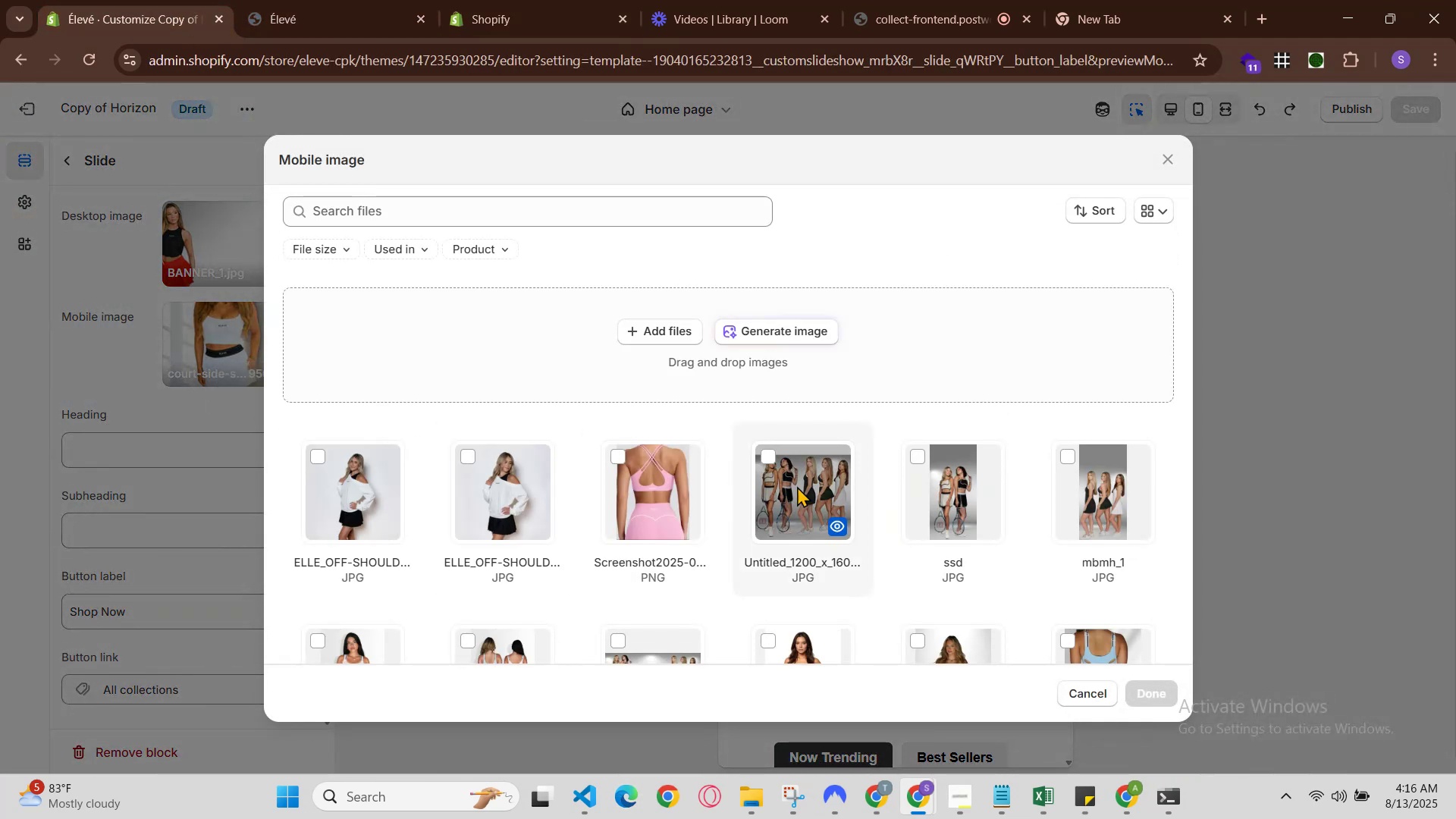 
left_click([950, 484])
 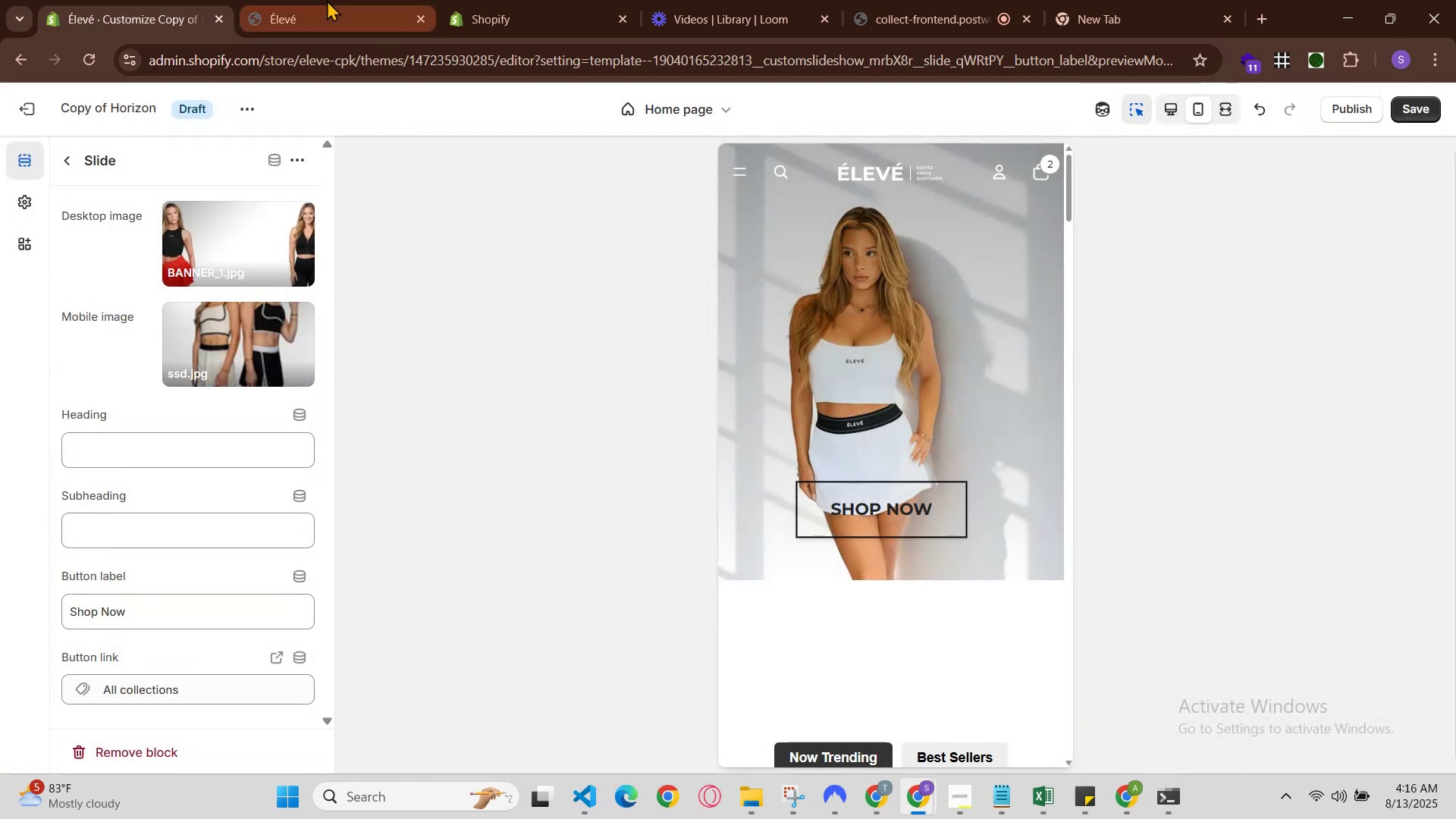 
left_click([496, 0])
 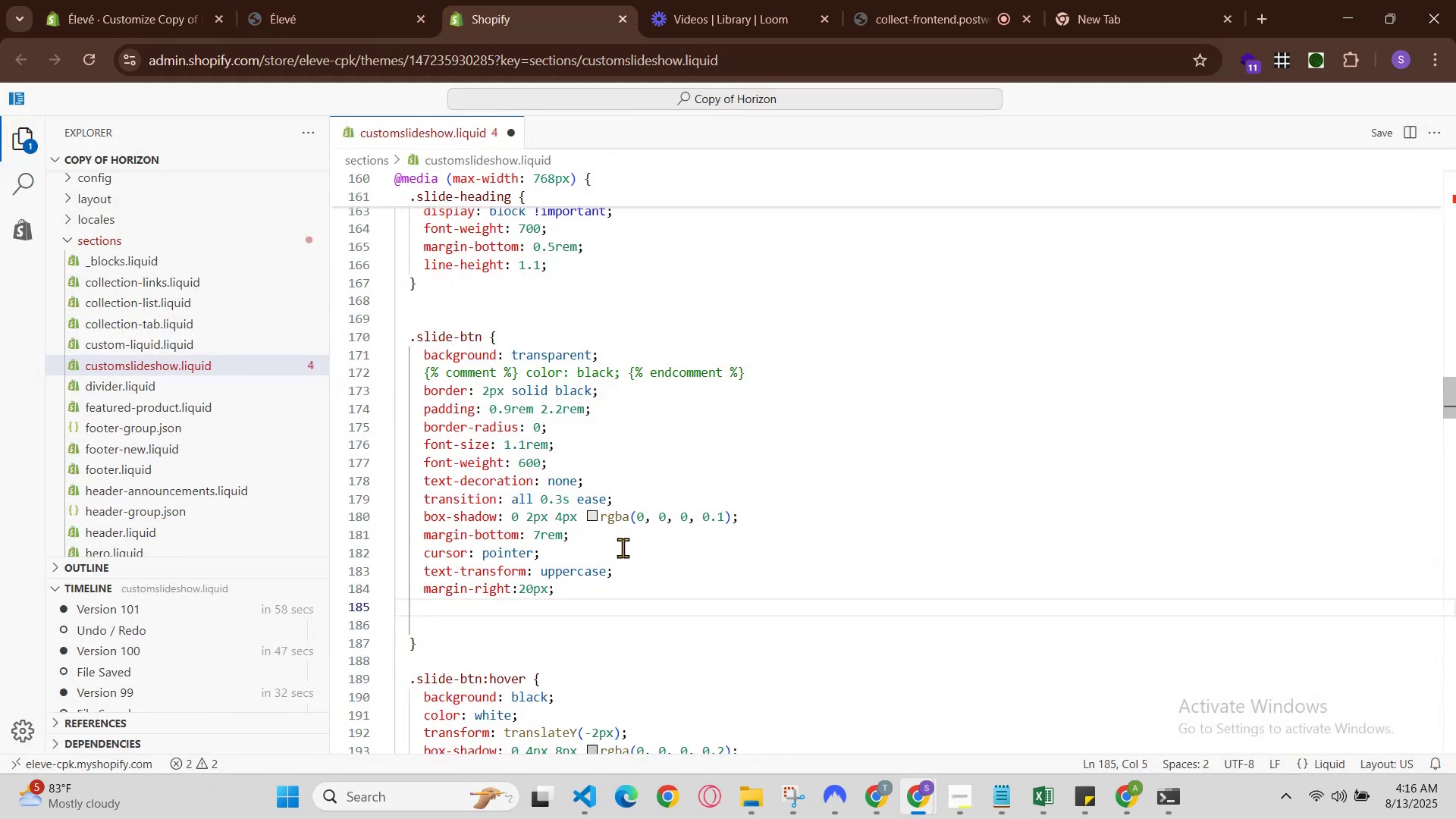 
left_click([592, 396])
 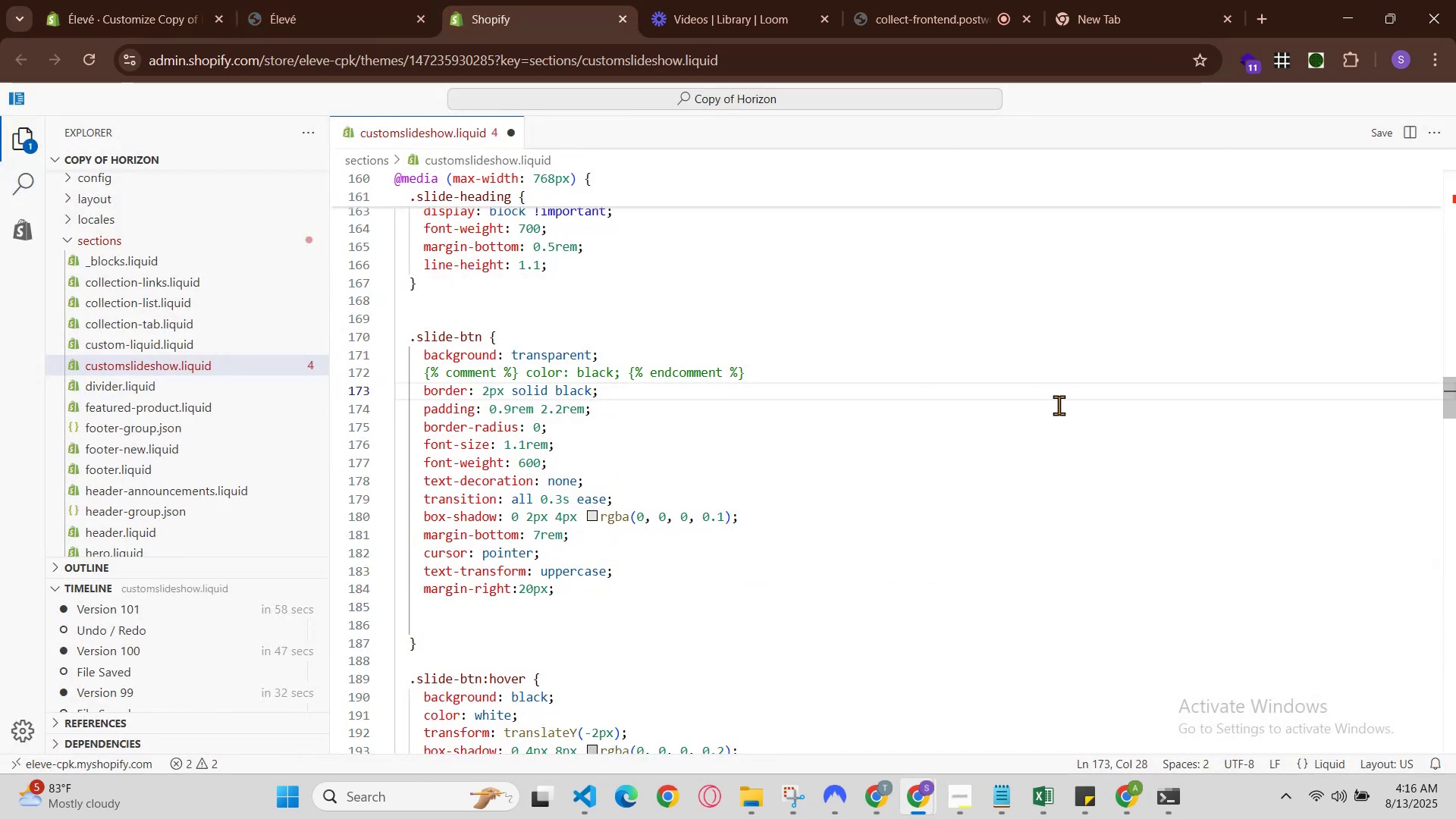 
key(Backspace)
key(Backspace)
key(Backspace)
key(Backspace)
key(Backspace)
type(white)
 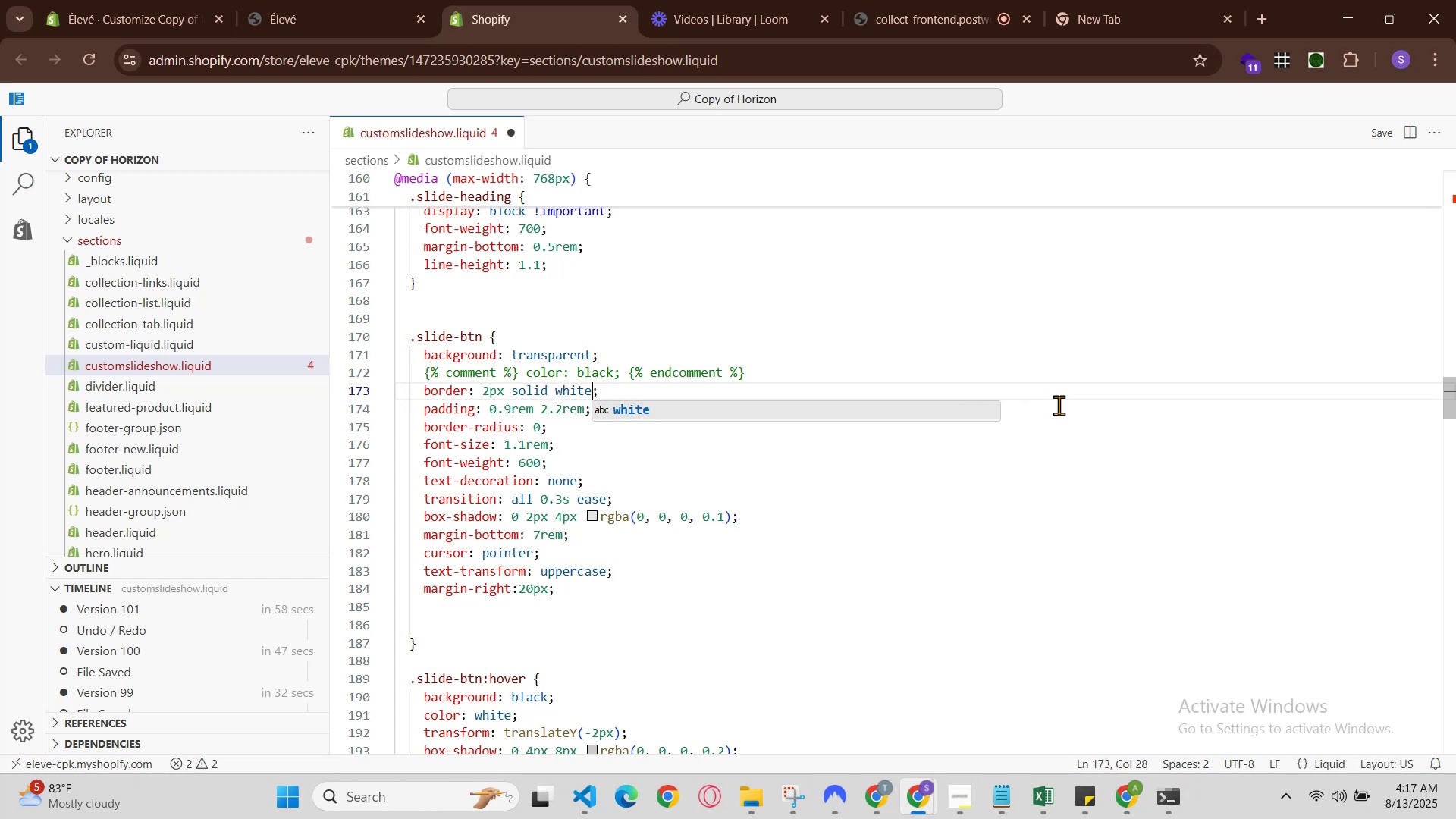 
hold_key(key=ControlLeft, duration=0.55)
 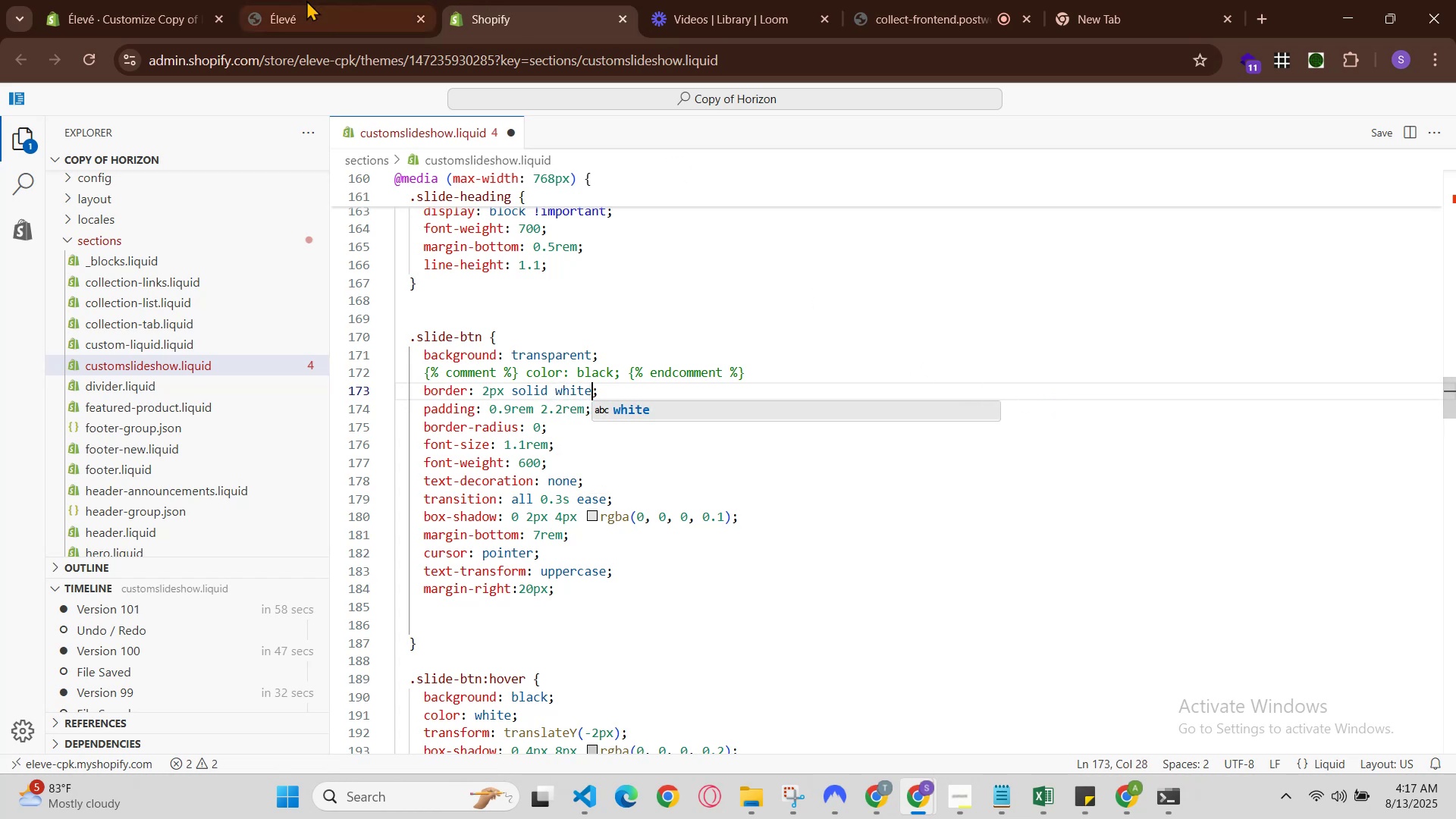 
hold_key(key=S, duration=0.36)
 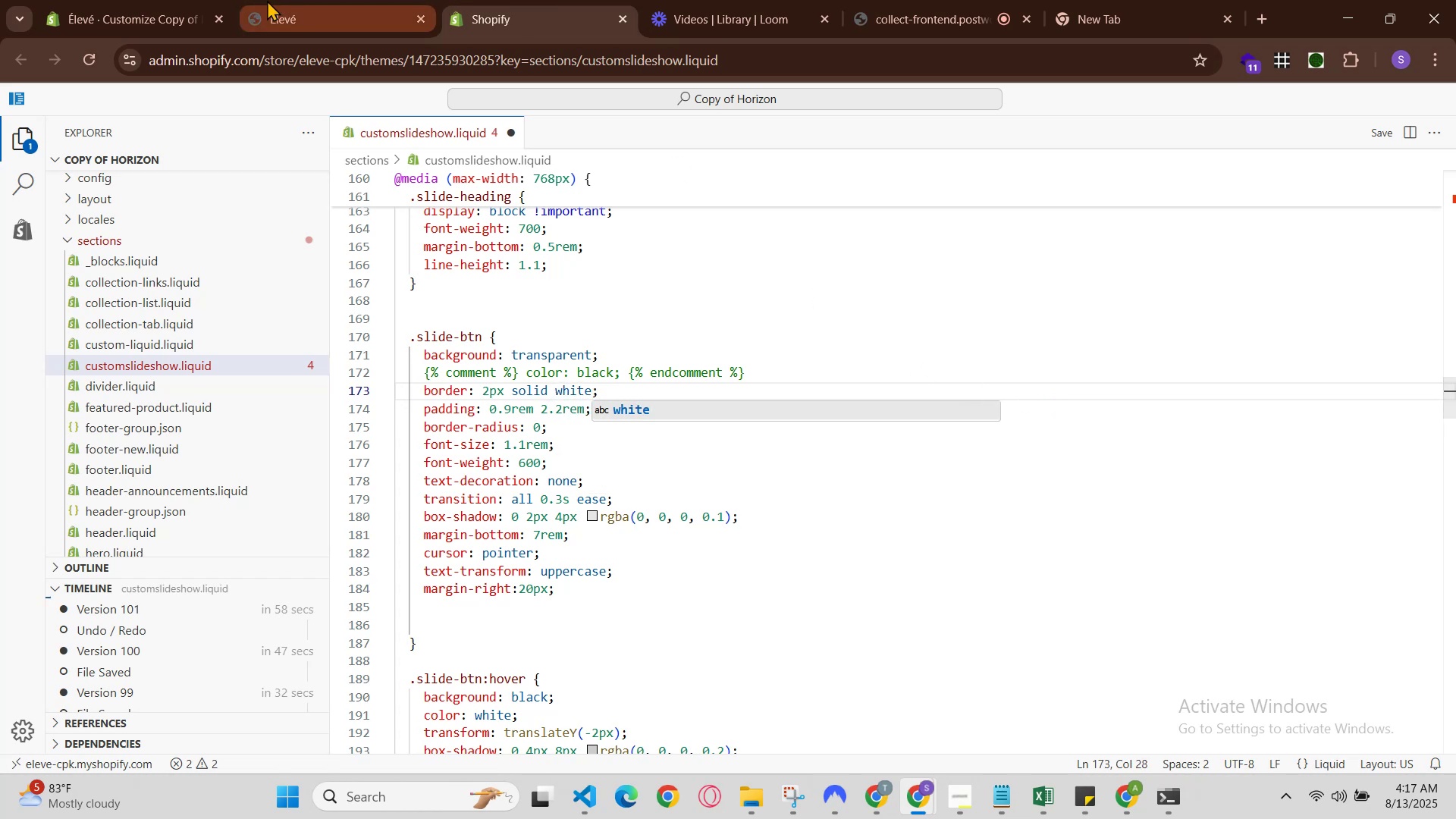 
left_click([293, 0])
 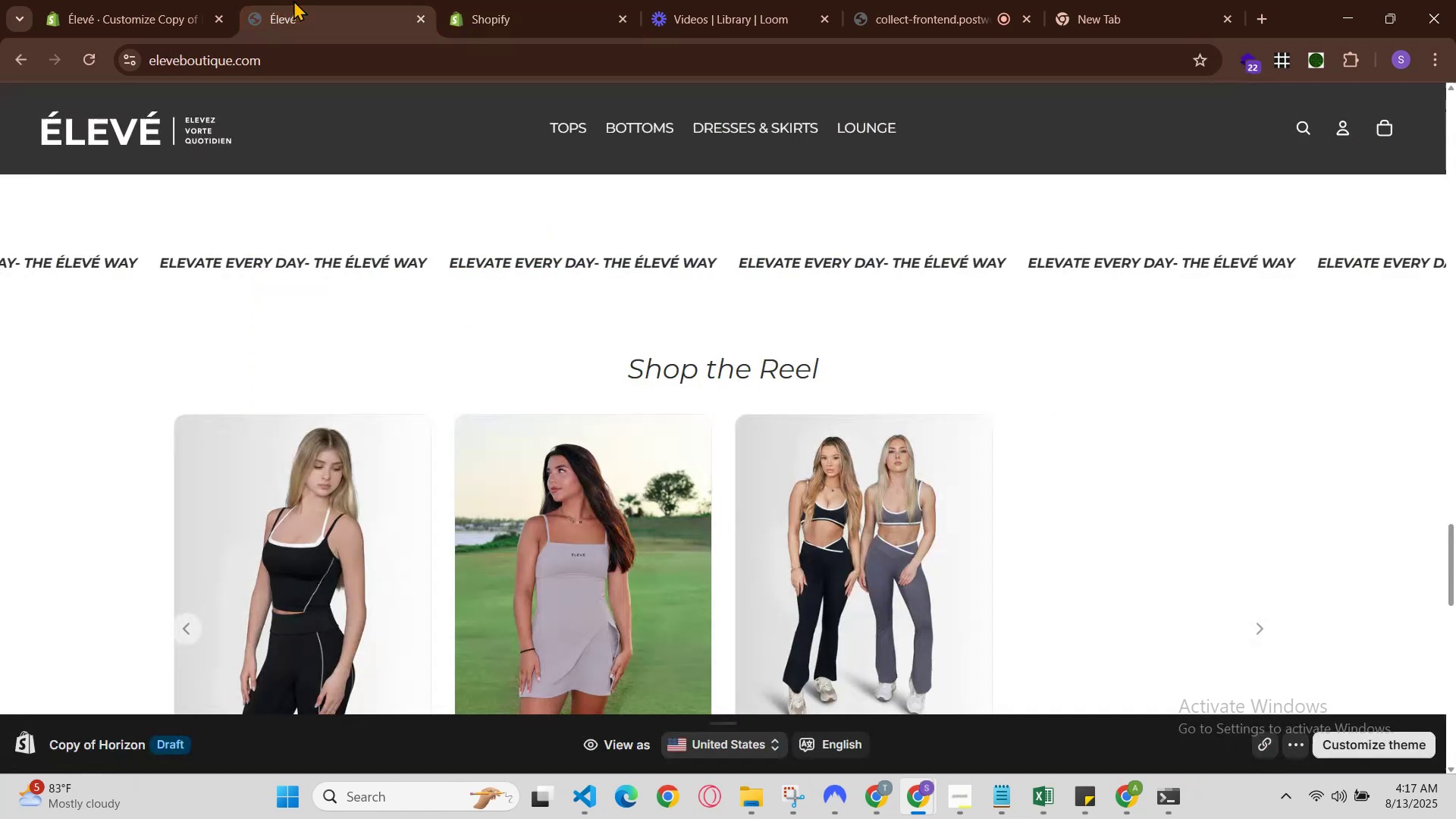 
hold_key(key=ControlLeft, duration=0.32)
 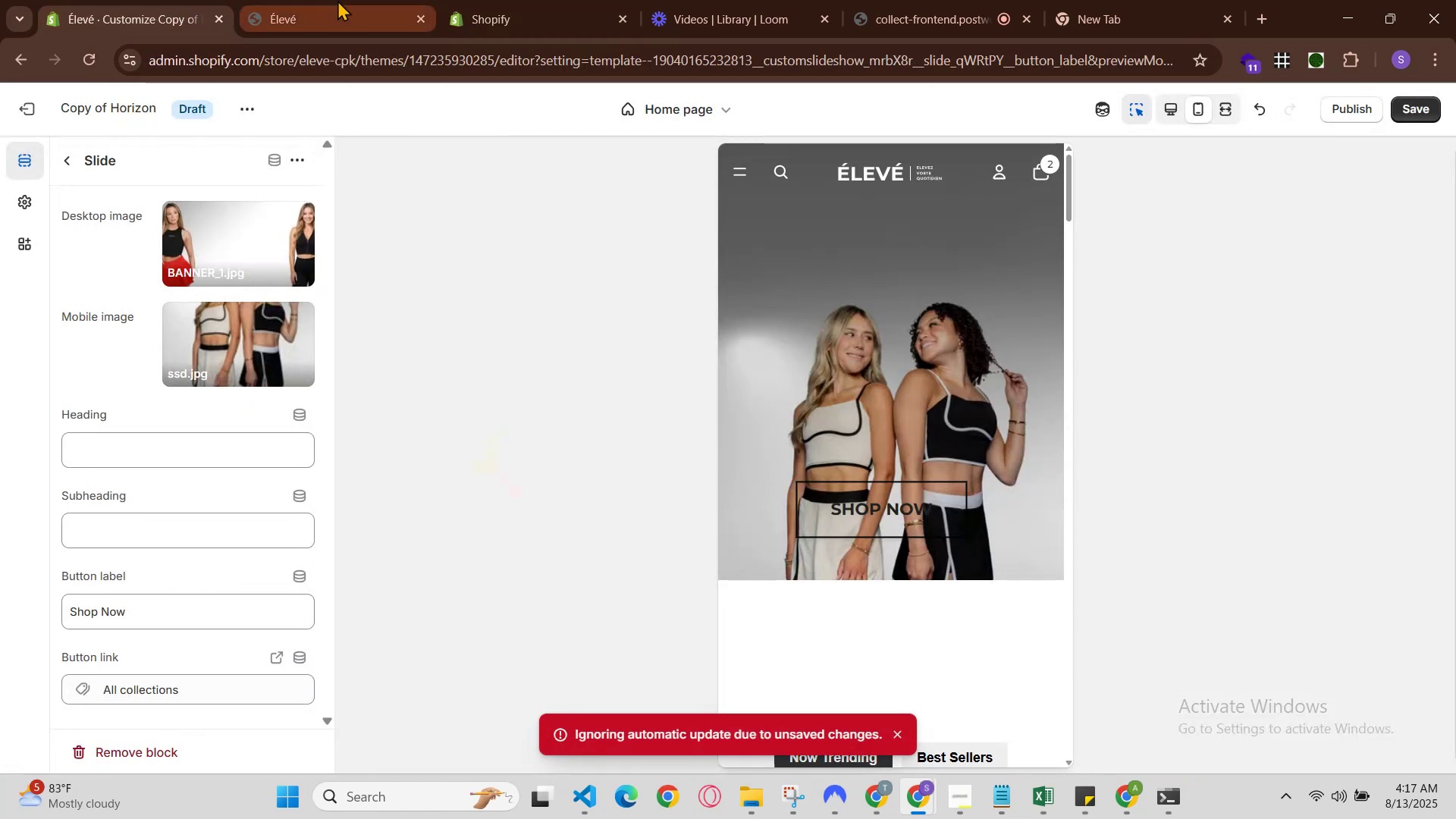 
left_click([537, 1])
 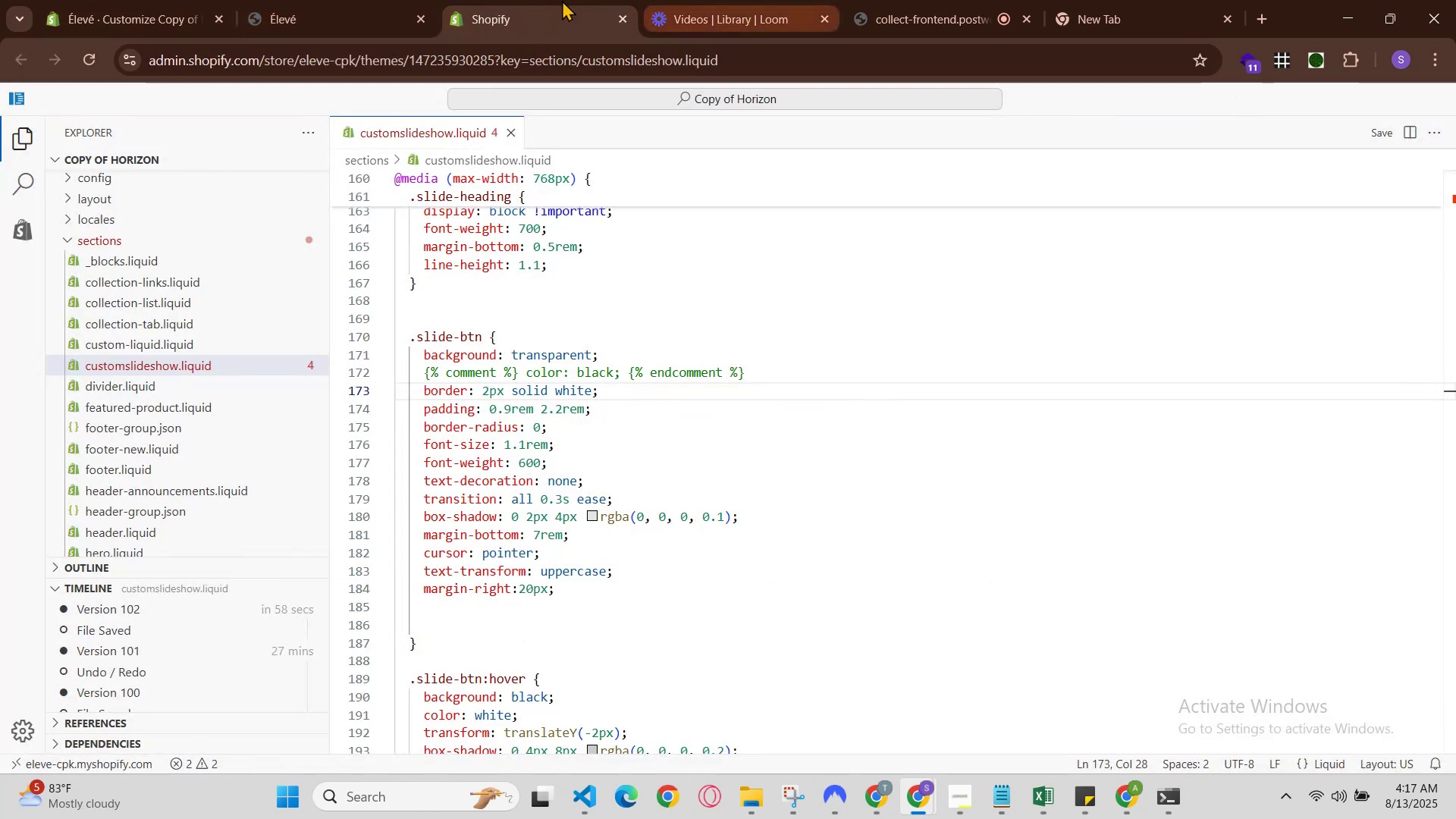 
left_click([340, 0])
 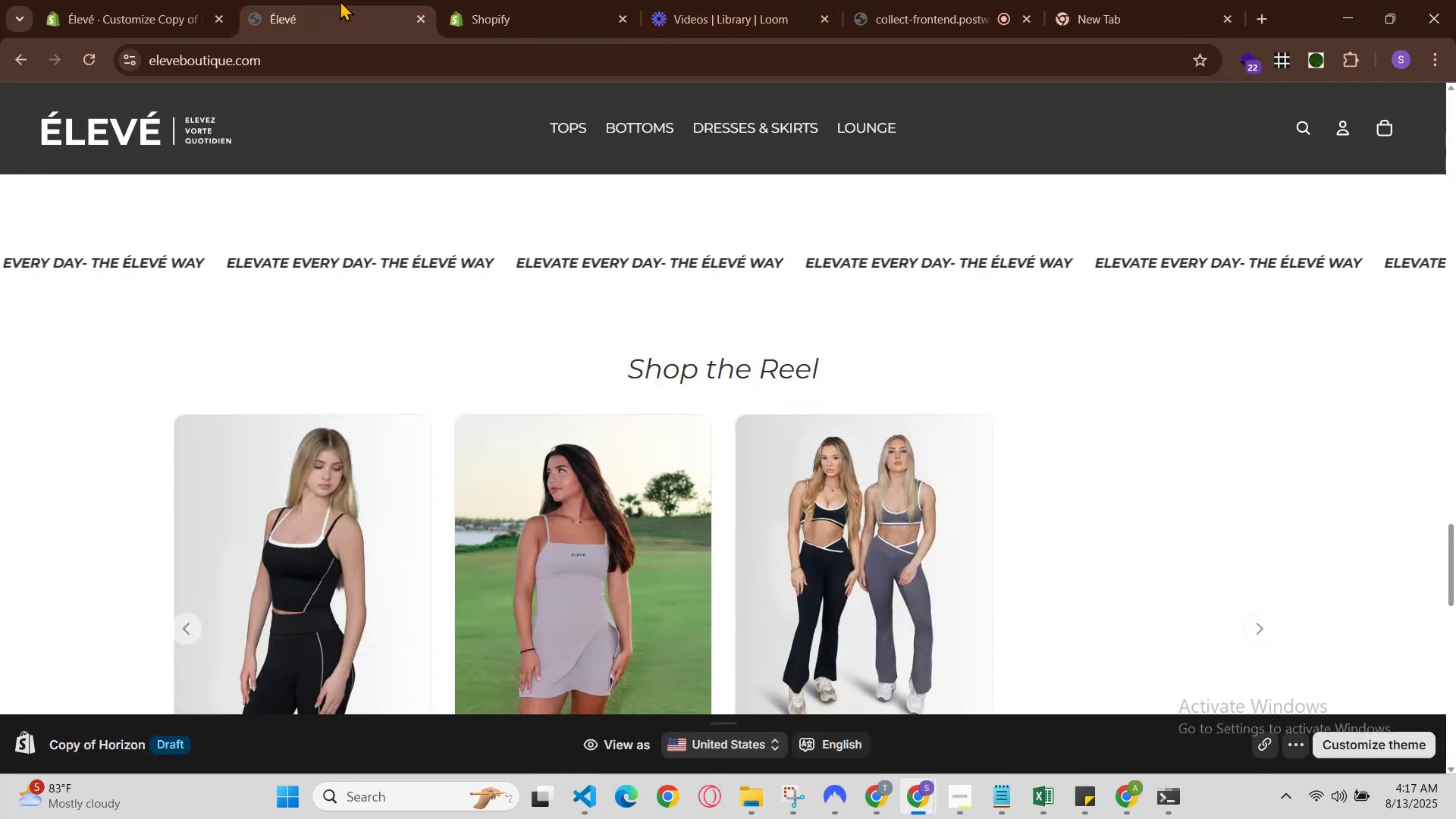 
scroll: coordinate [570, 495], scroll_direction: up, amount: 12.0
 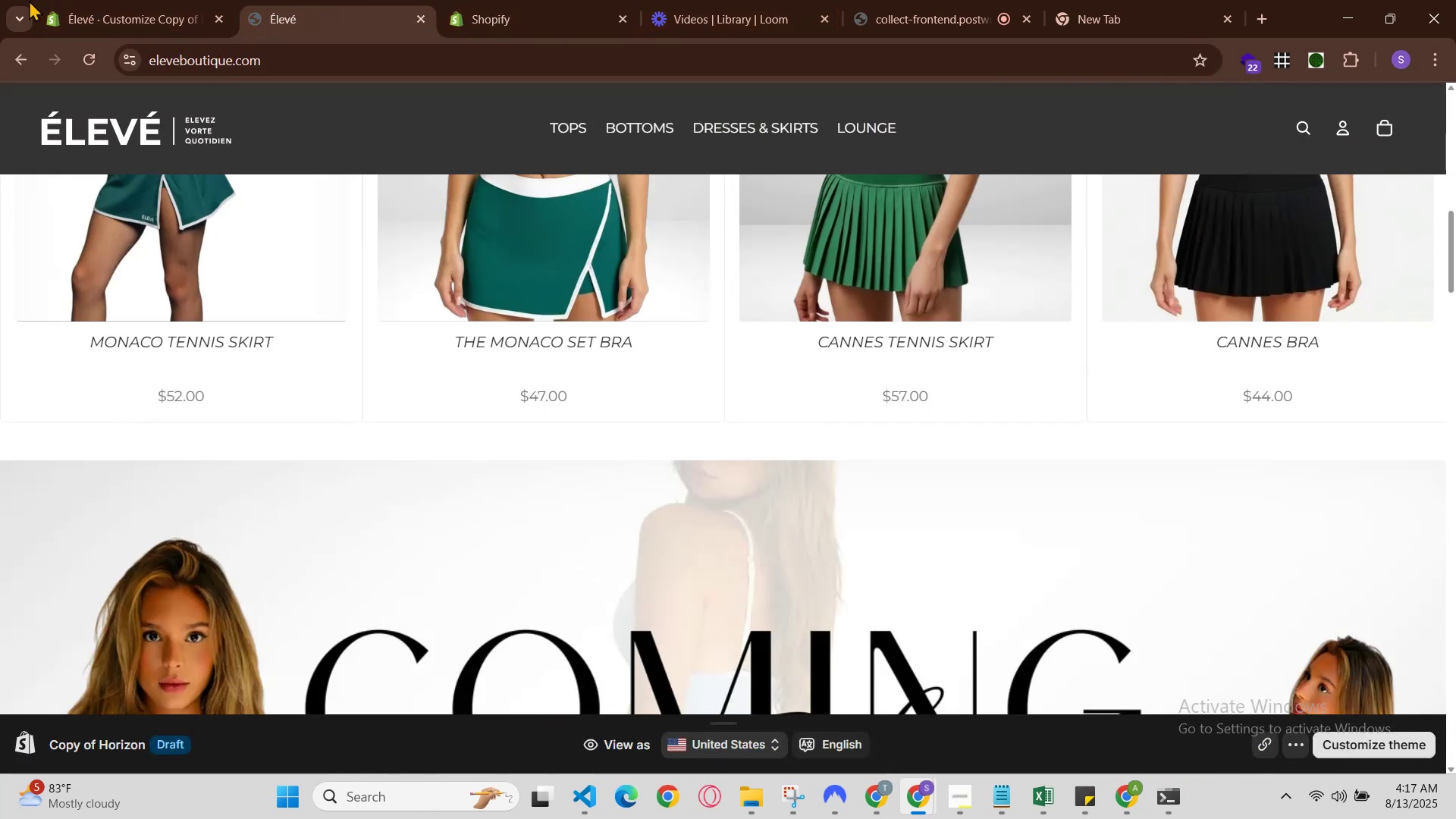 
left_click_drag(start_coordinate=[102, 2], to_coordinate=[105, 2])
 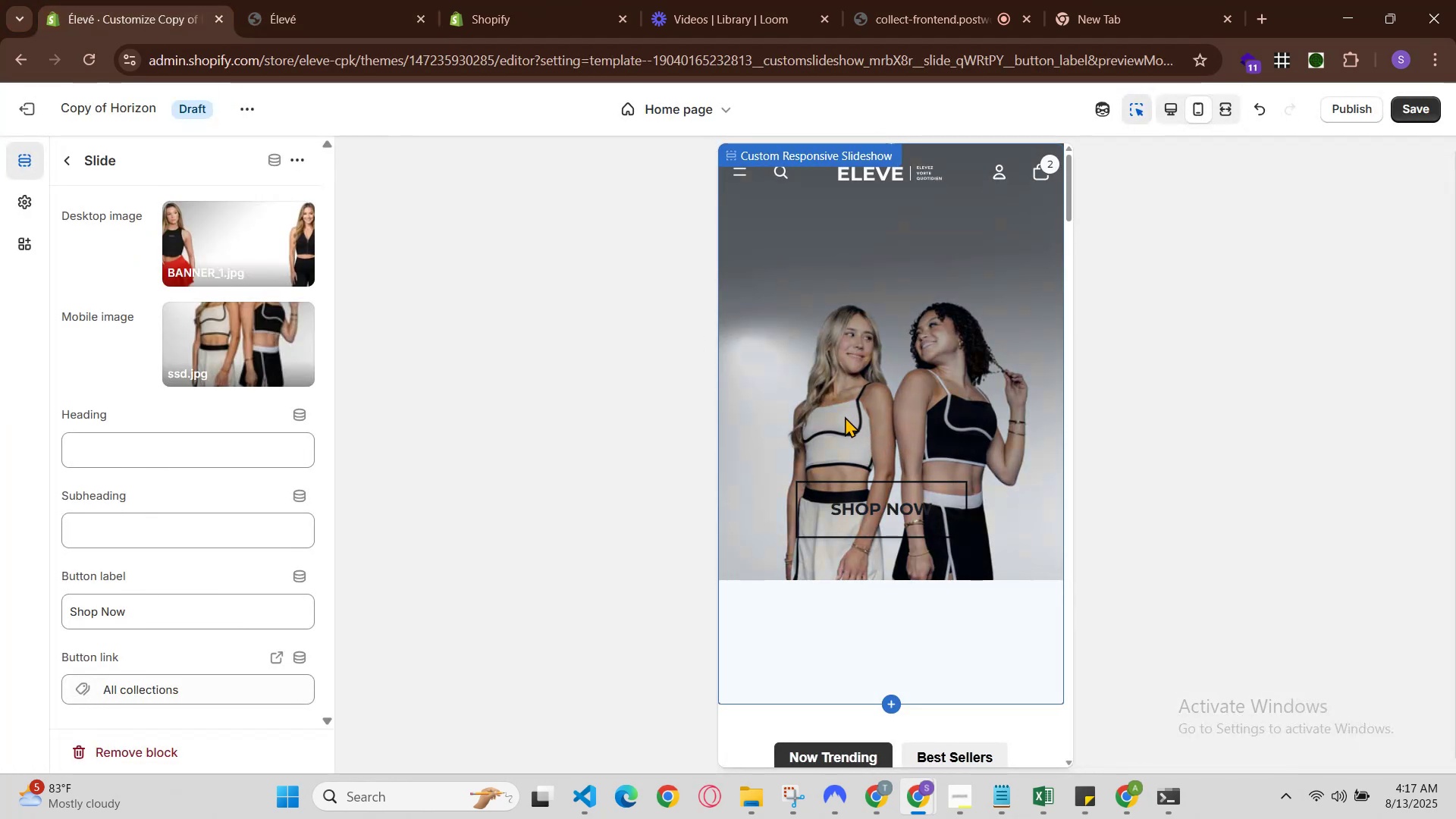 
scroll: coordinate [779, 398], scroll_direction: up, amount: 2.0
 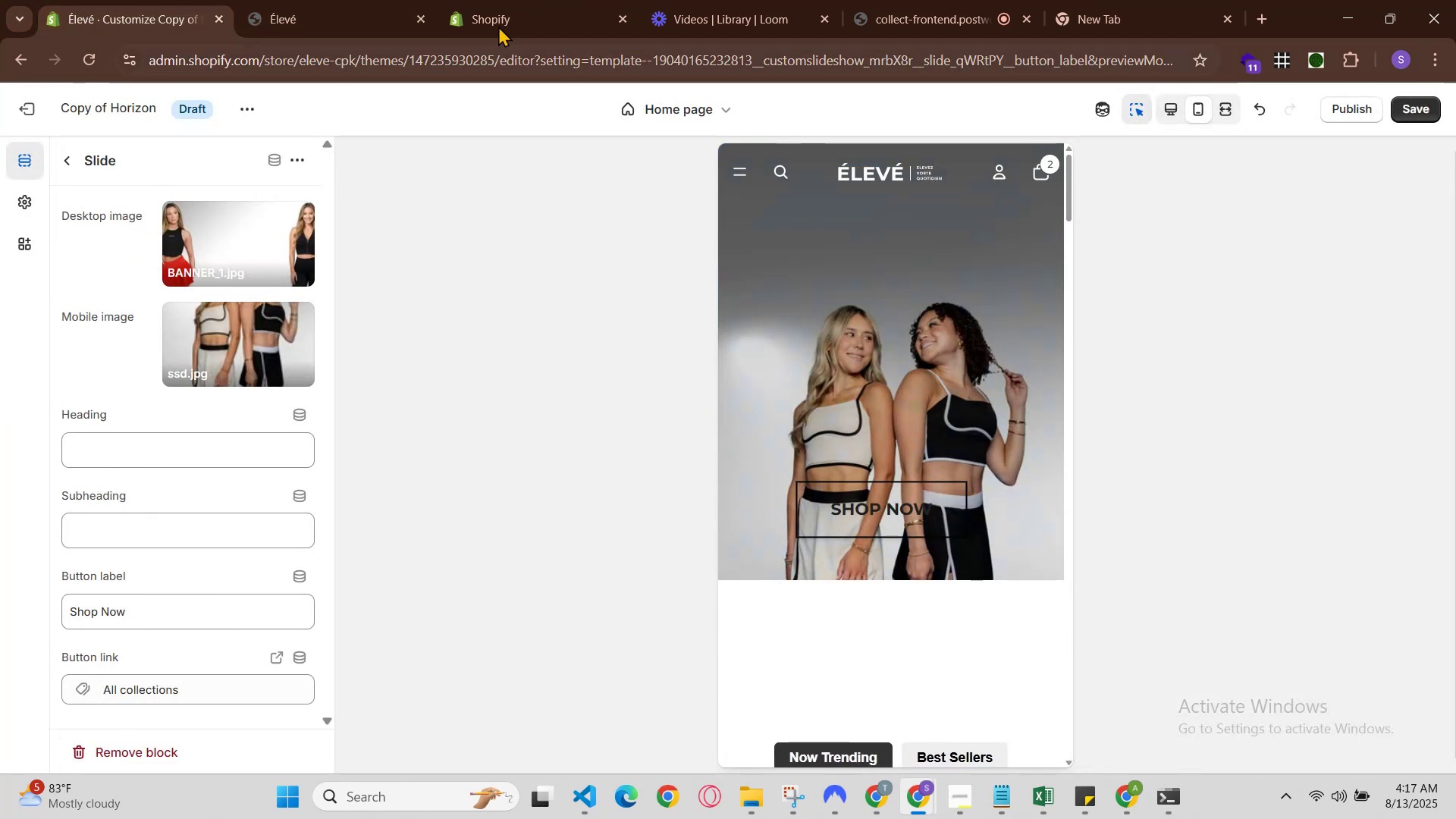 
left_click([500, 0])
 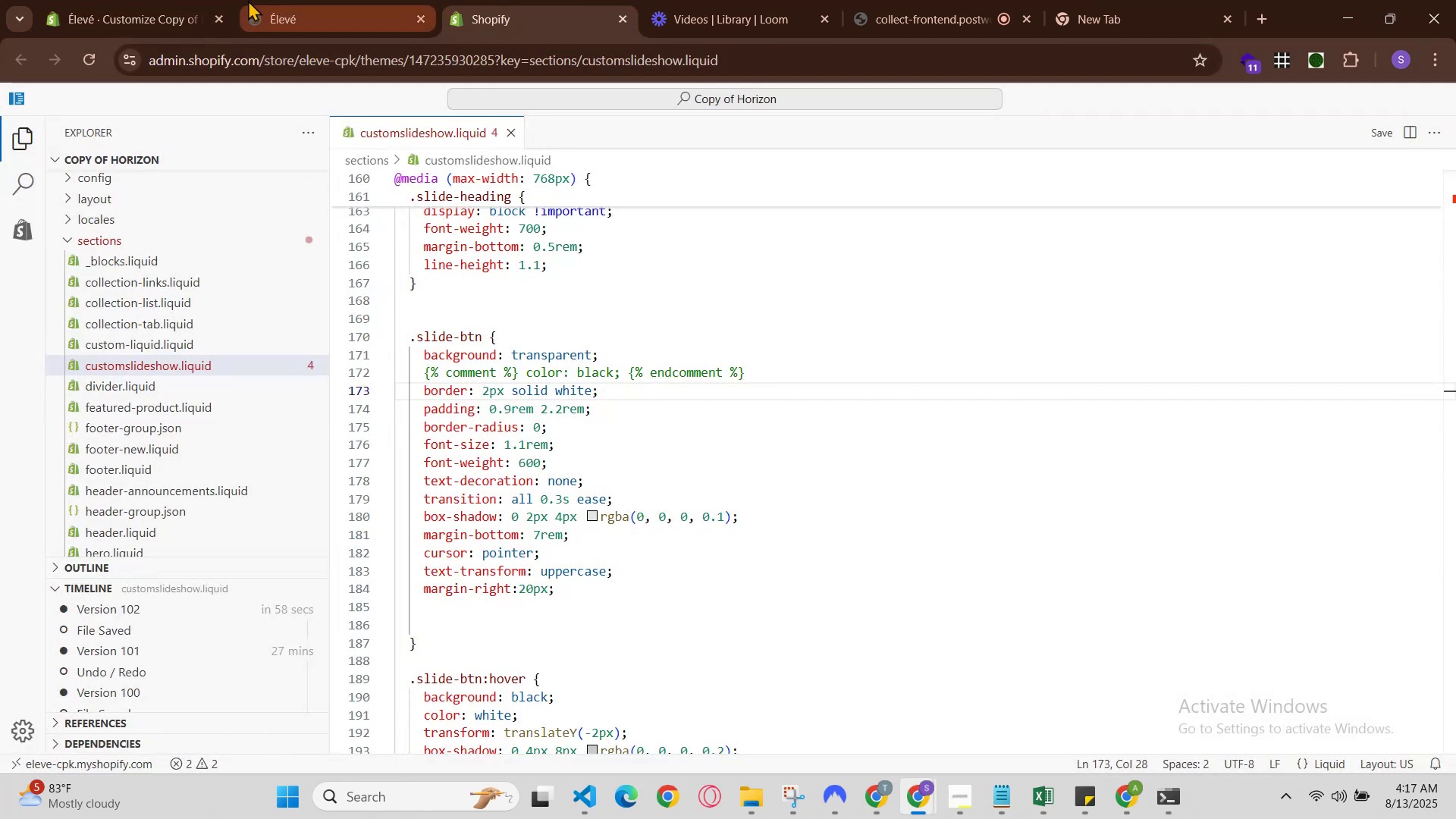 
left_click([187, 0])
 